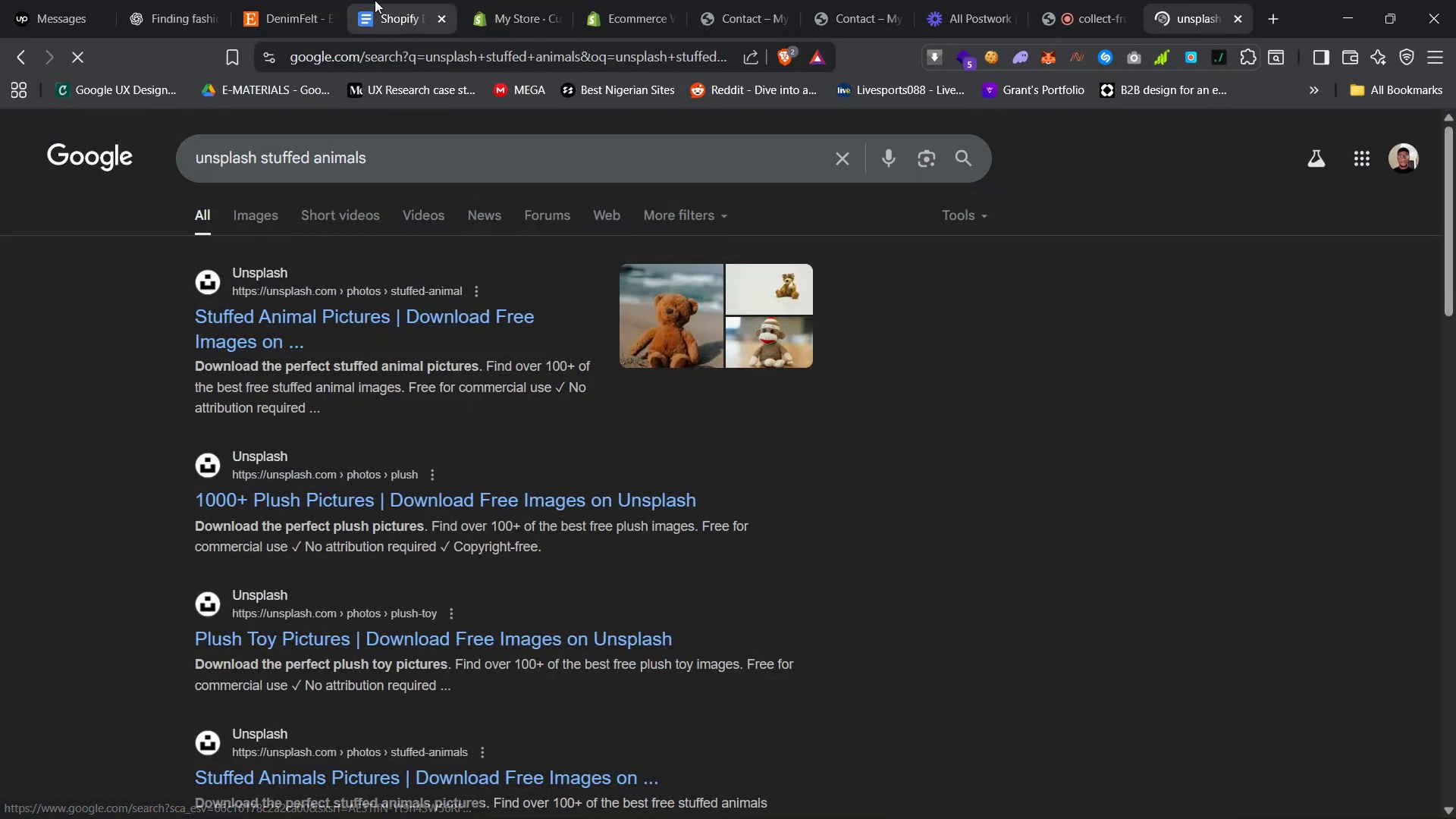 
left_click([280, 0])
 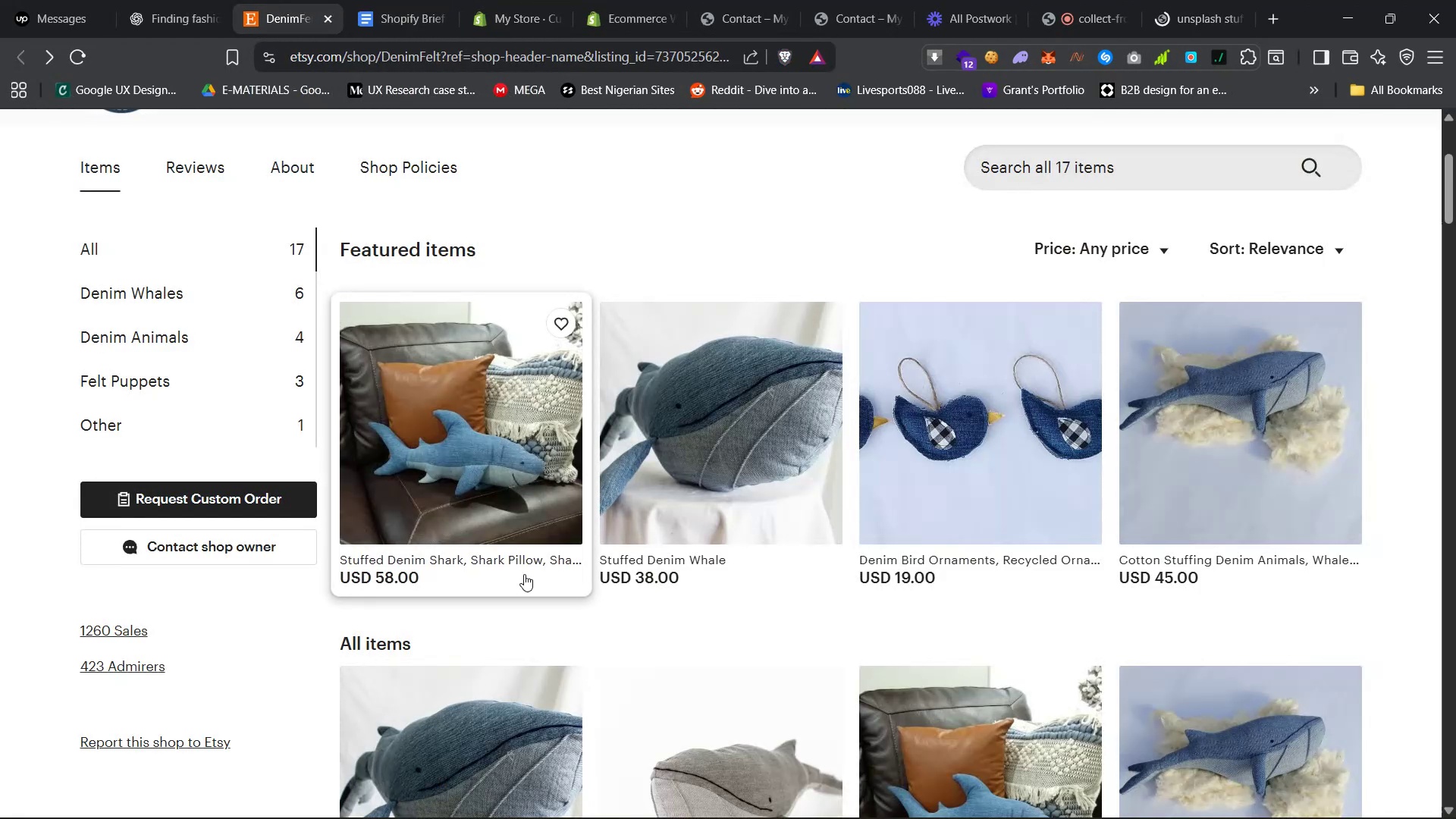 
scroll: coordinate [526, 576], scroll_direction: down, amount: 5.0
 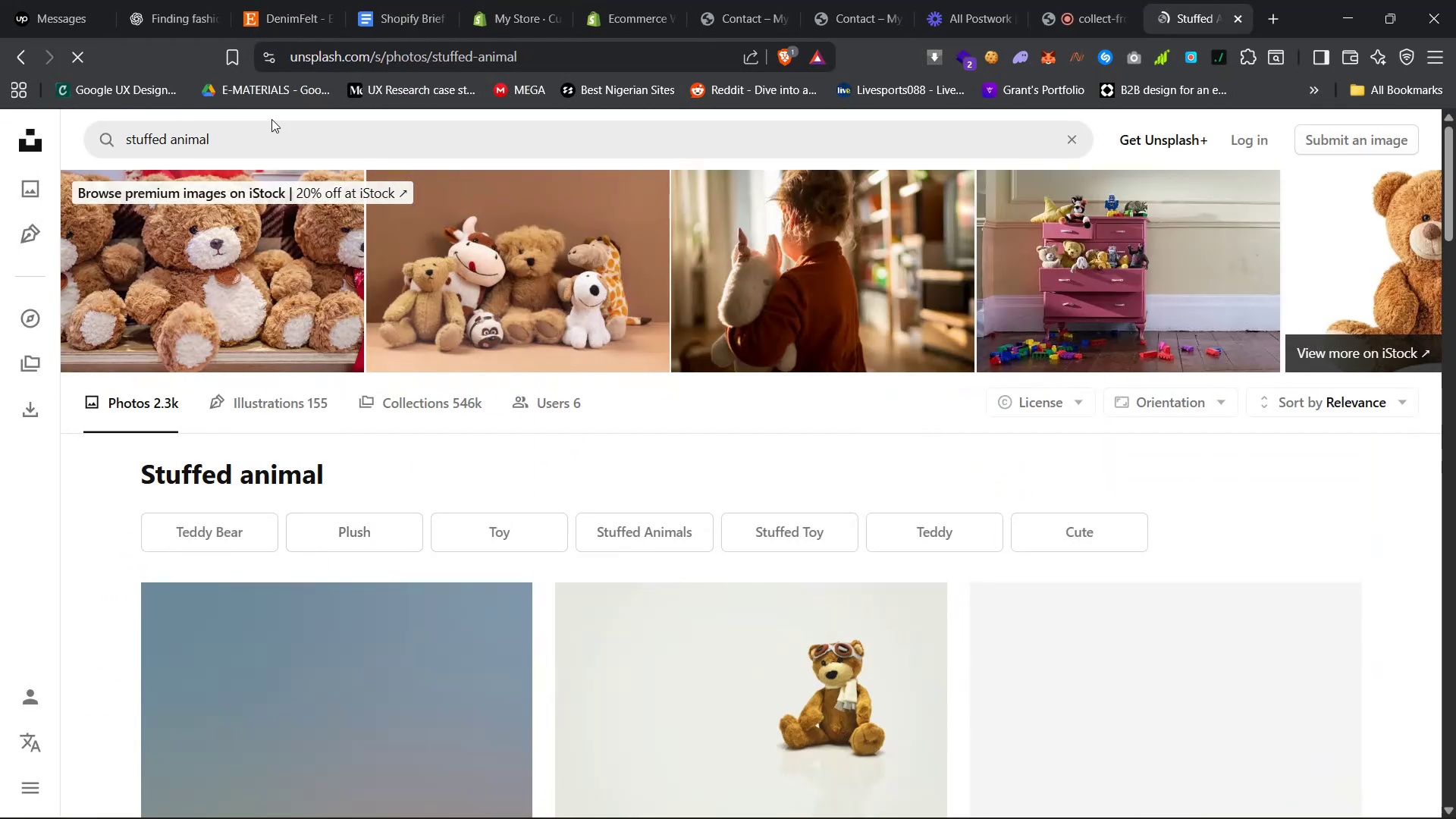 
double_click([199, 138])
 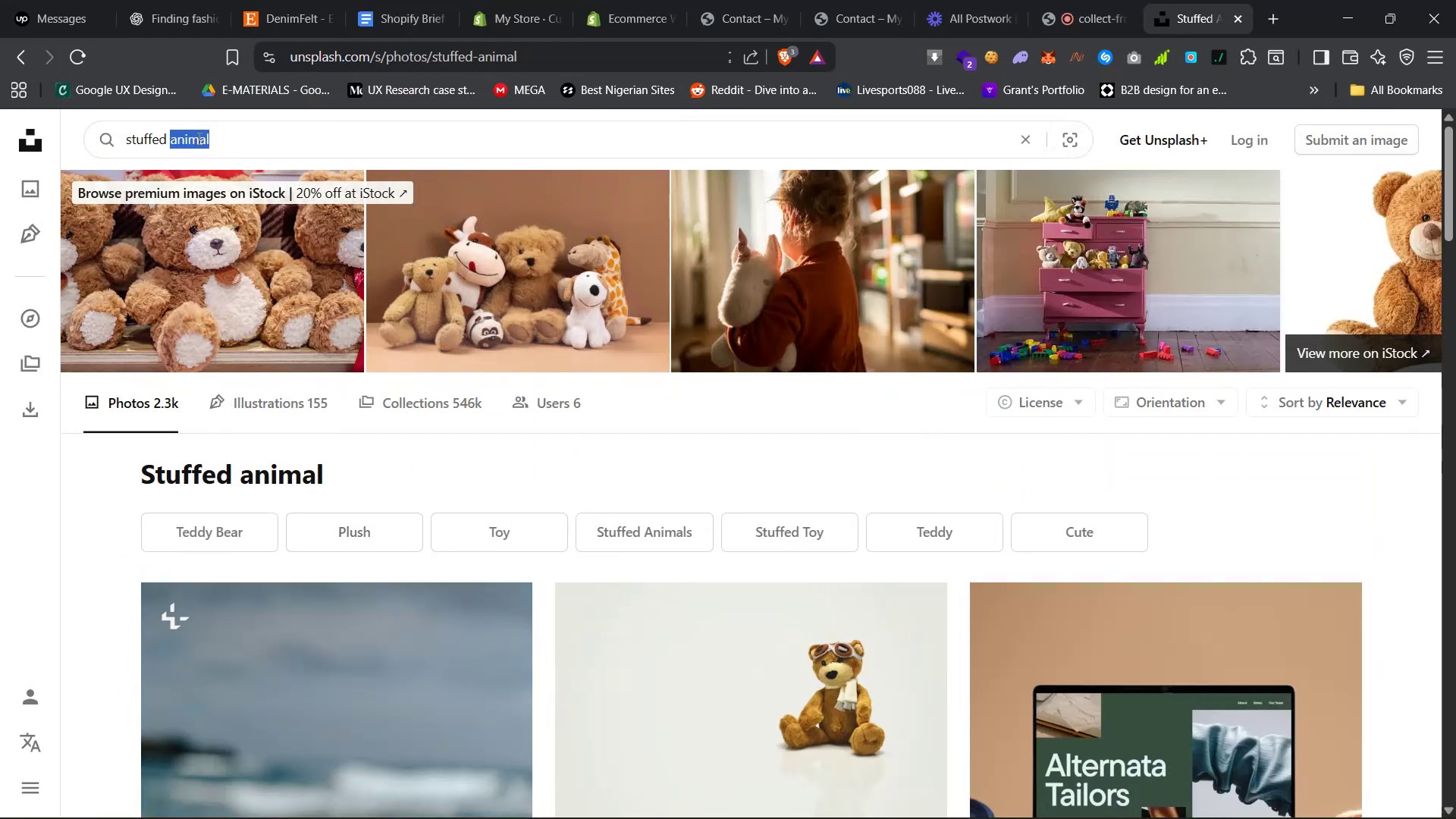 
type(whales)
 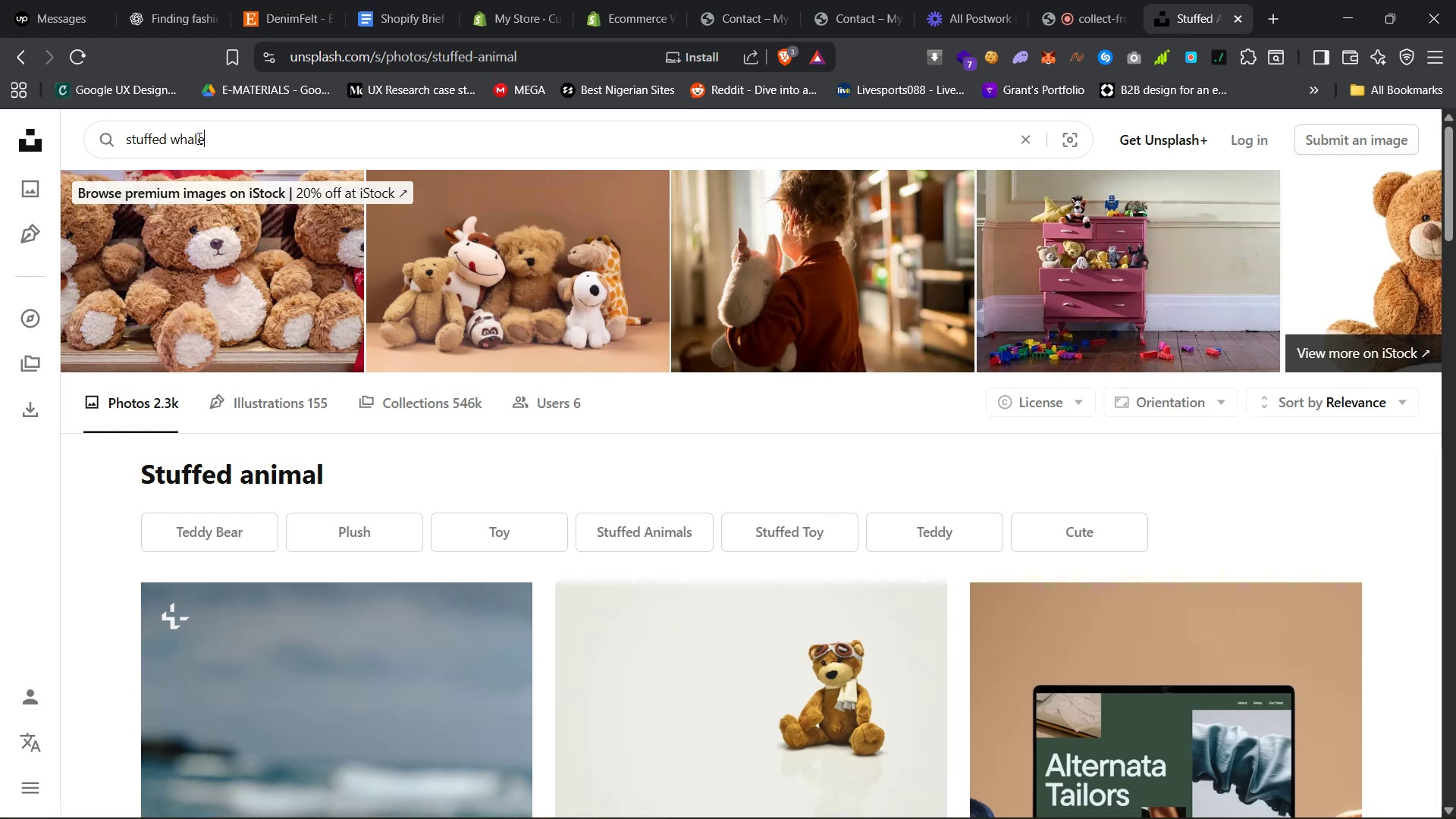 
key(Enter)
 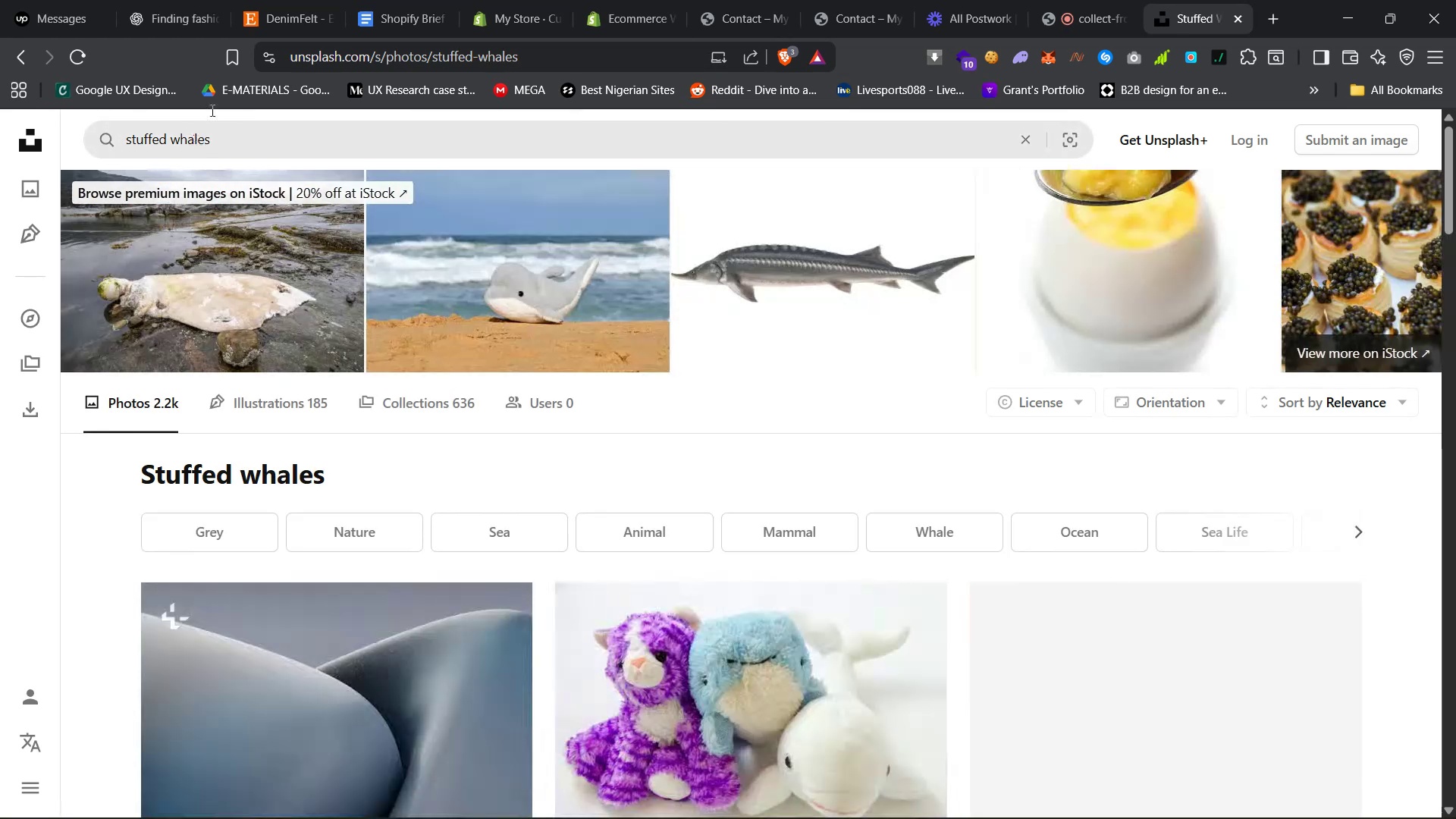 
left_click([522, 0])
 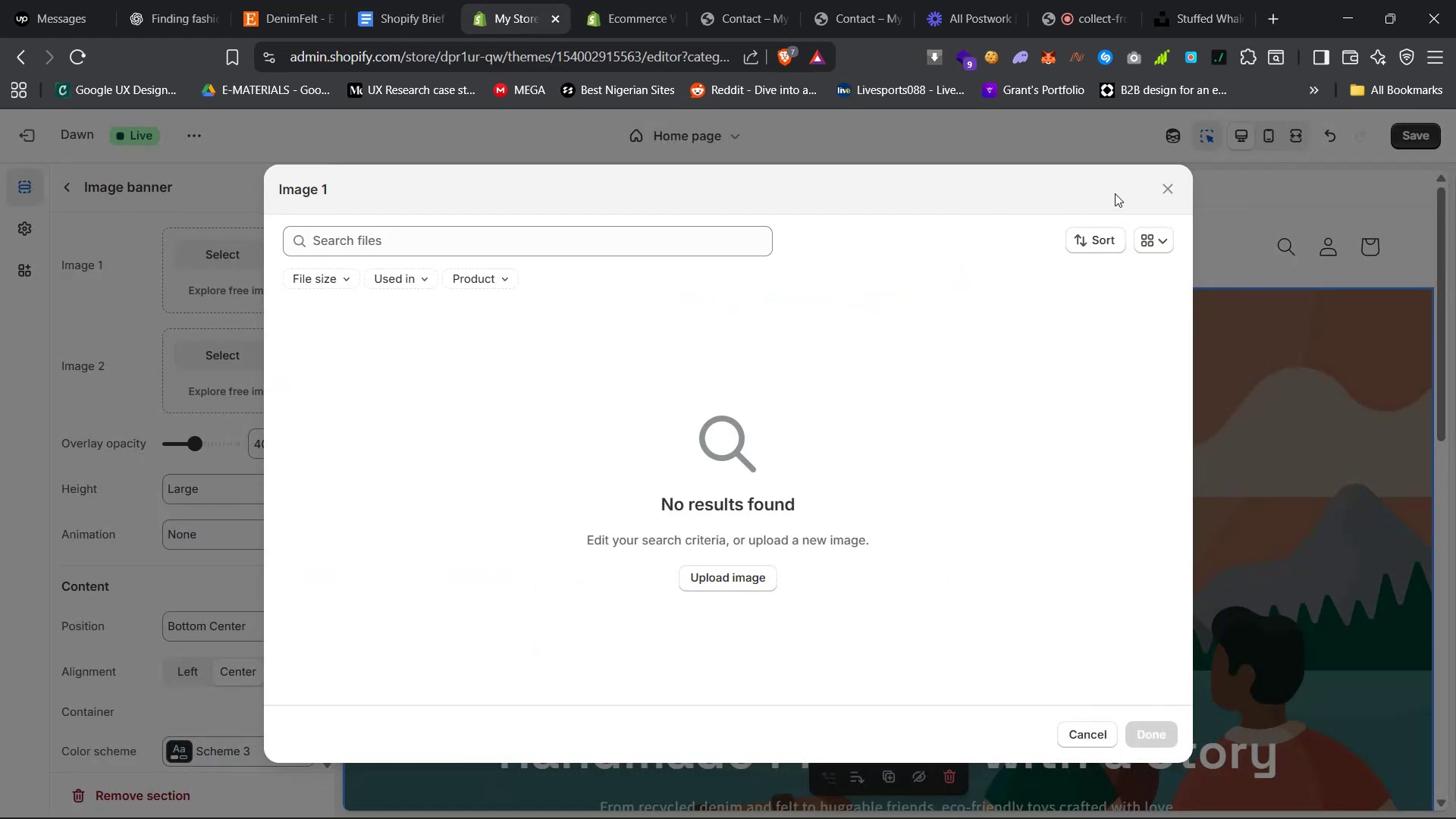 
left_click([1158, 189])
 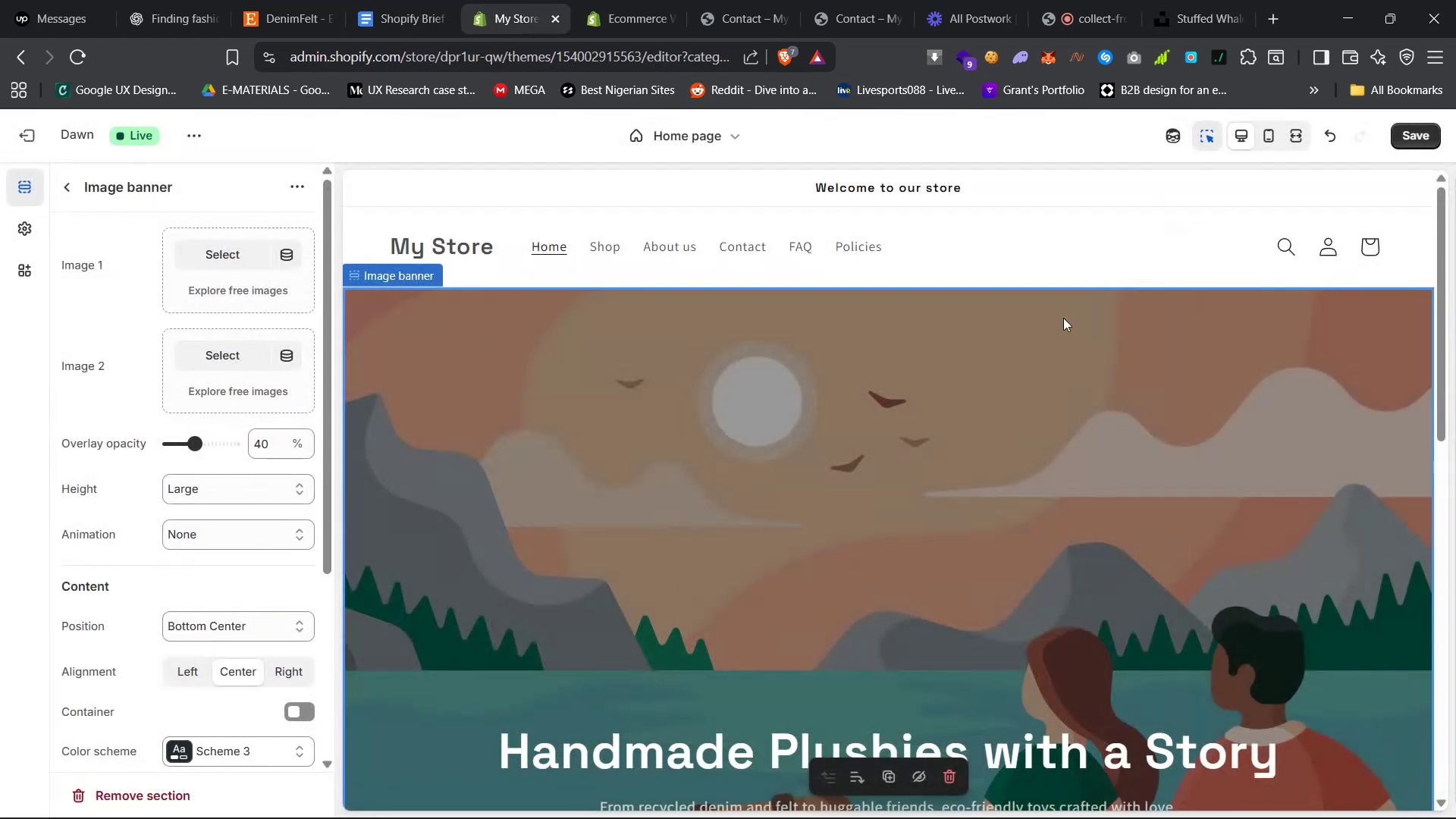 
scroll: coordinate [971, 454], scroll_direction: none, amount: 0.0
 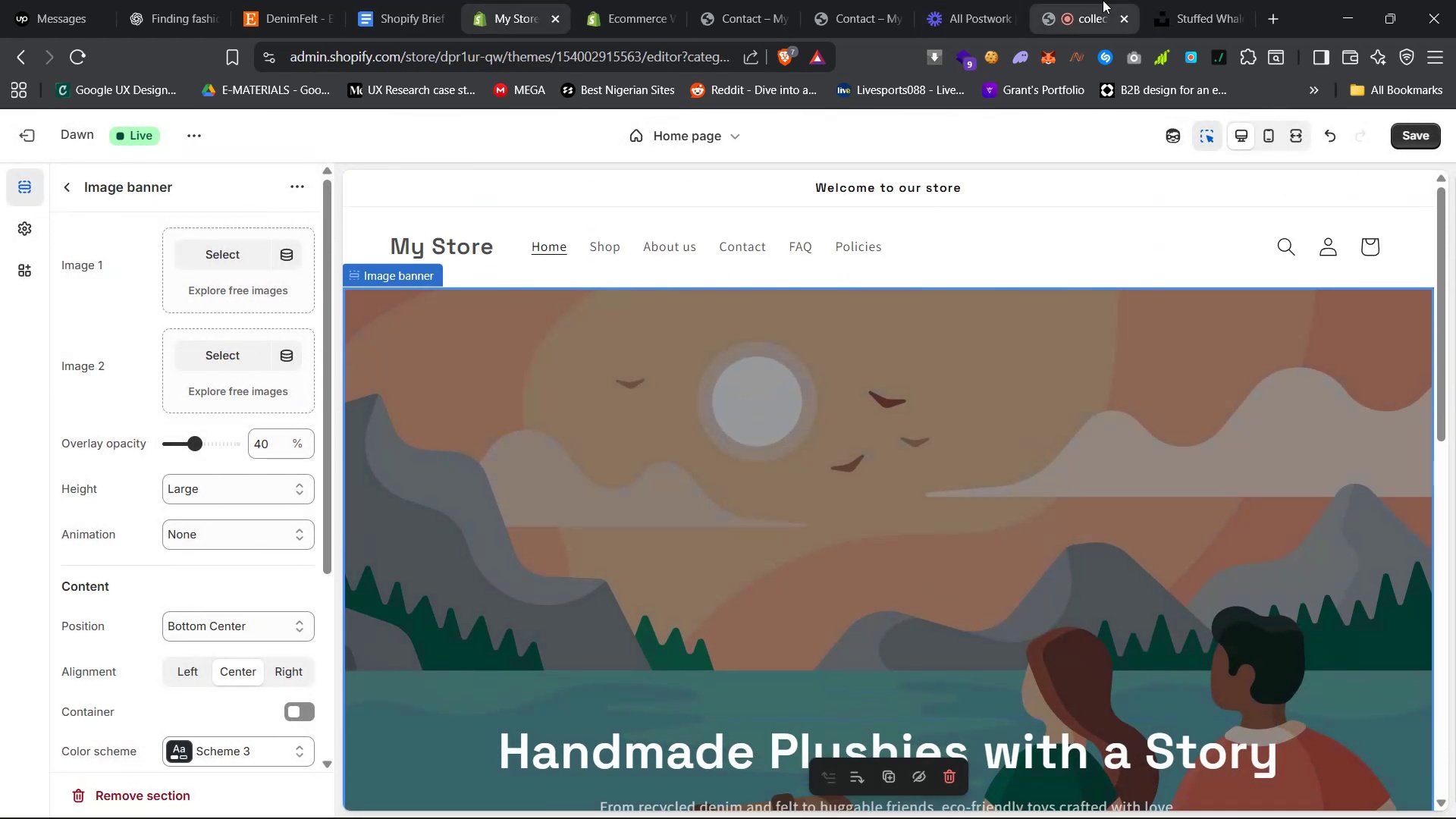 
left_click([1175, 0])
 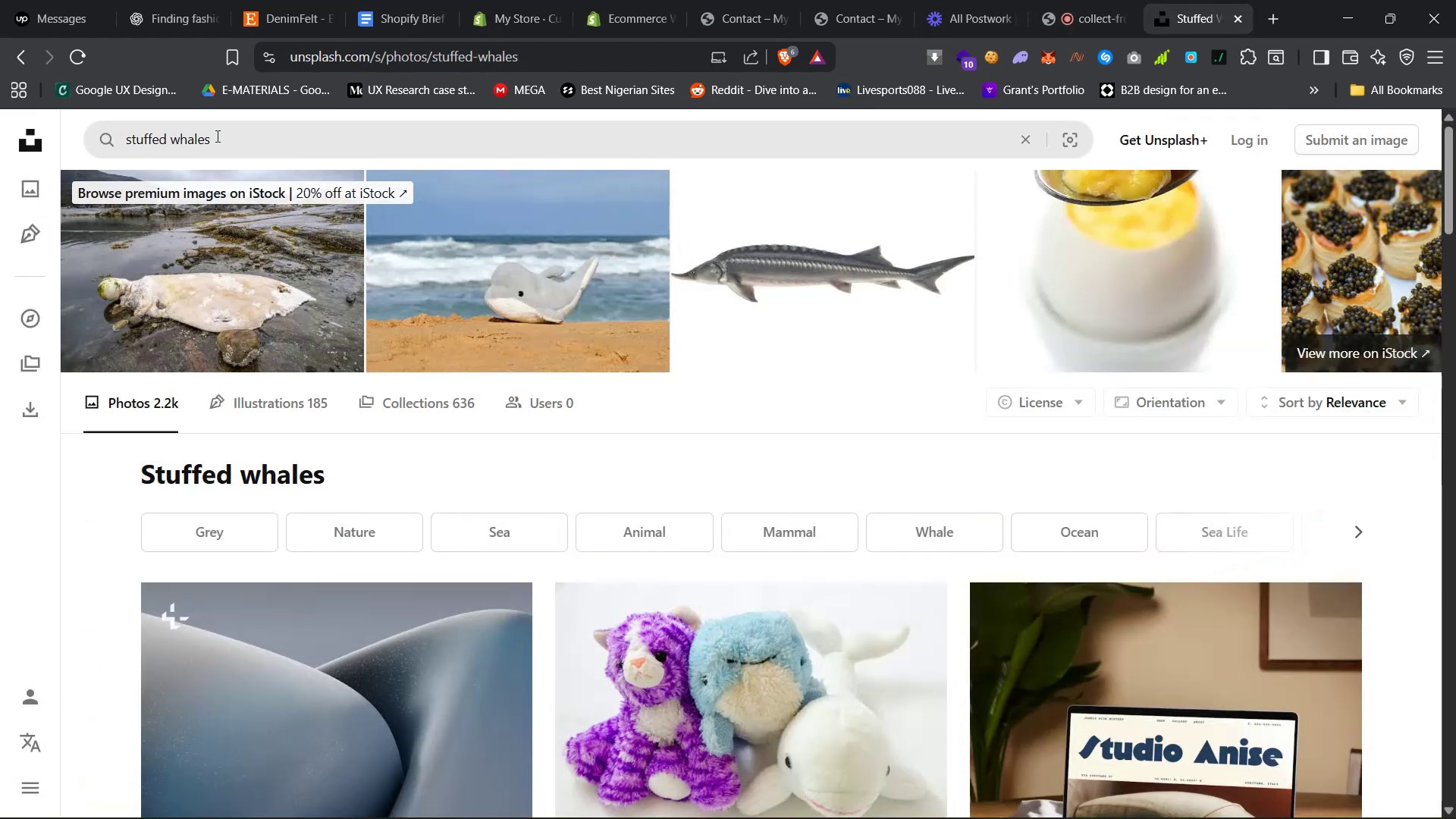 
left_click([238, 136])
 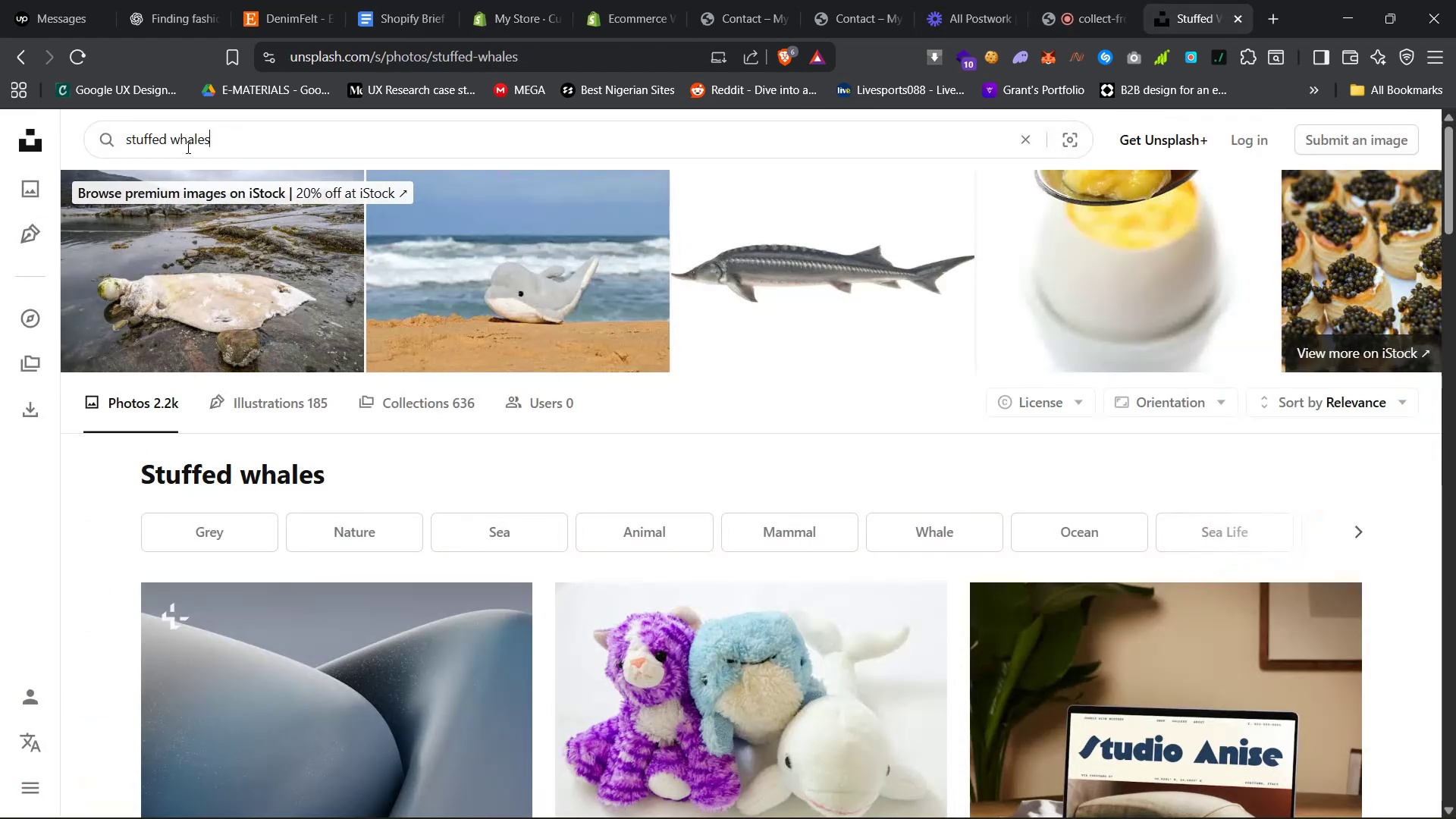 
double_click([150, 143])
 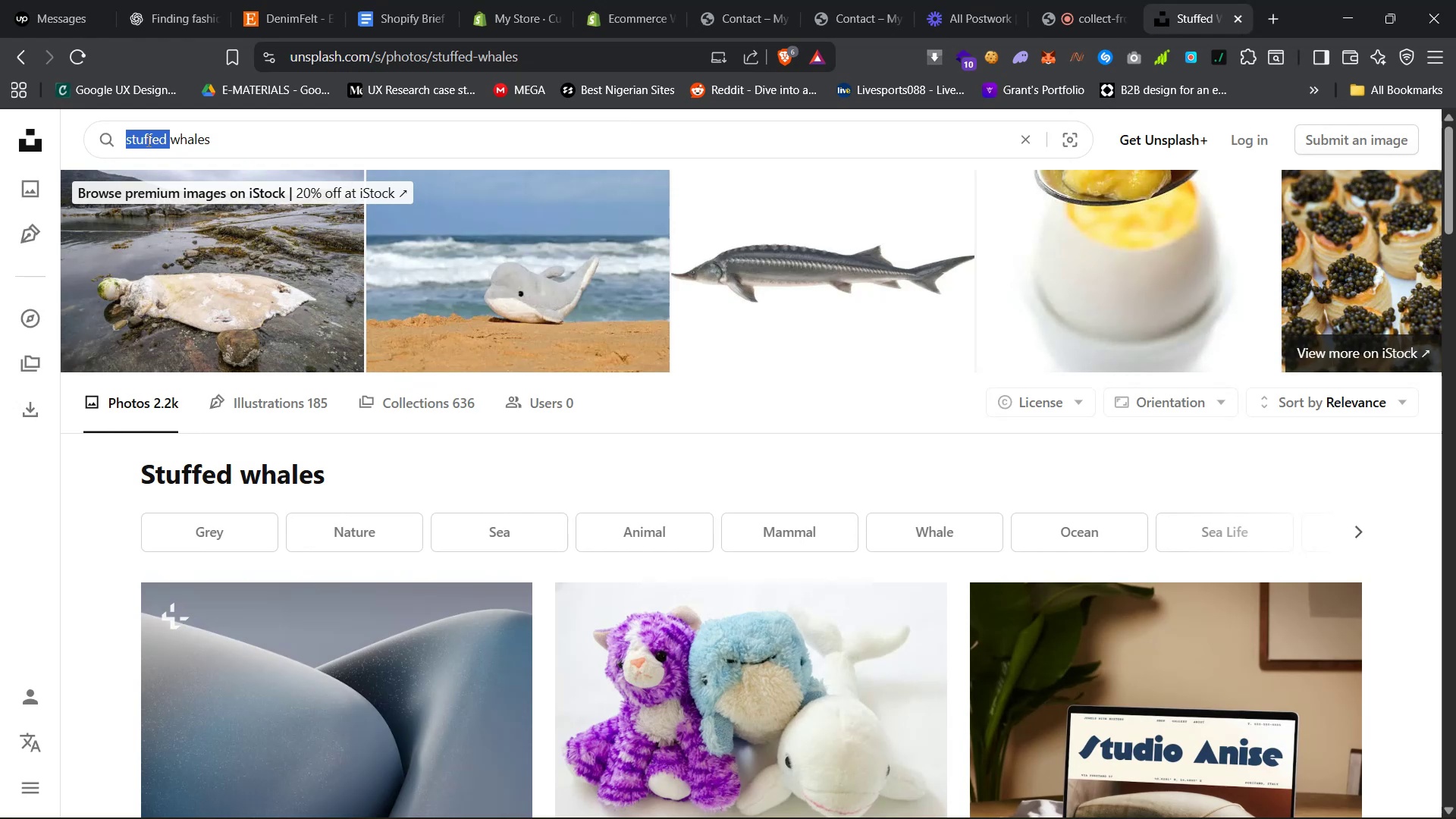 
key(Control+ControlLeft)
 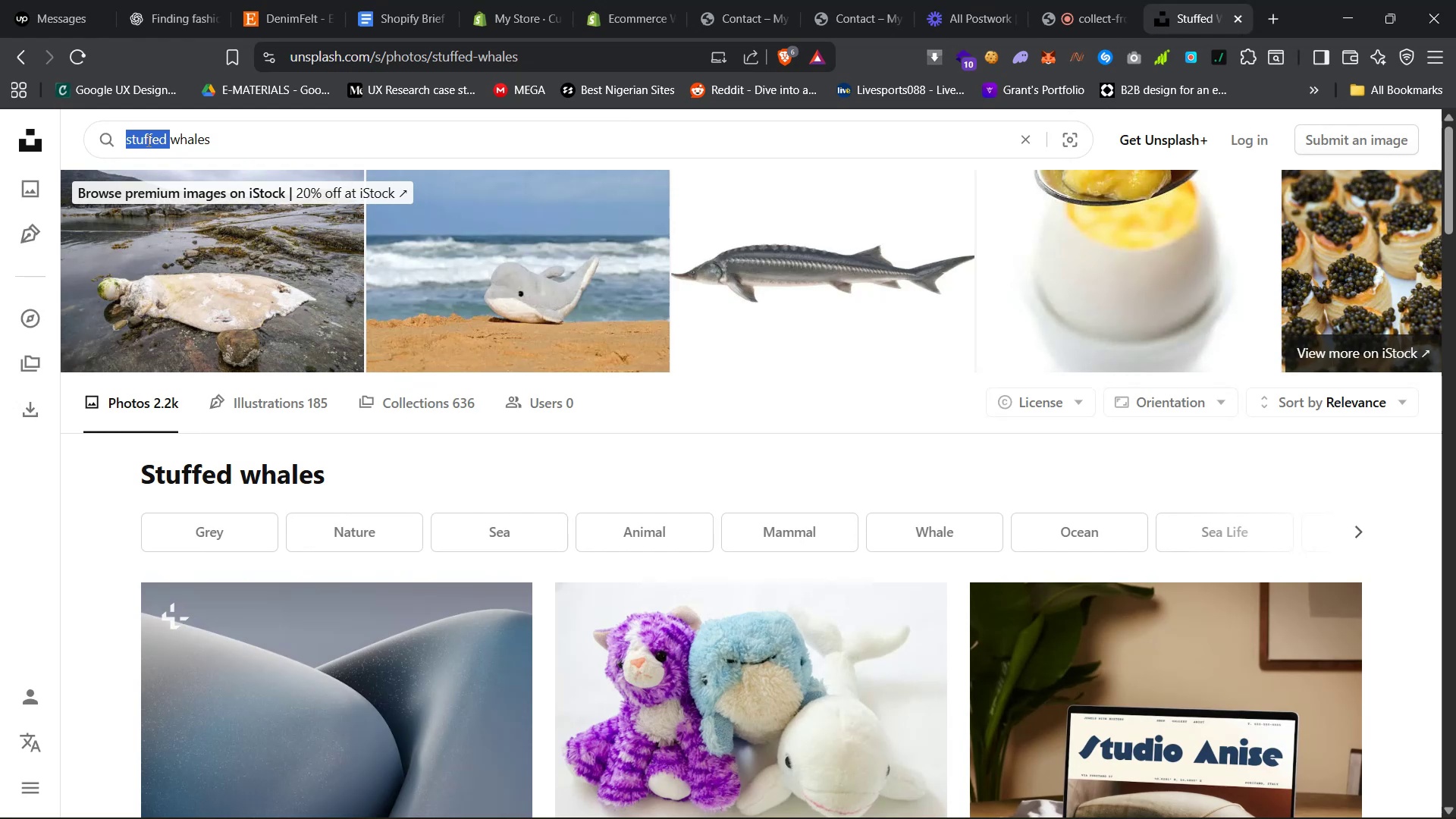 
key(Control+A)
 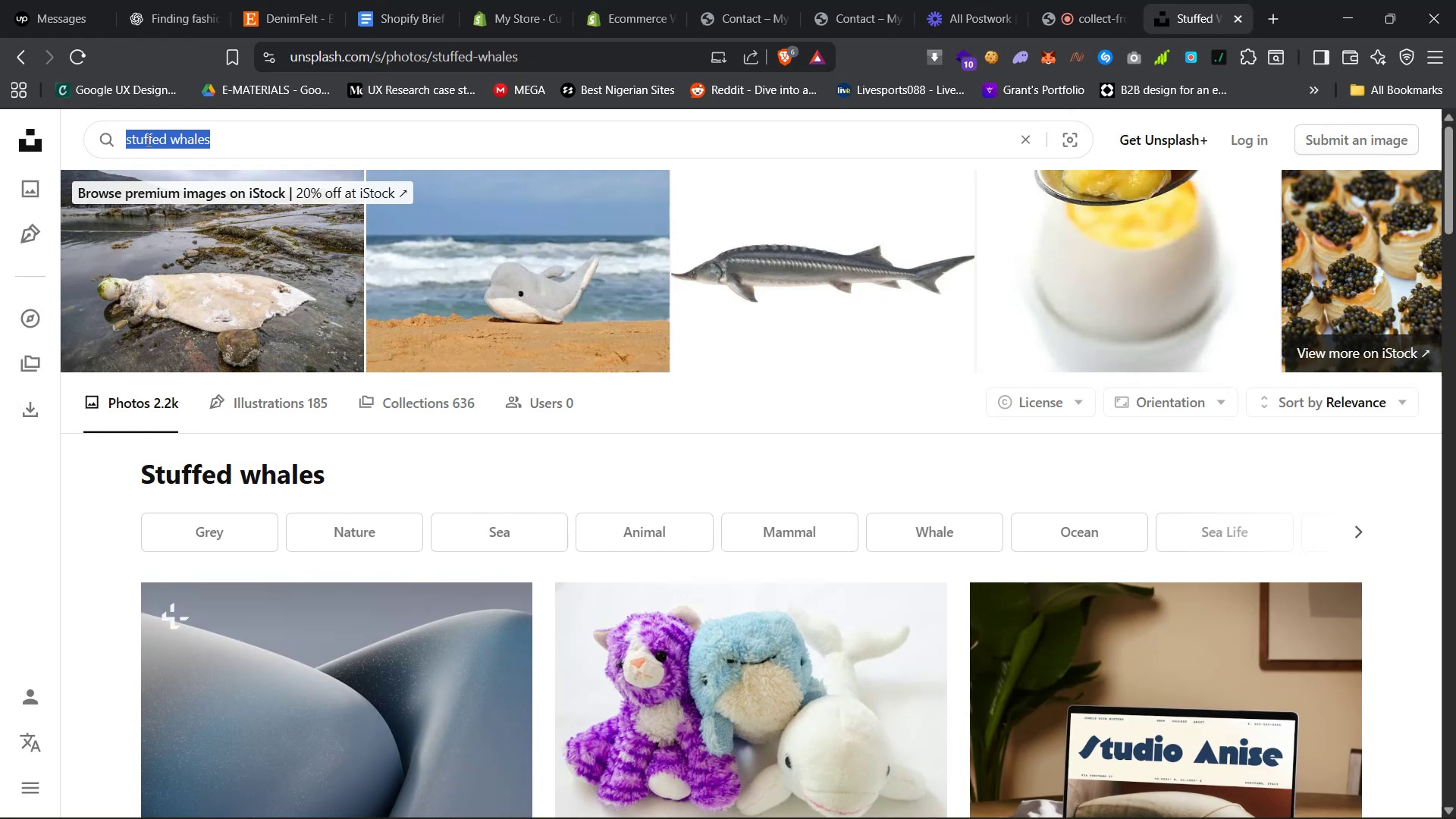 
type(handmade plushies)
 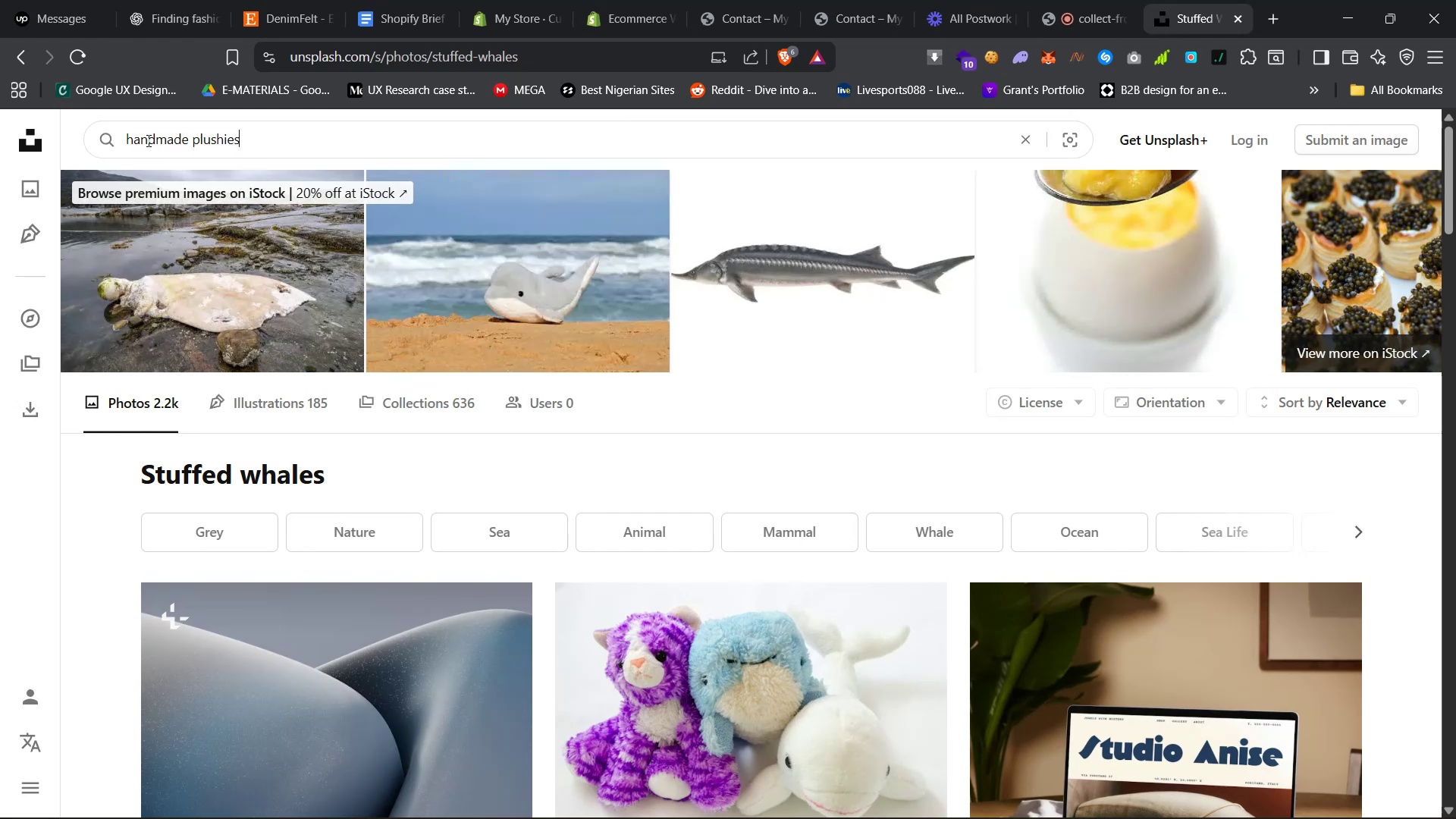 
key(Enter)
 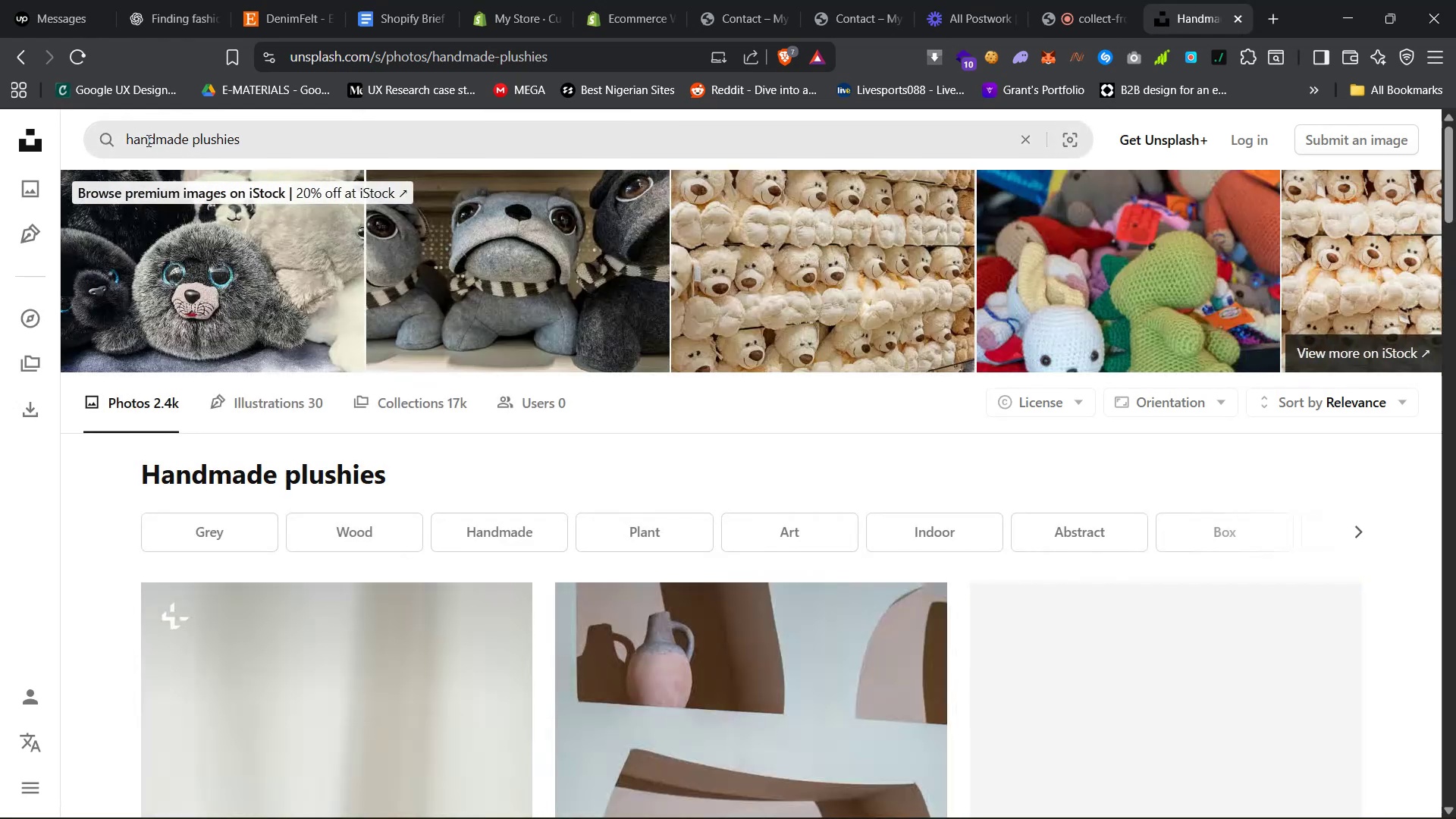 
scroll: coordinate [329, 332], scroll_direction: down, amount: 39.0
 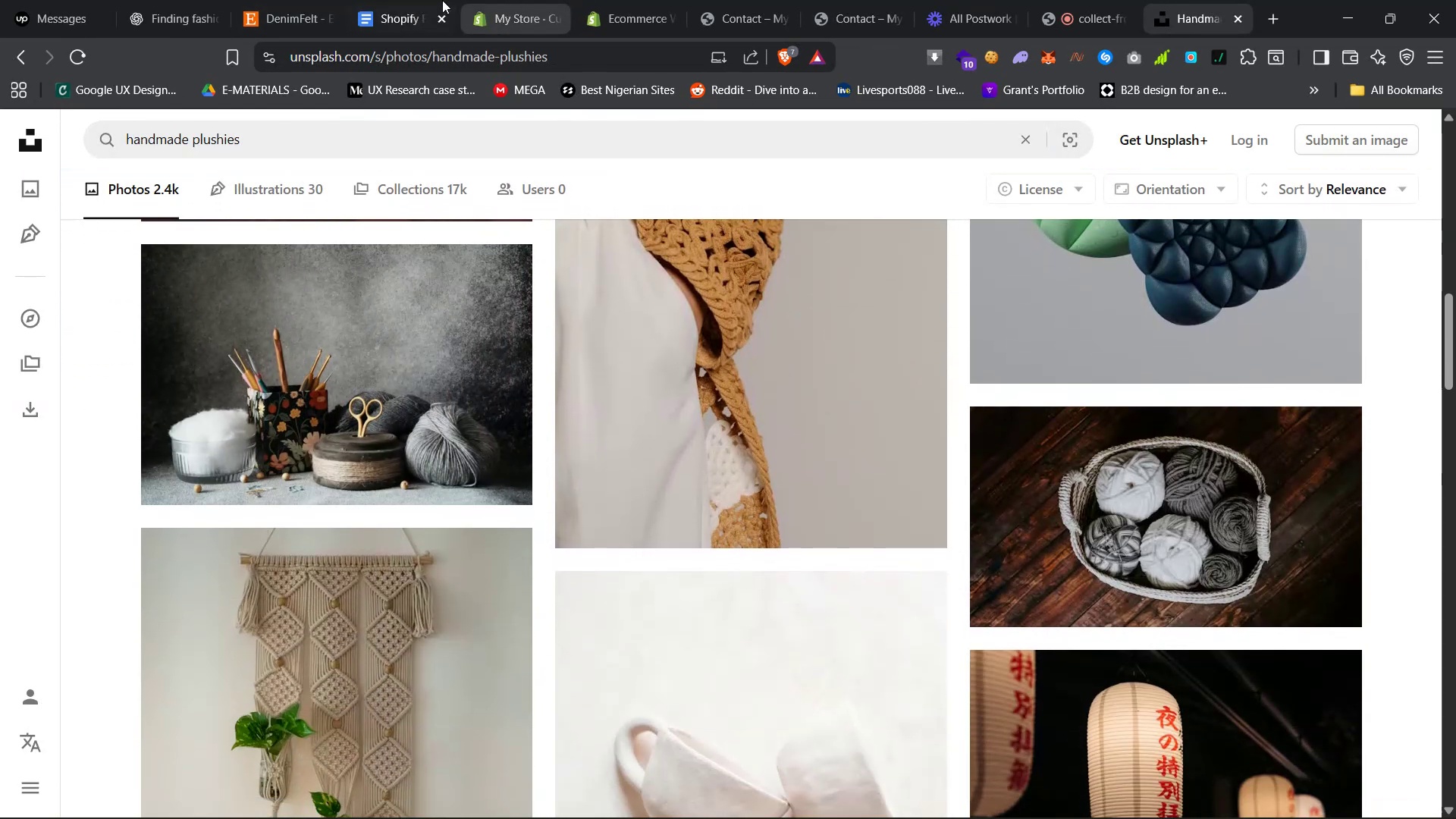 
left_click([393, 0])
 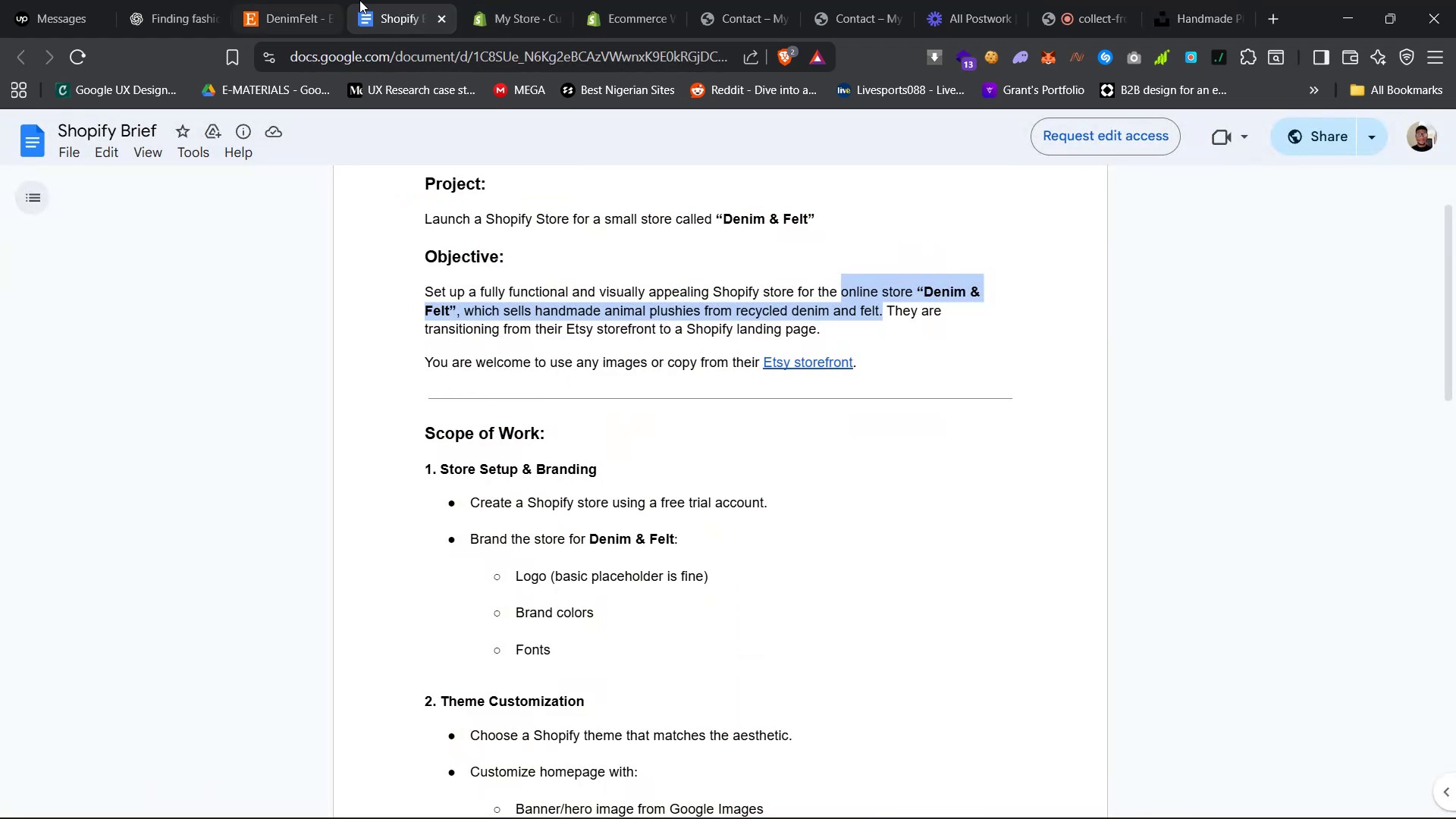 
left_click([536, 0])
 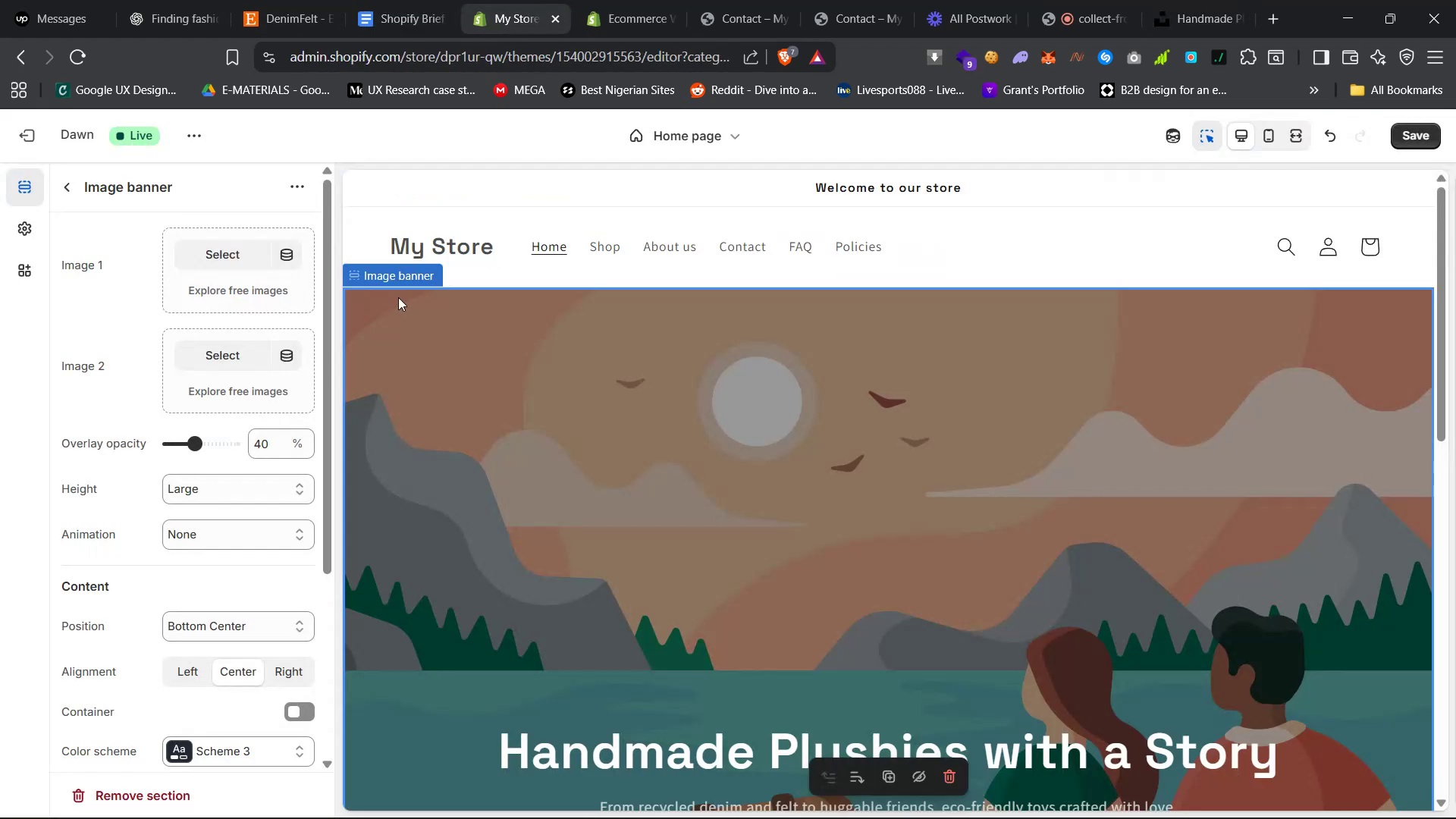 
scroll: coordinate [493, 538], scroll_direction: none, amount: 0.0
 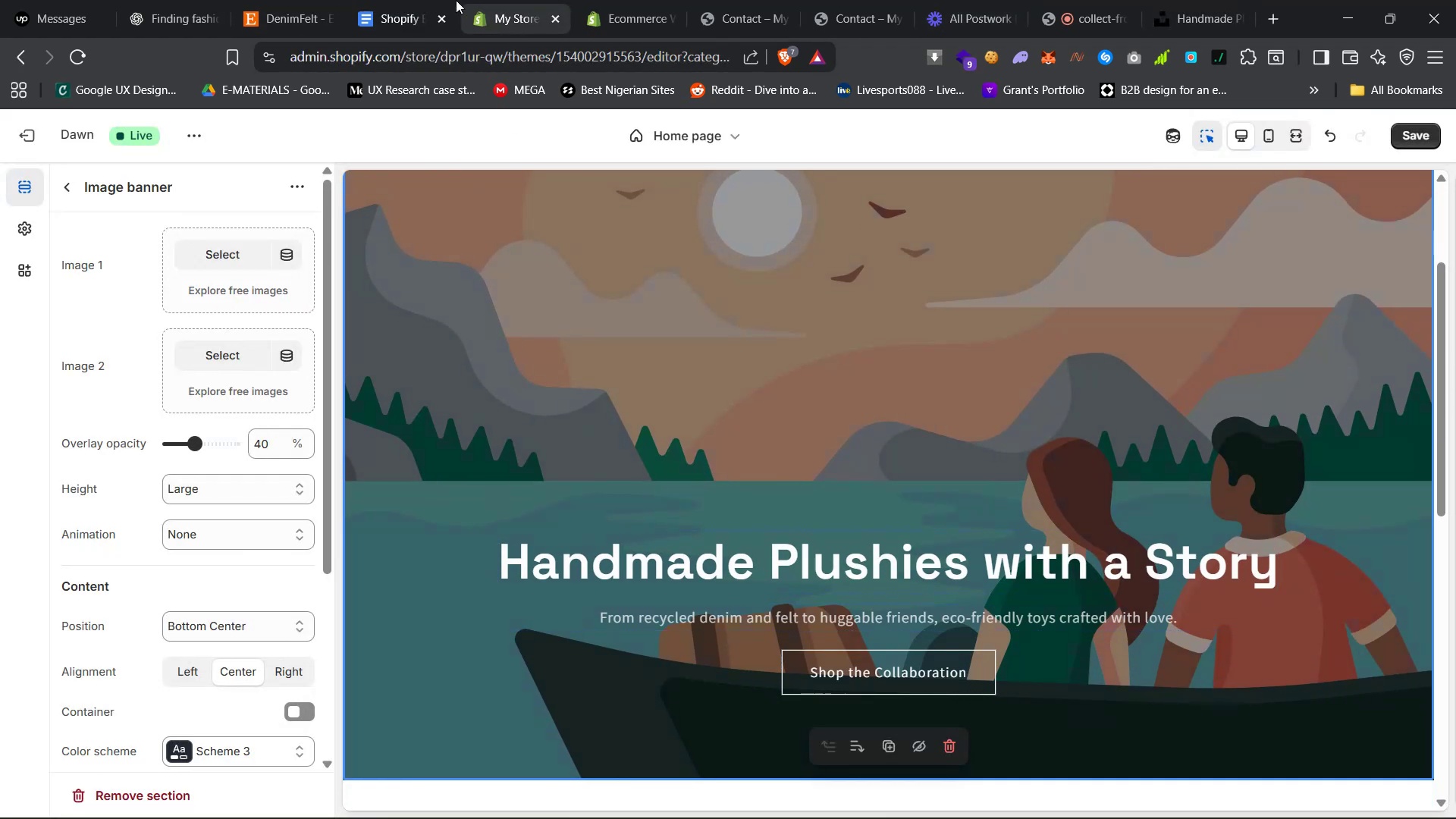 
left_click([261, 0])
 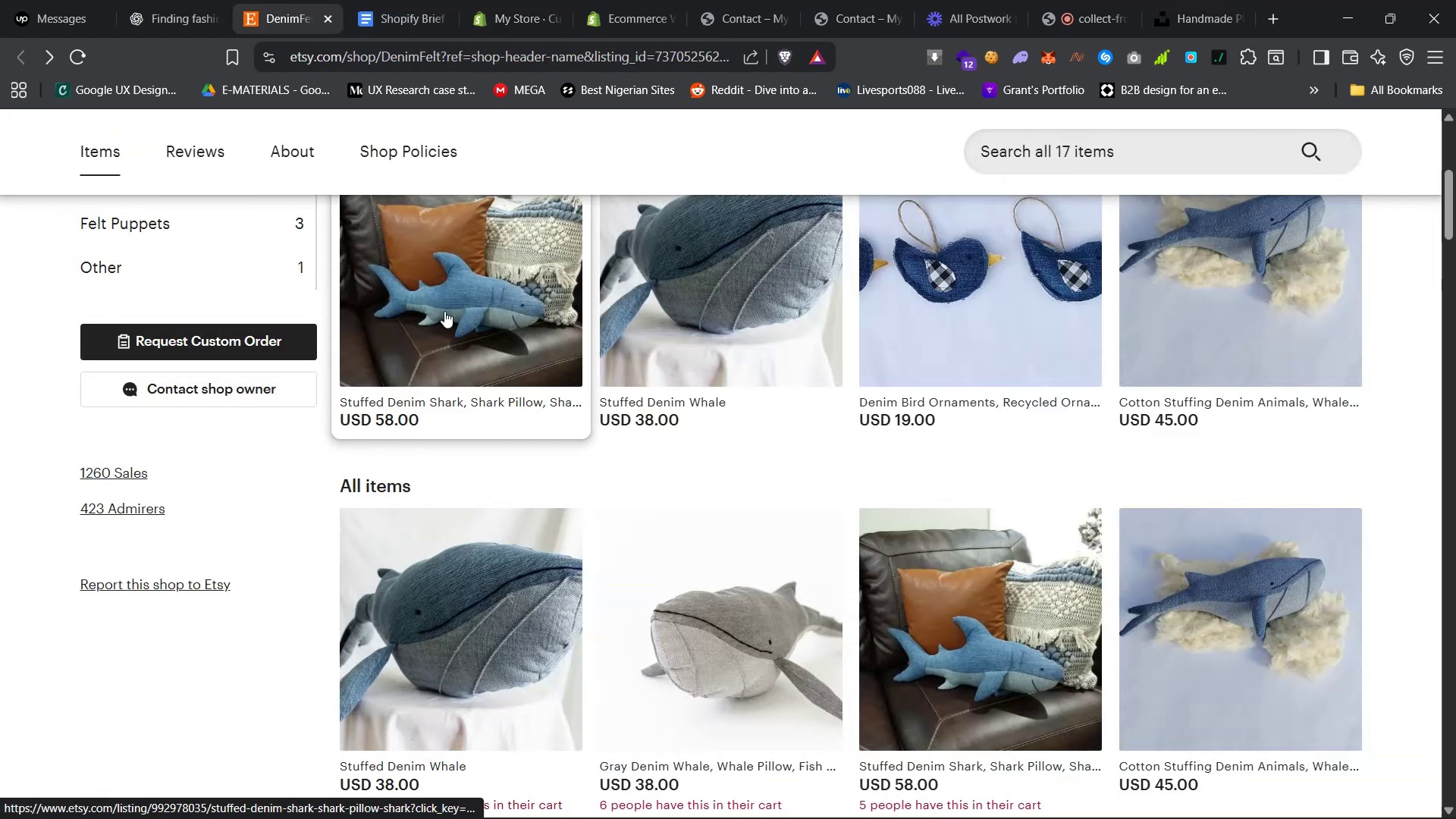 
scroll: coordinate [475, 428], scroll_direction: down, amount: 41.0
 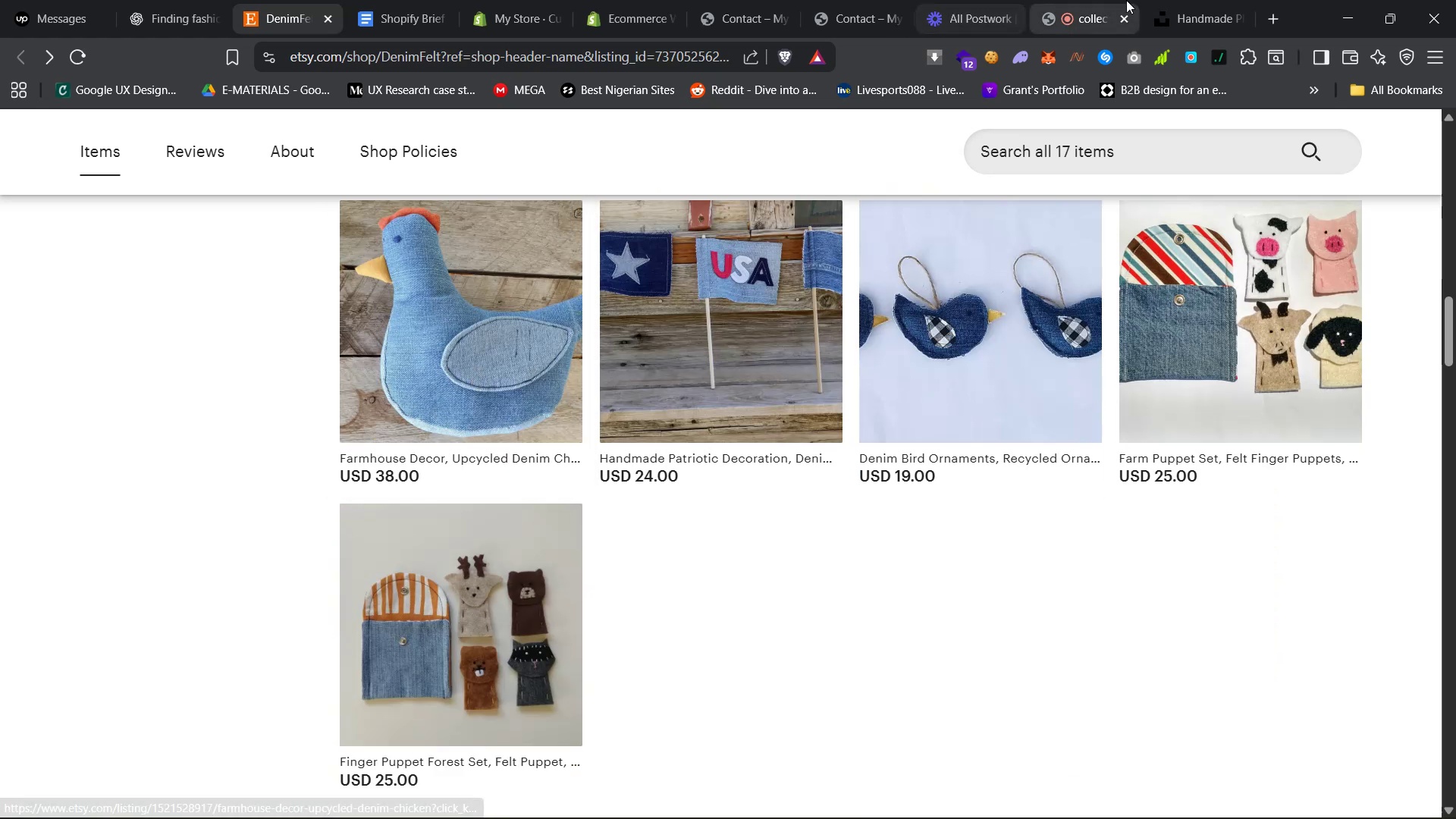 
left_click([1192, 0])
 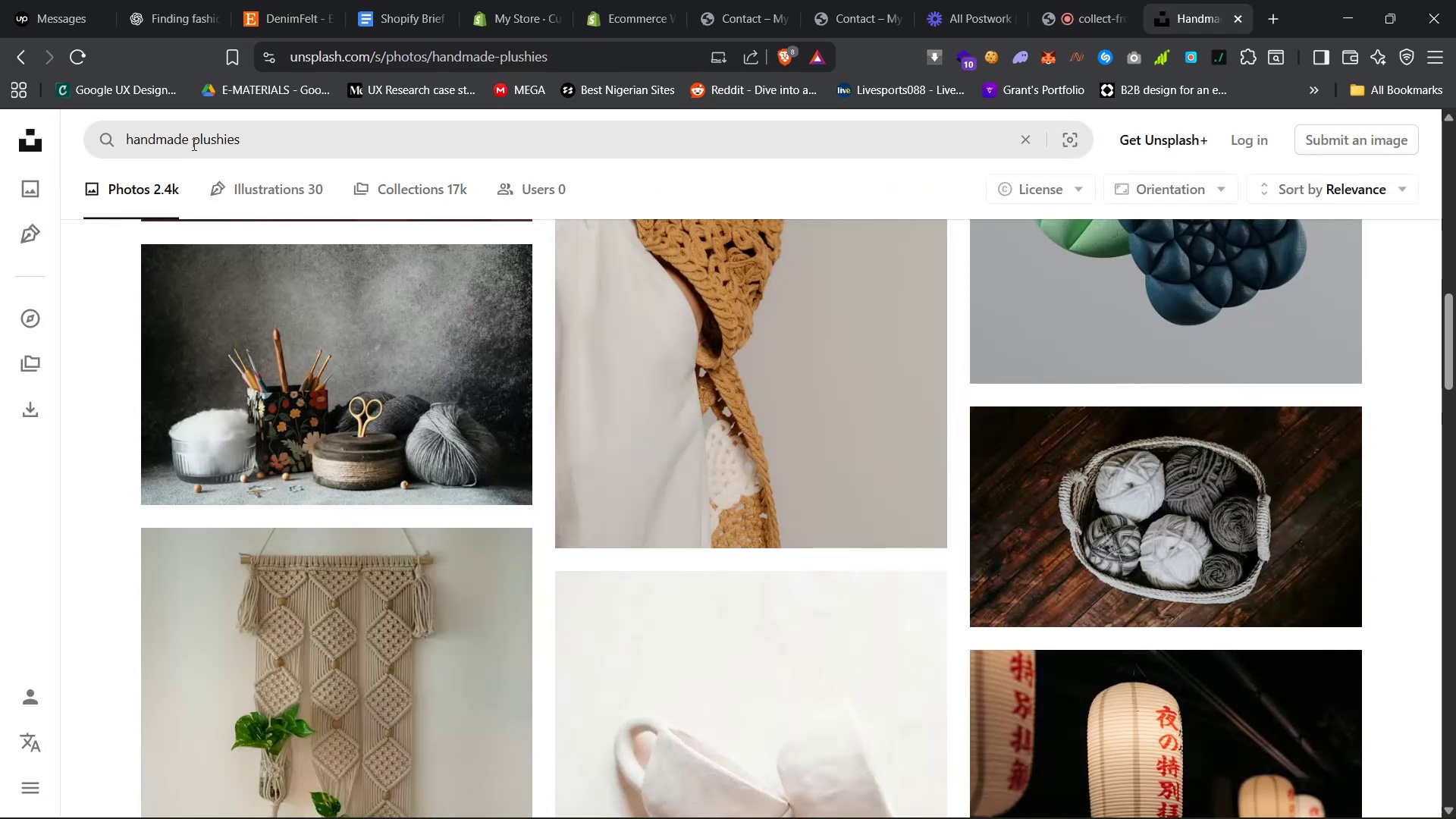 
left_click_drag(start_coordinate=[198, 143], to_coordinate=[81, 140])
 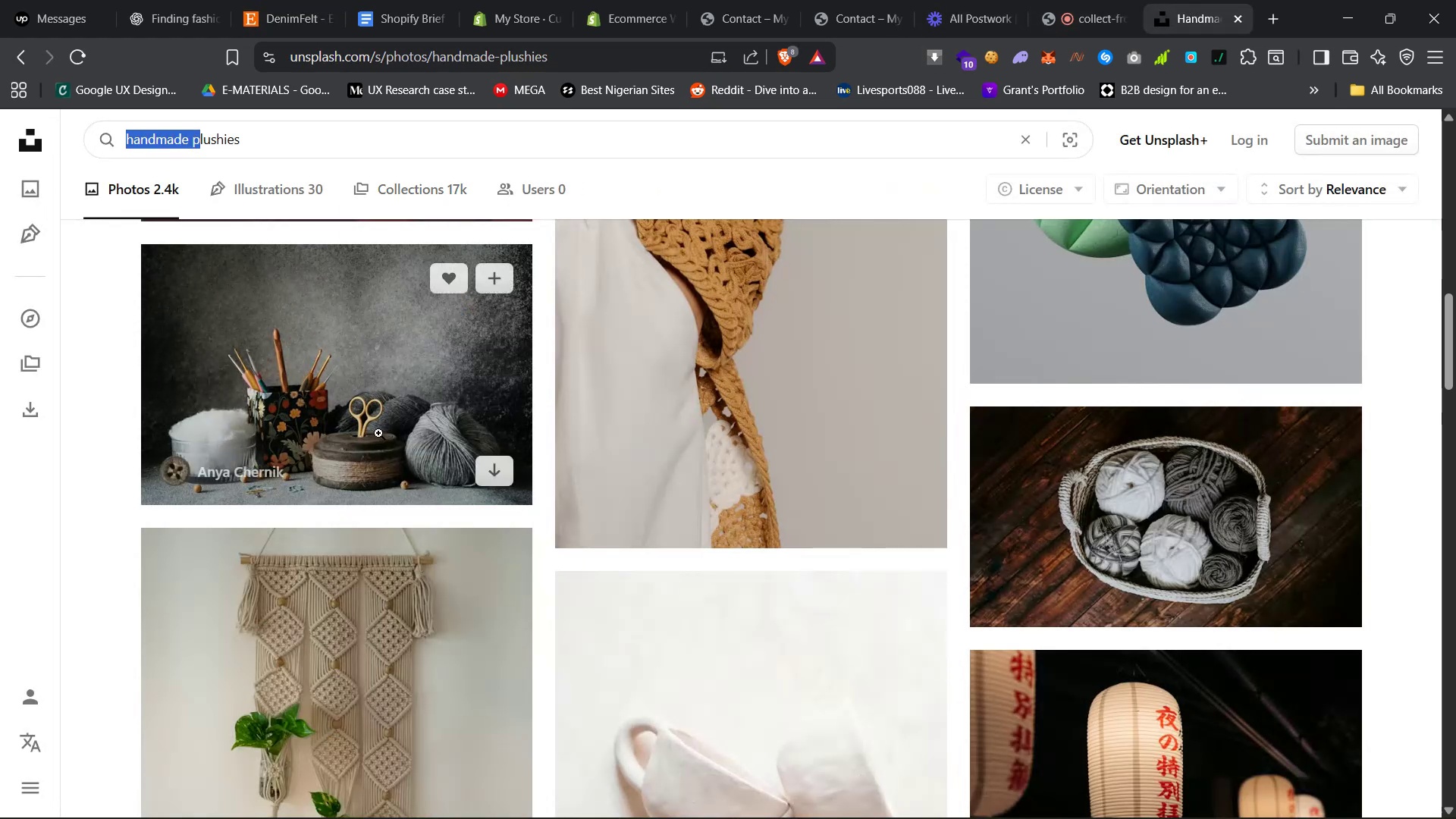 
scroll: coordinate [405, 479], scroll_direction: down, amount: 12.0
 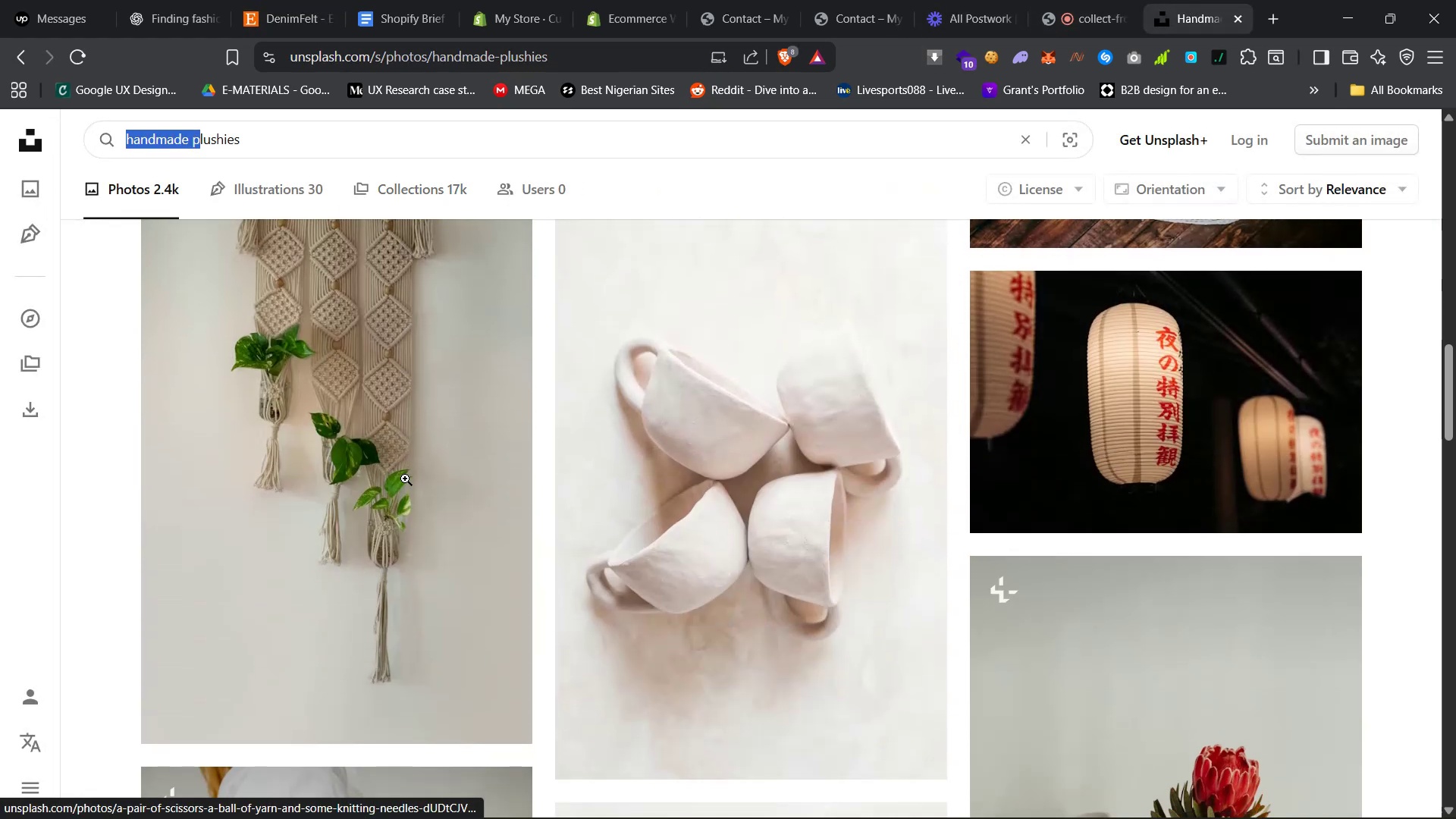 
scroll: coordinate [403, 482], scroll_direction: up, amount: 43.0
 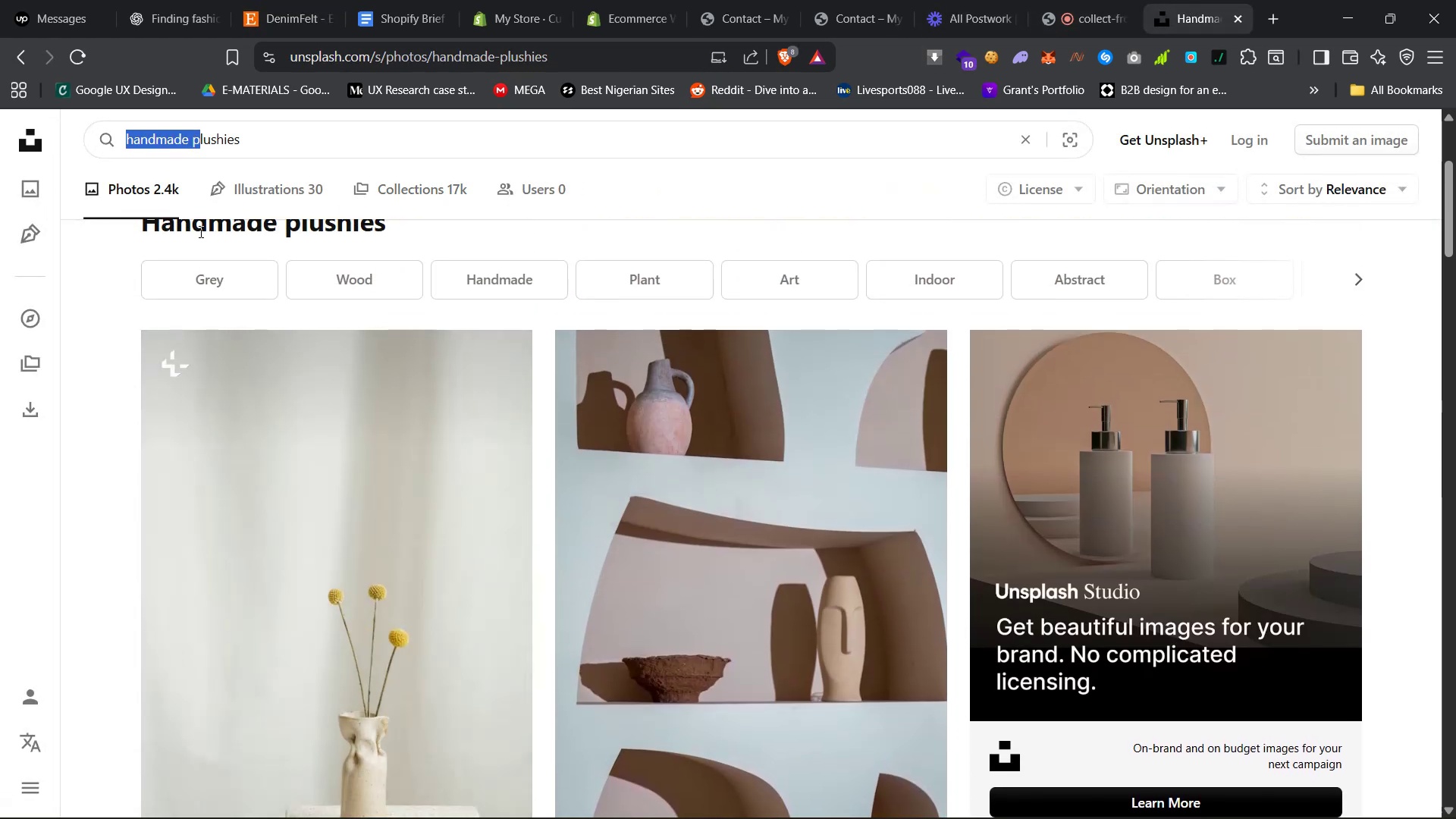 
key(Backspace)
 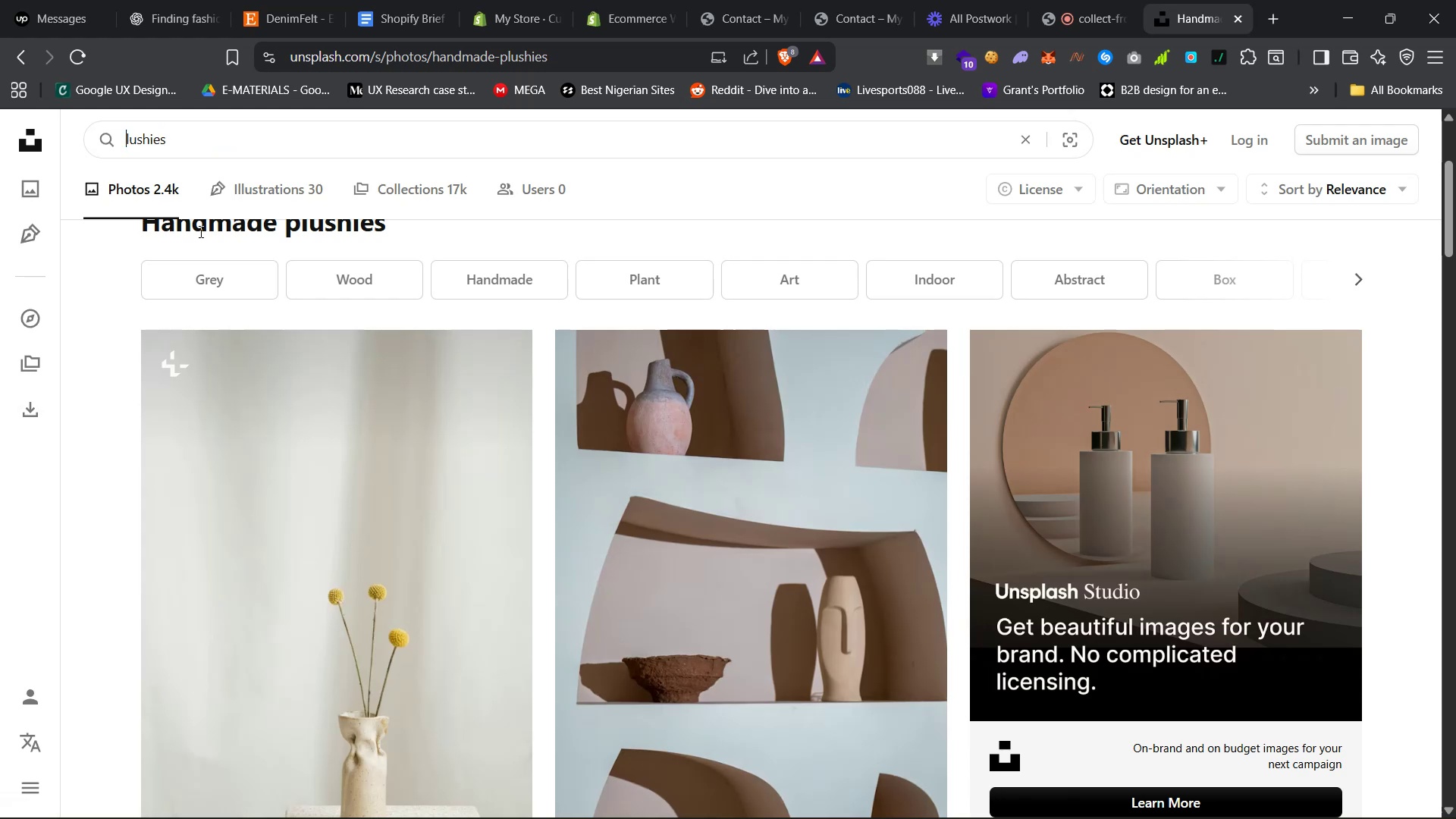 
key(P)
 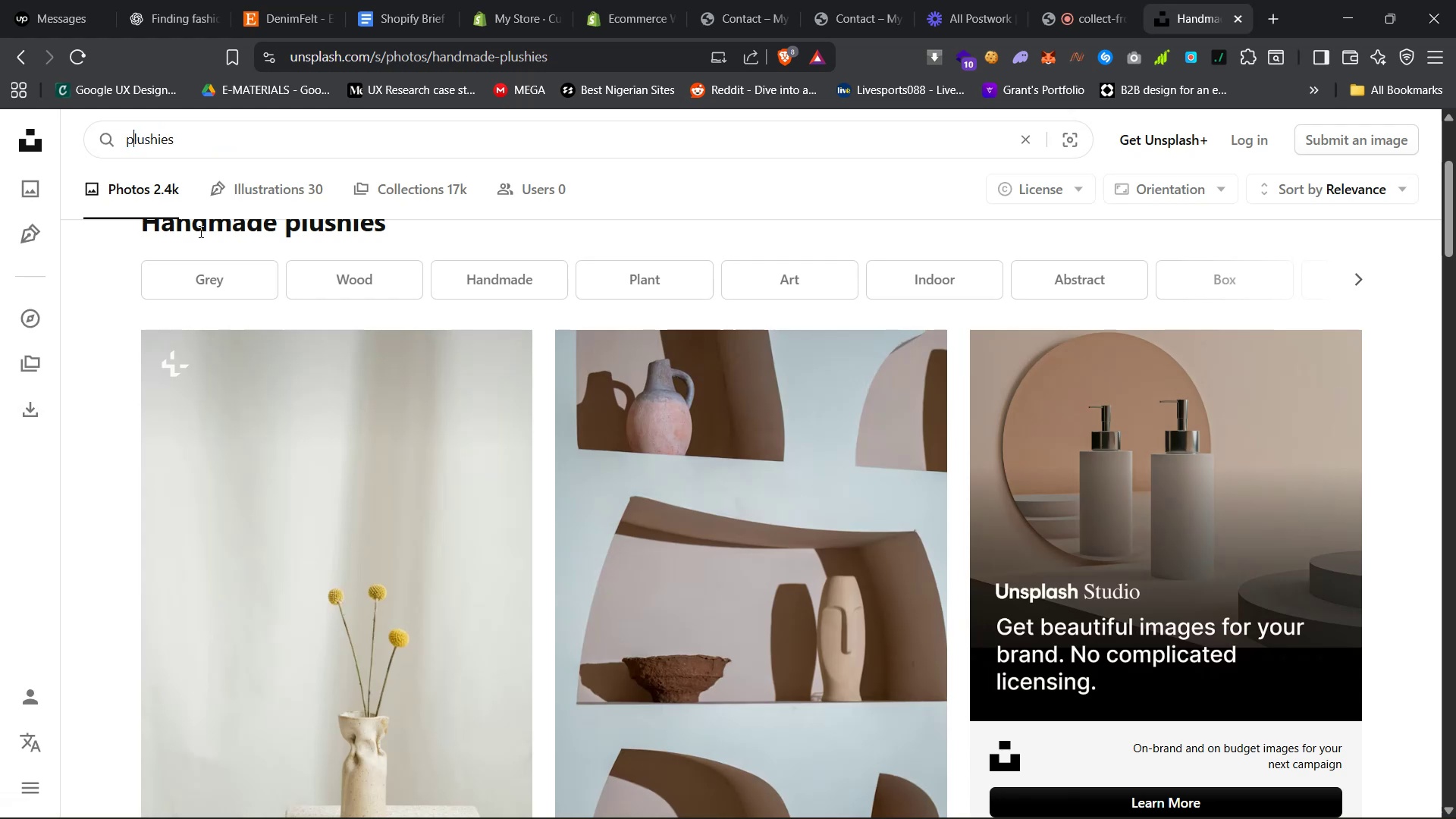 
key(Enter)
 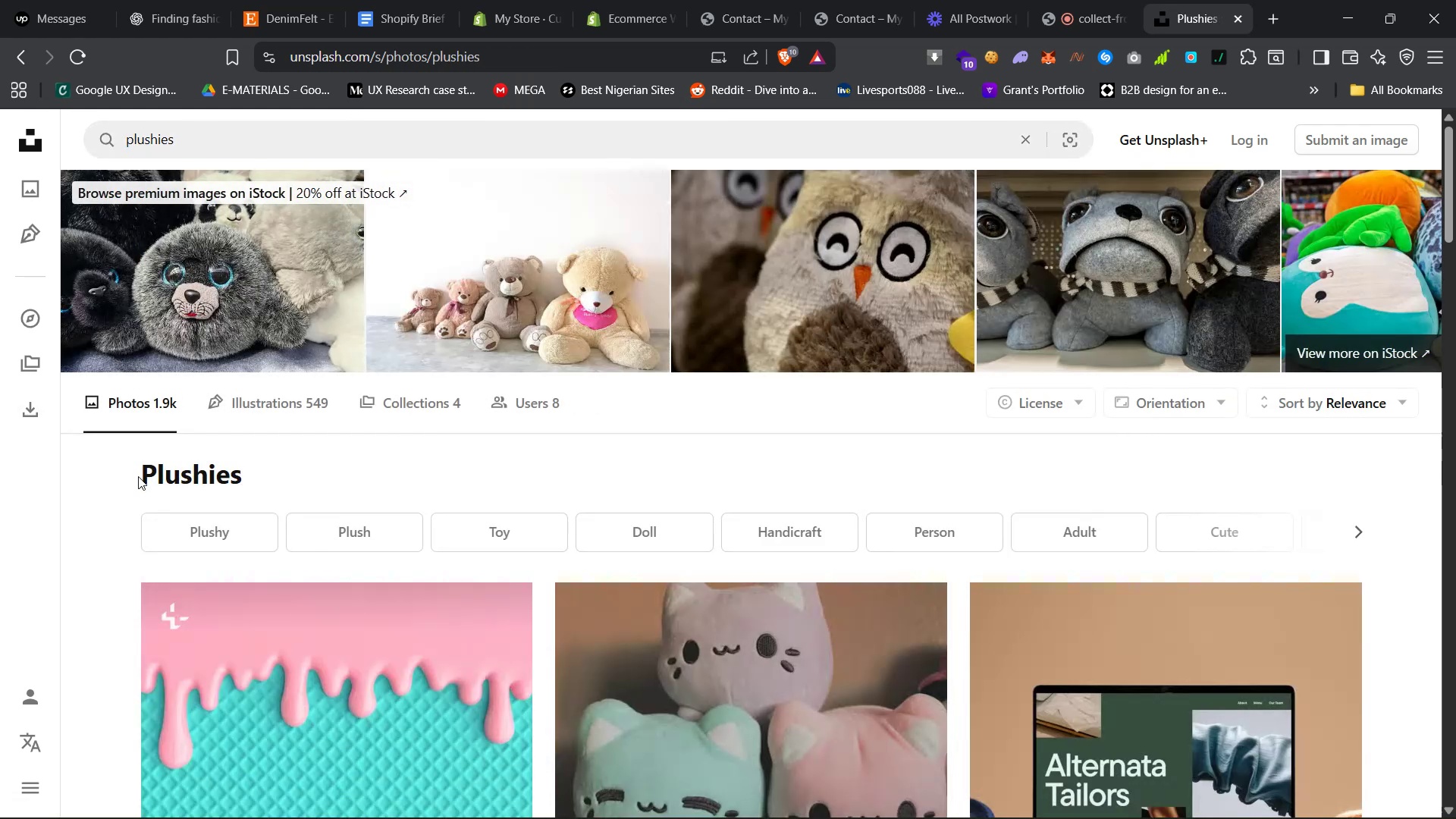 
scroll: coordinate [156, 451], scroll_direction: down, amount: 12.0
 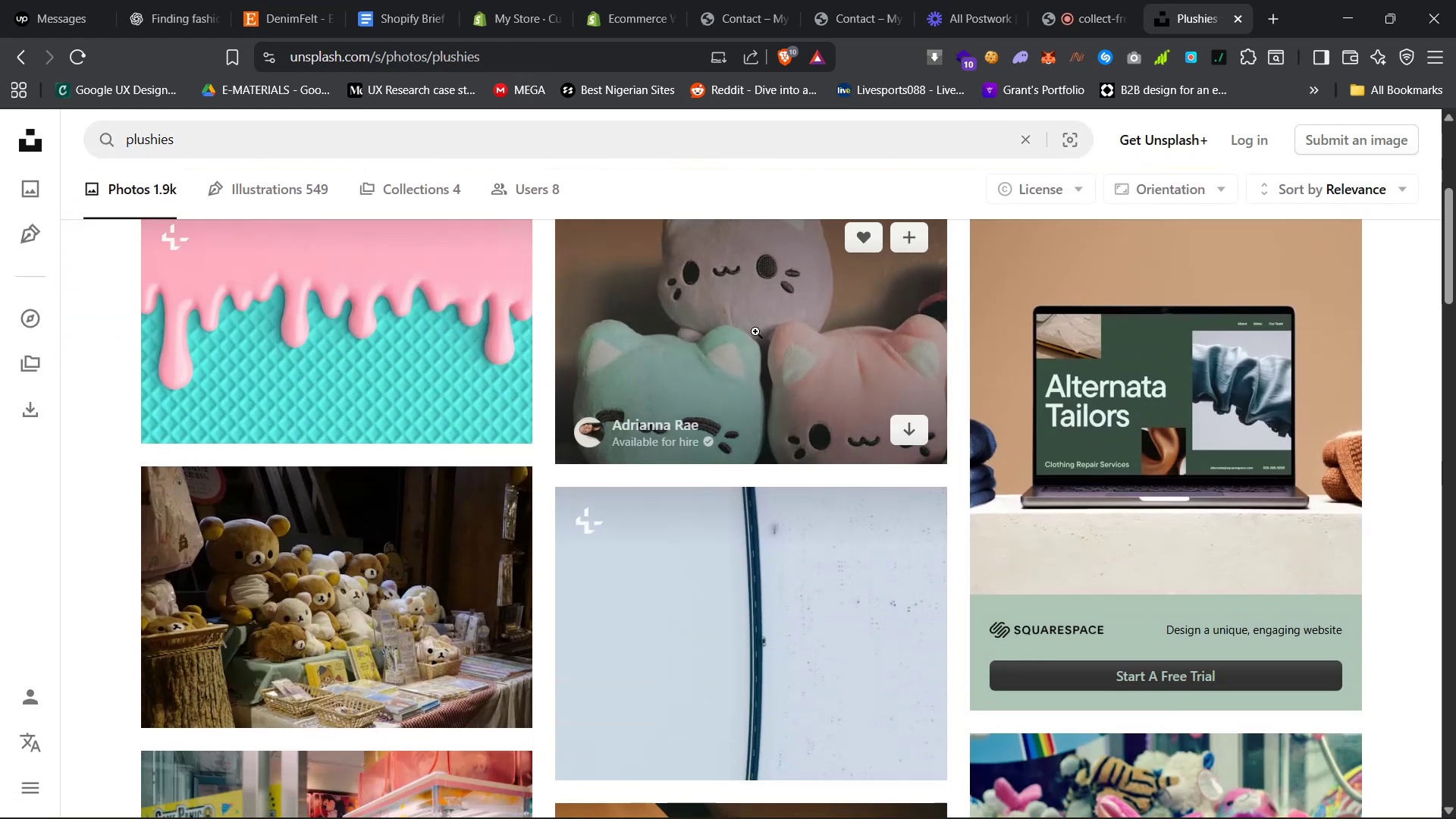 
scroll: coordinate [1048, 363], scroll_direction: up, amount: 12.0
 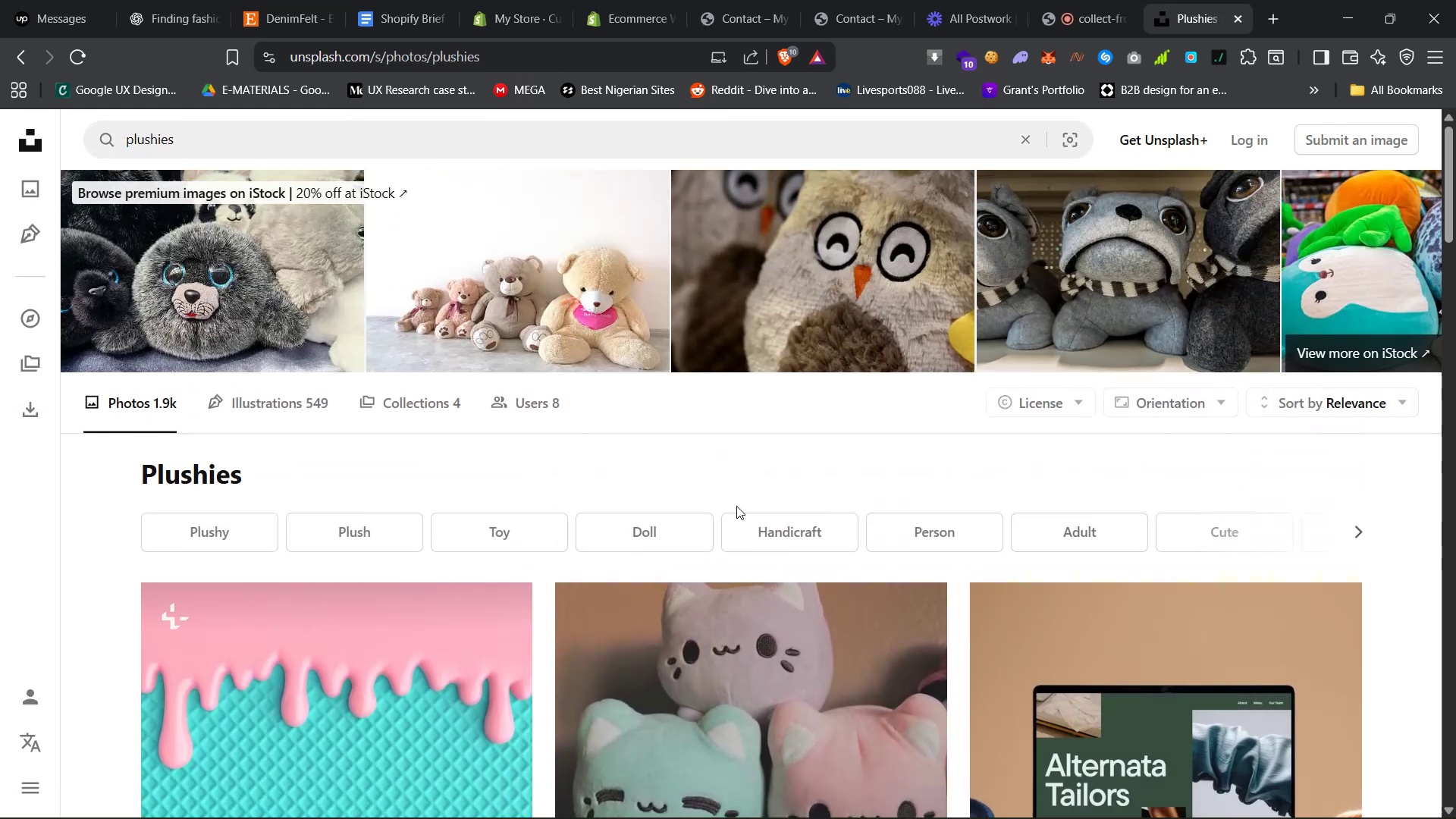 
left_click([1172, 405])
 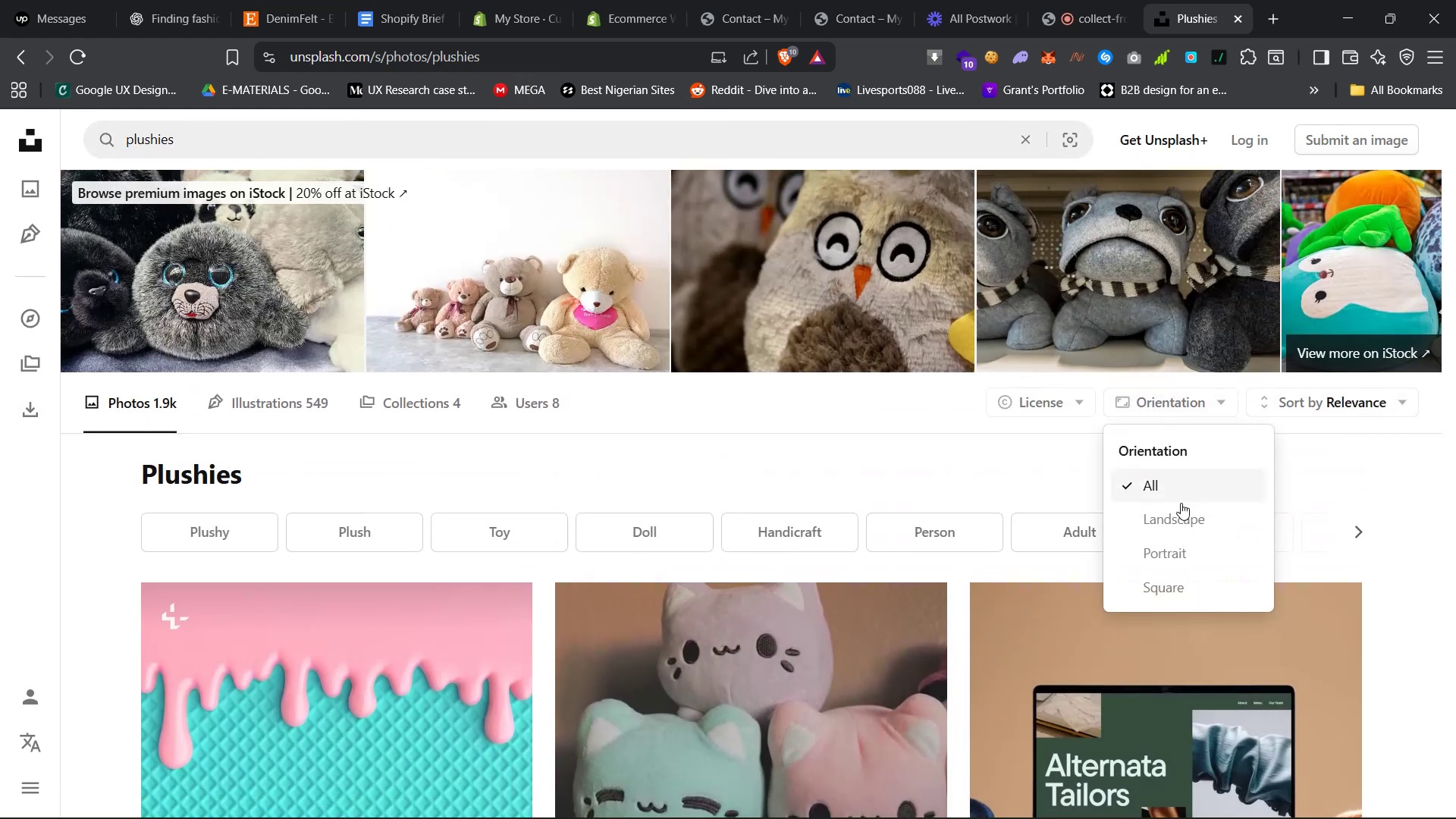 
left_click([1187, 525])
 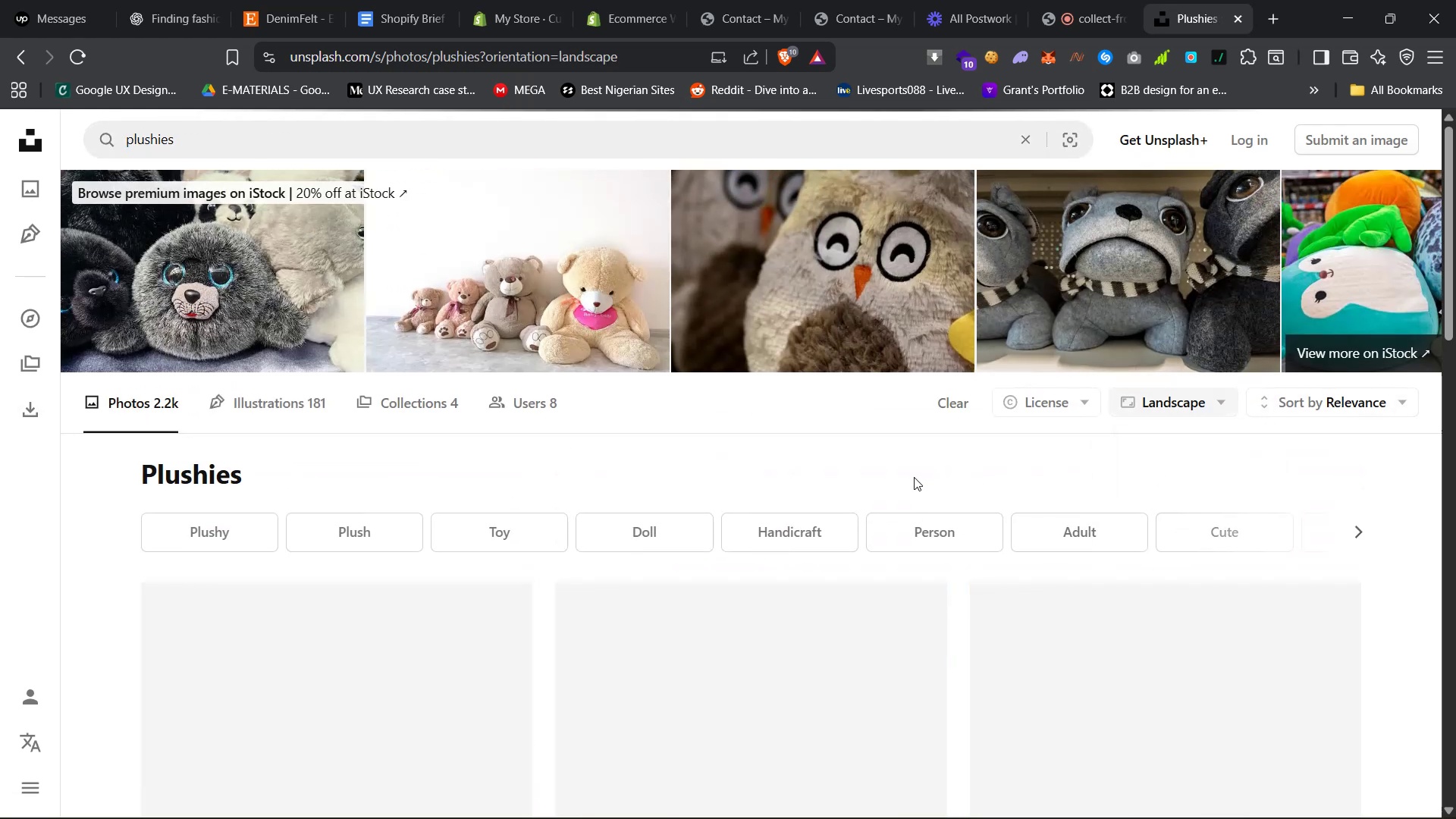 
scroll: coordinate [915, 481], scroll_direction: down, amount: 13.0
 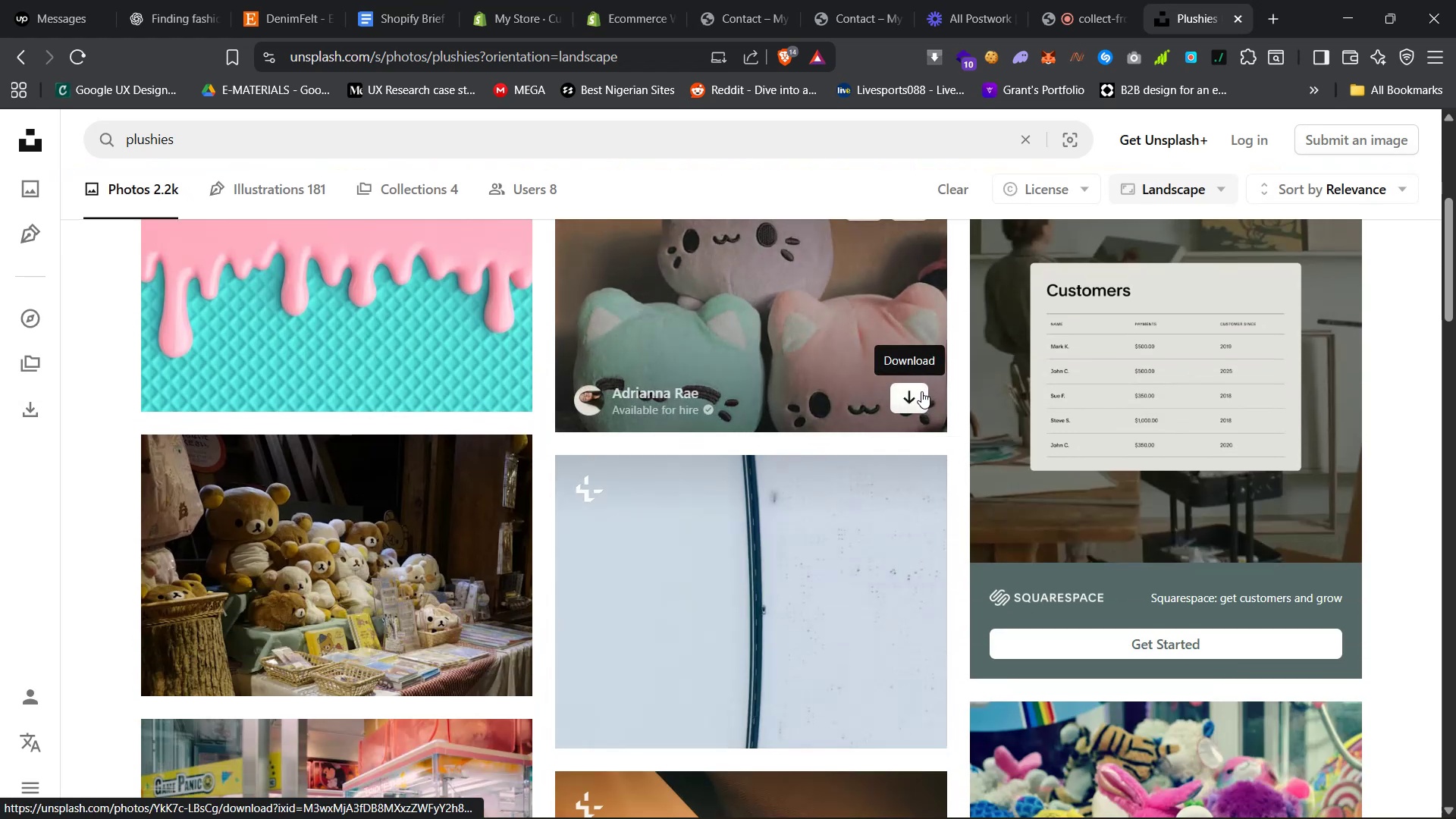 
left_click([918, 397])
 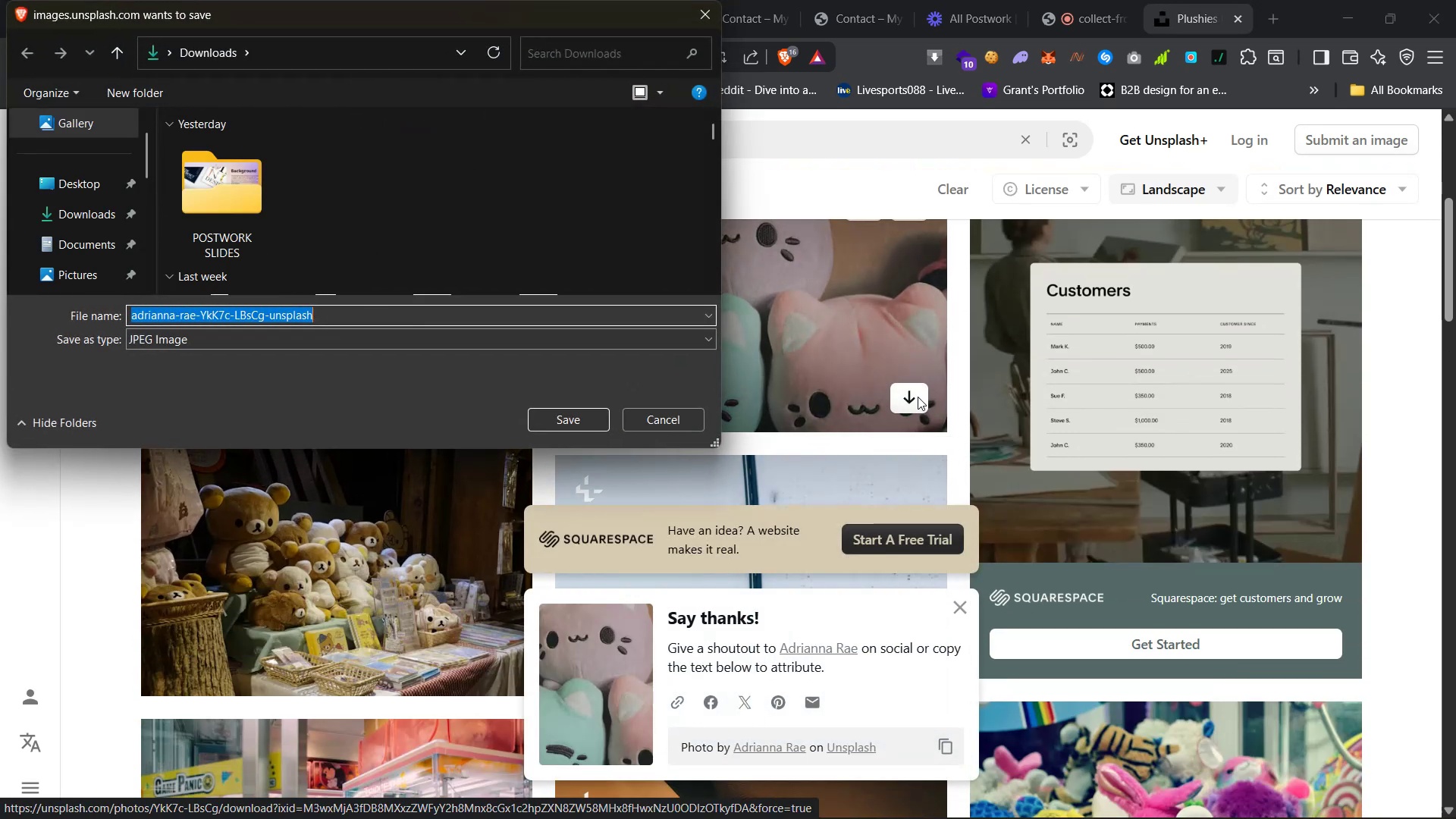 
left_click([585, 410])
 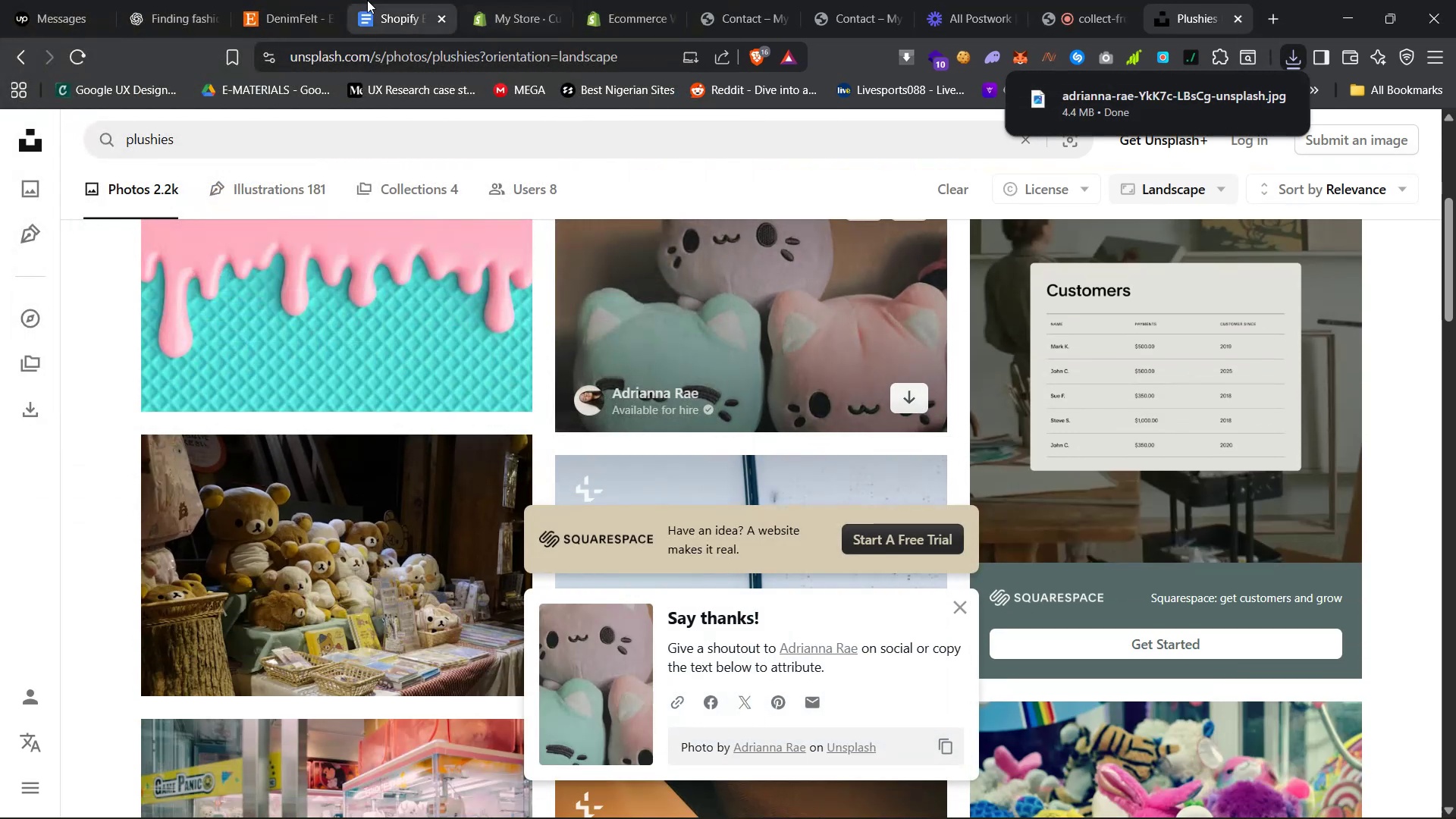 
left_click([492, 0])
 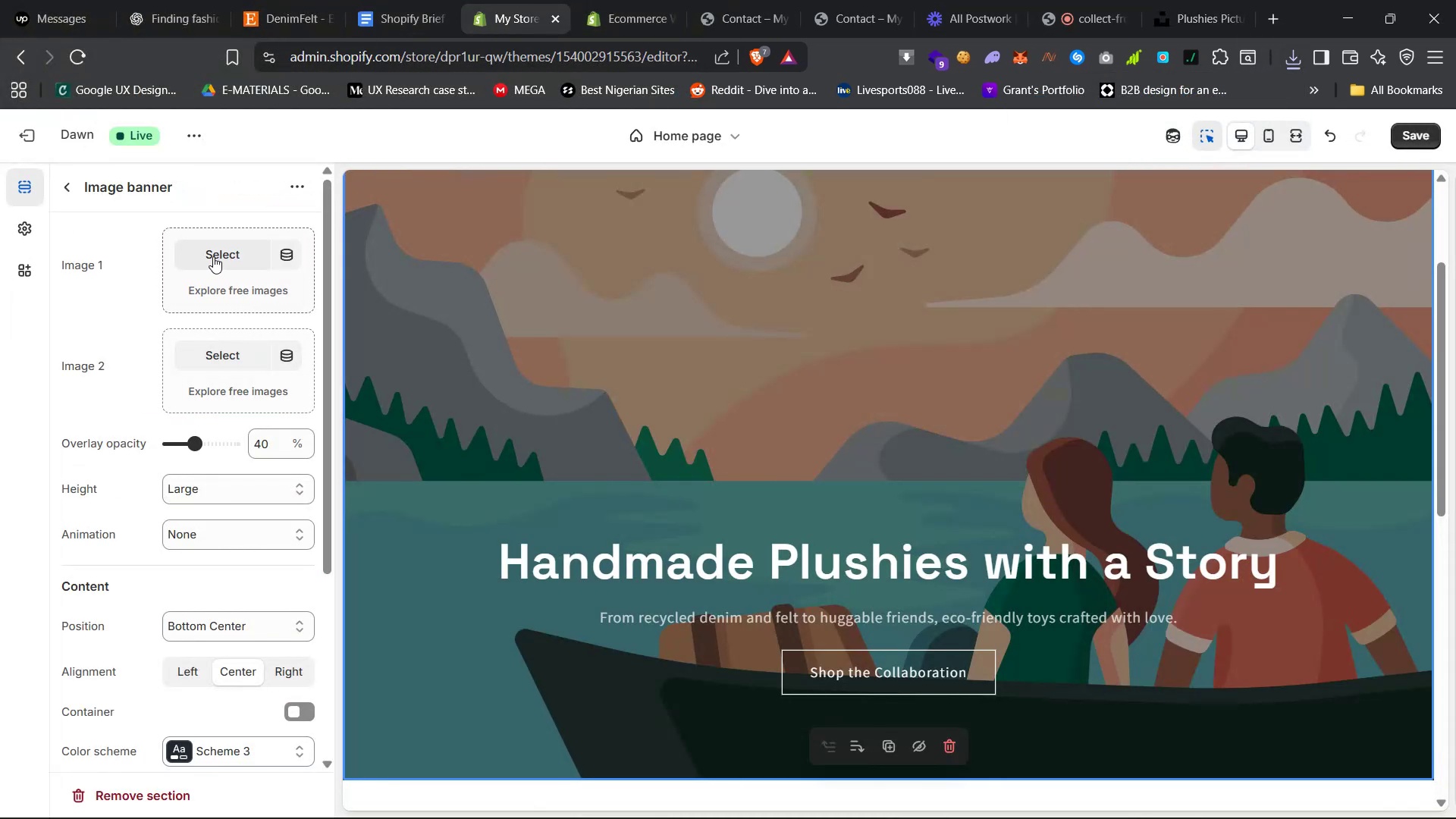 
left_click([213, 256])
 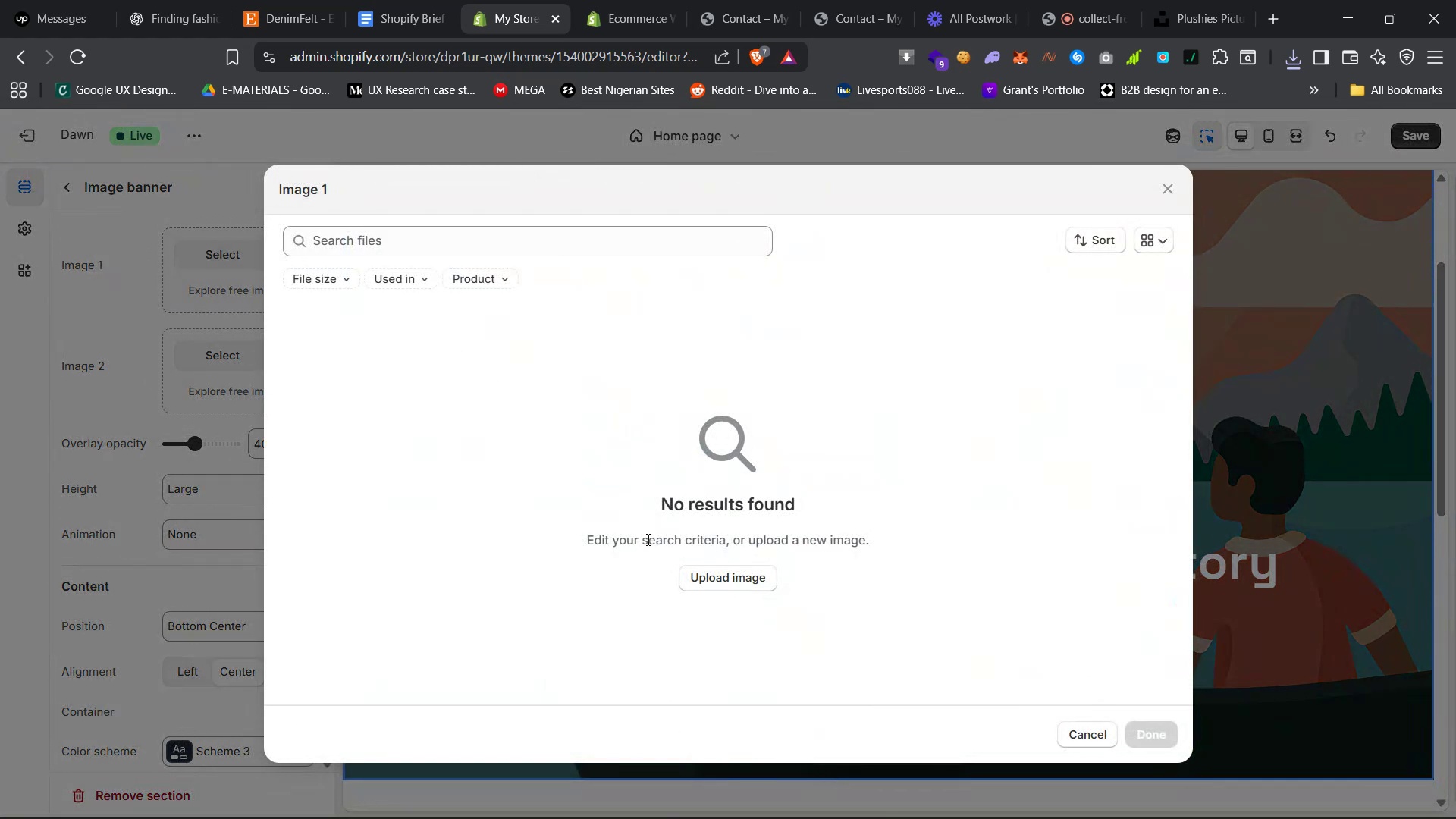 
left_click([723, 576])
 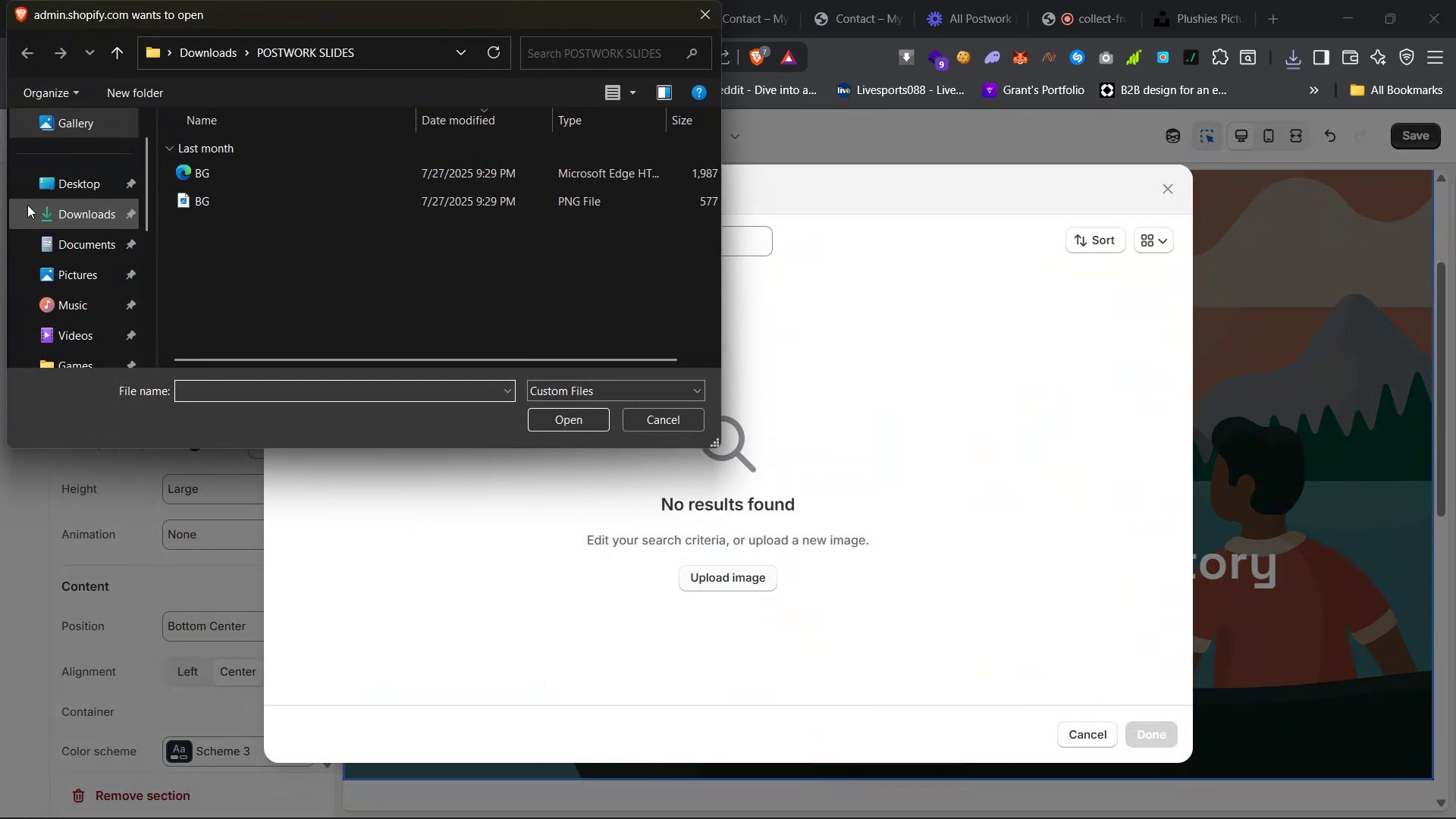 
left_click([96, 214])
 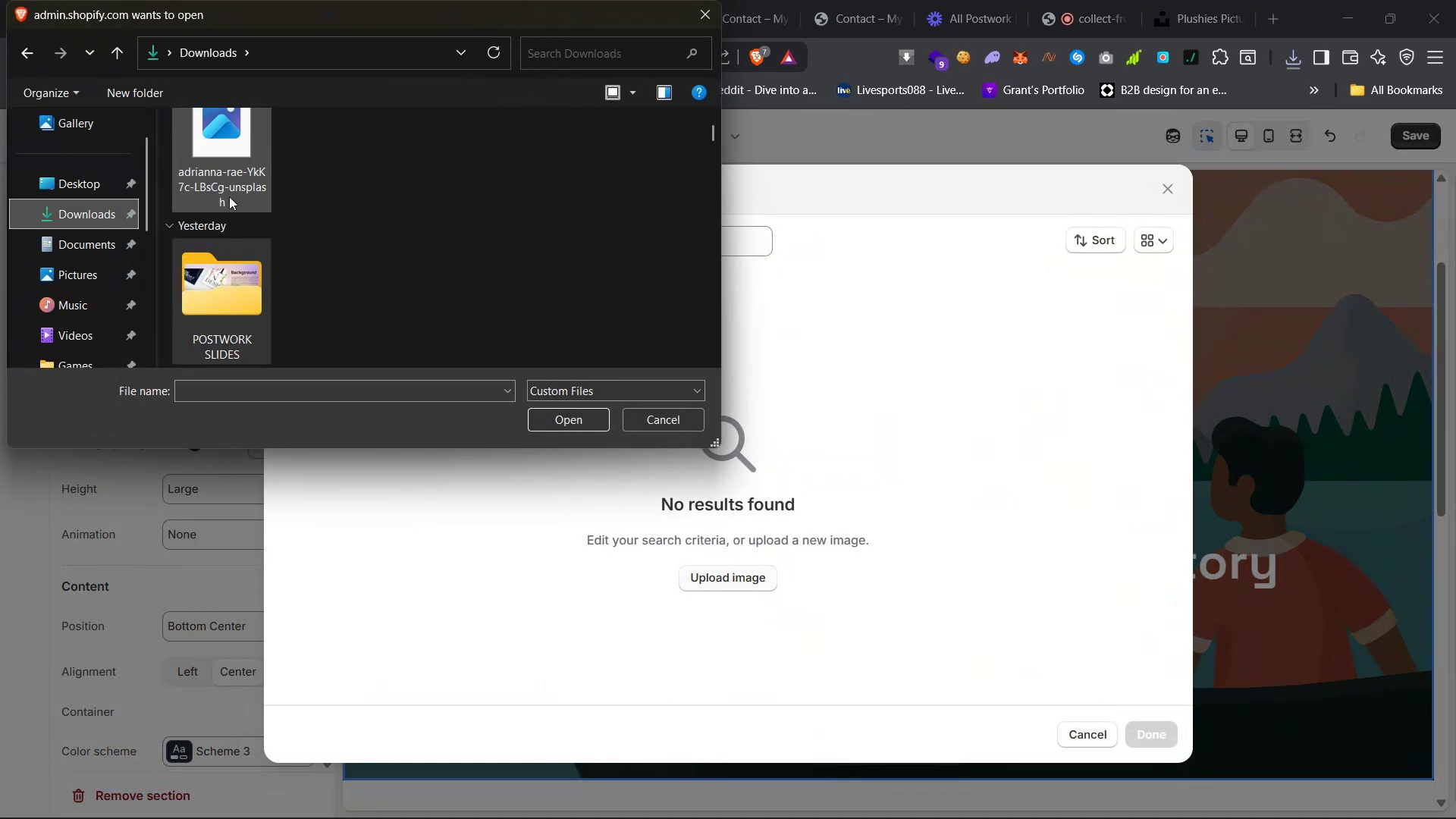 
scroll: coordinate [283, 232], scroll_direction: up, amount: 6.0
 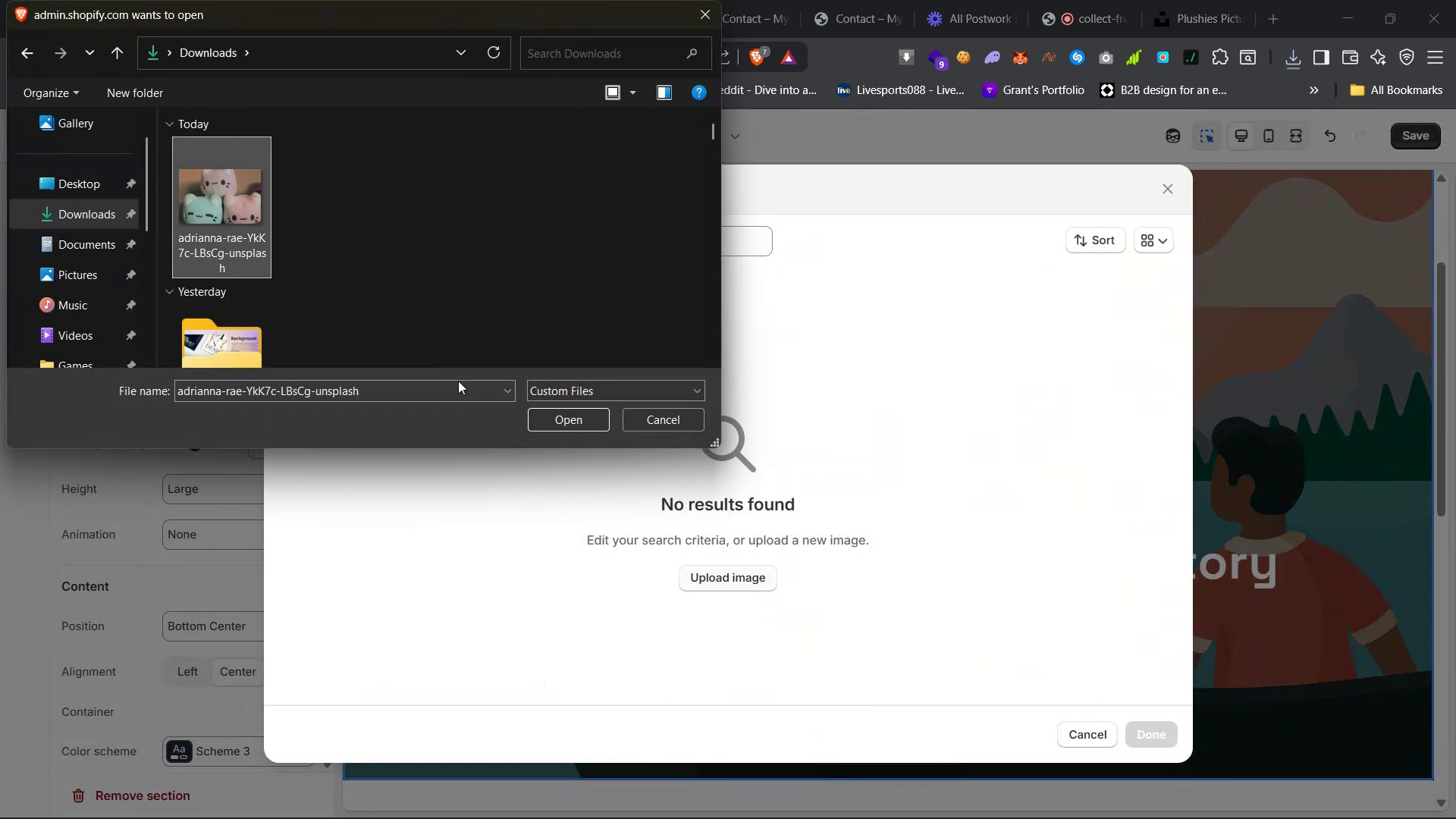 
left_click([546, 422])
 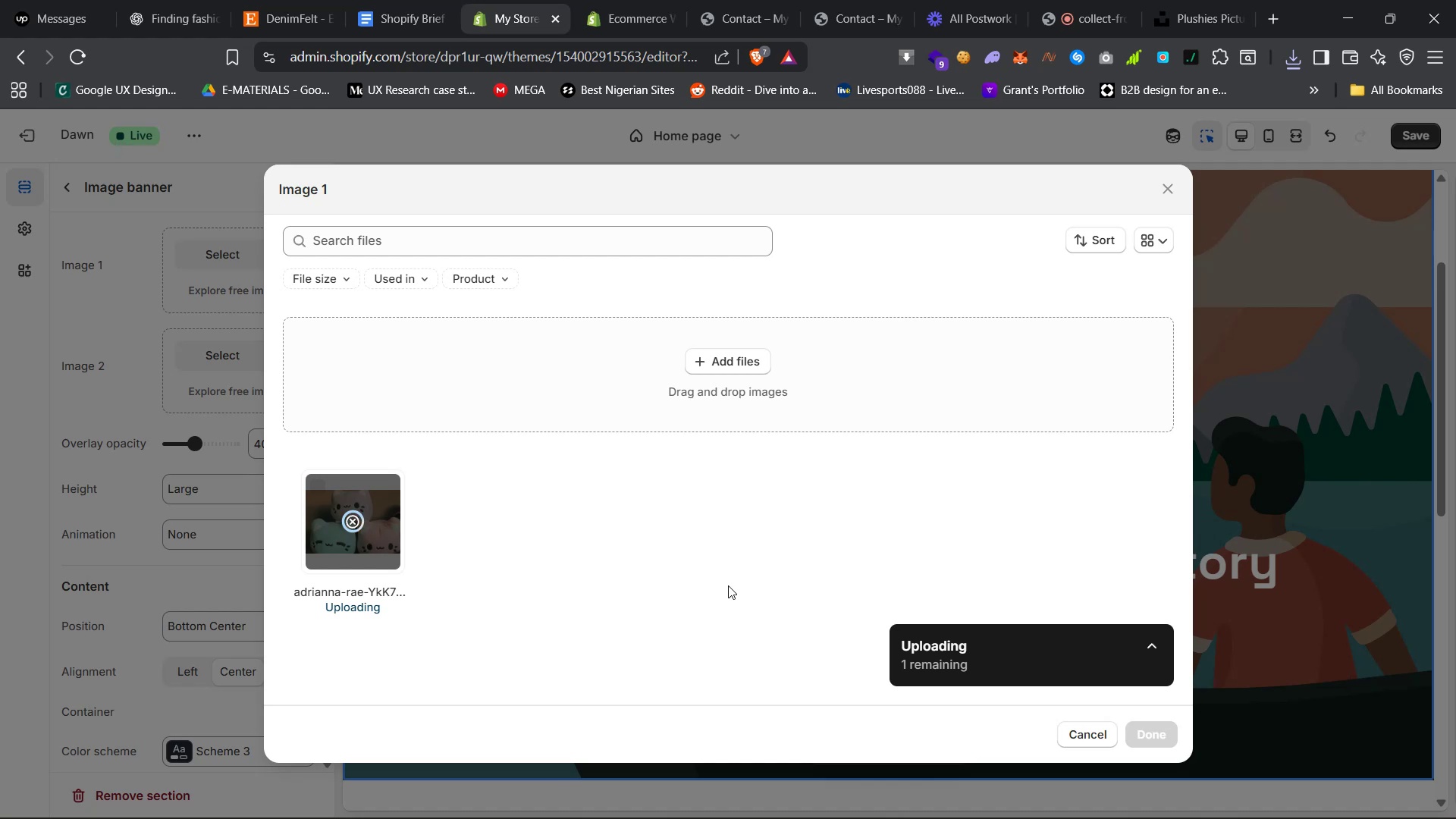 
wait(6.71)
 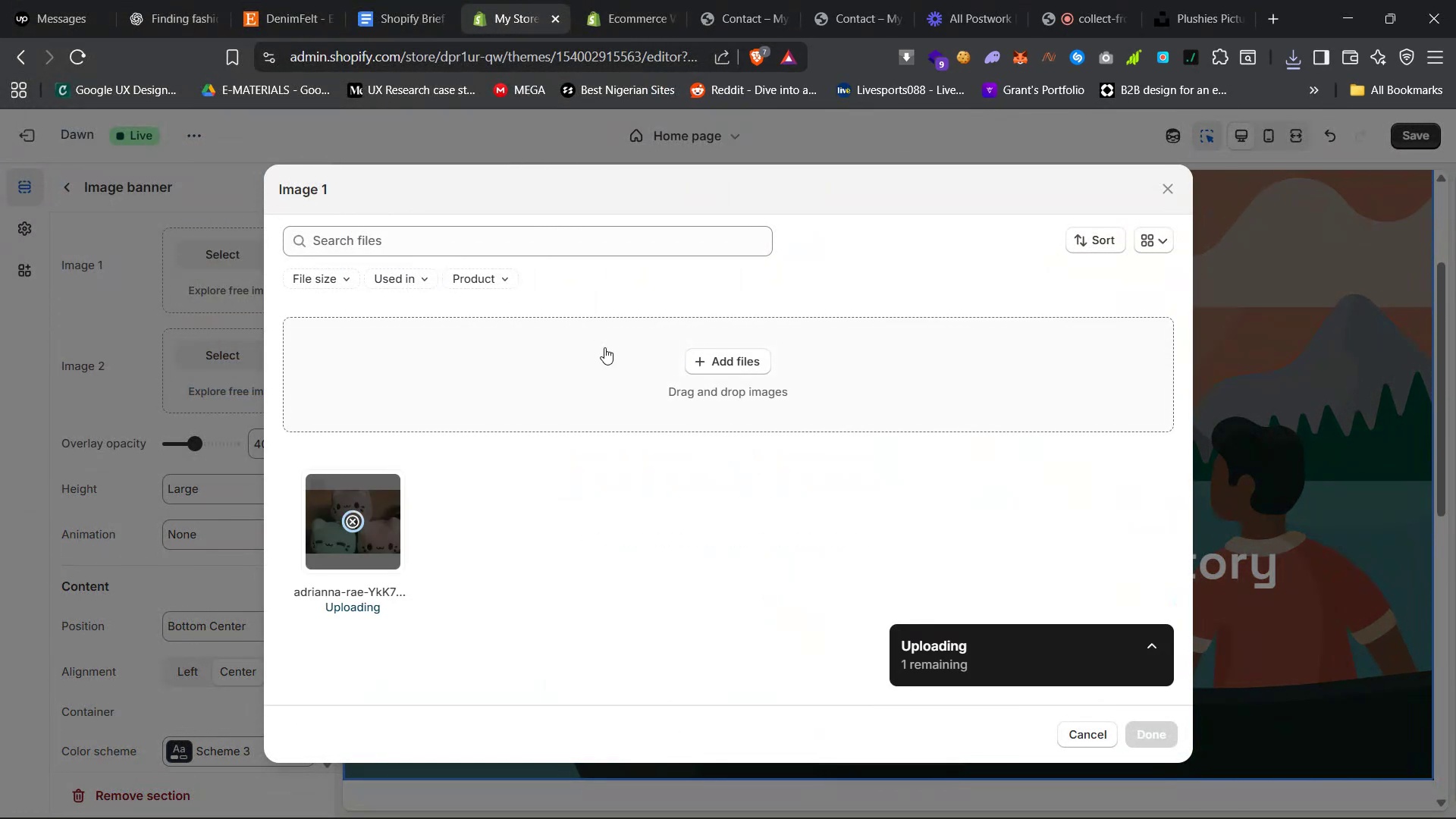 
mouse_move([366, 539])
 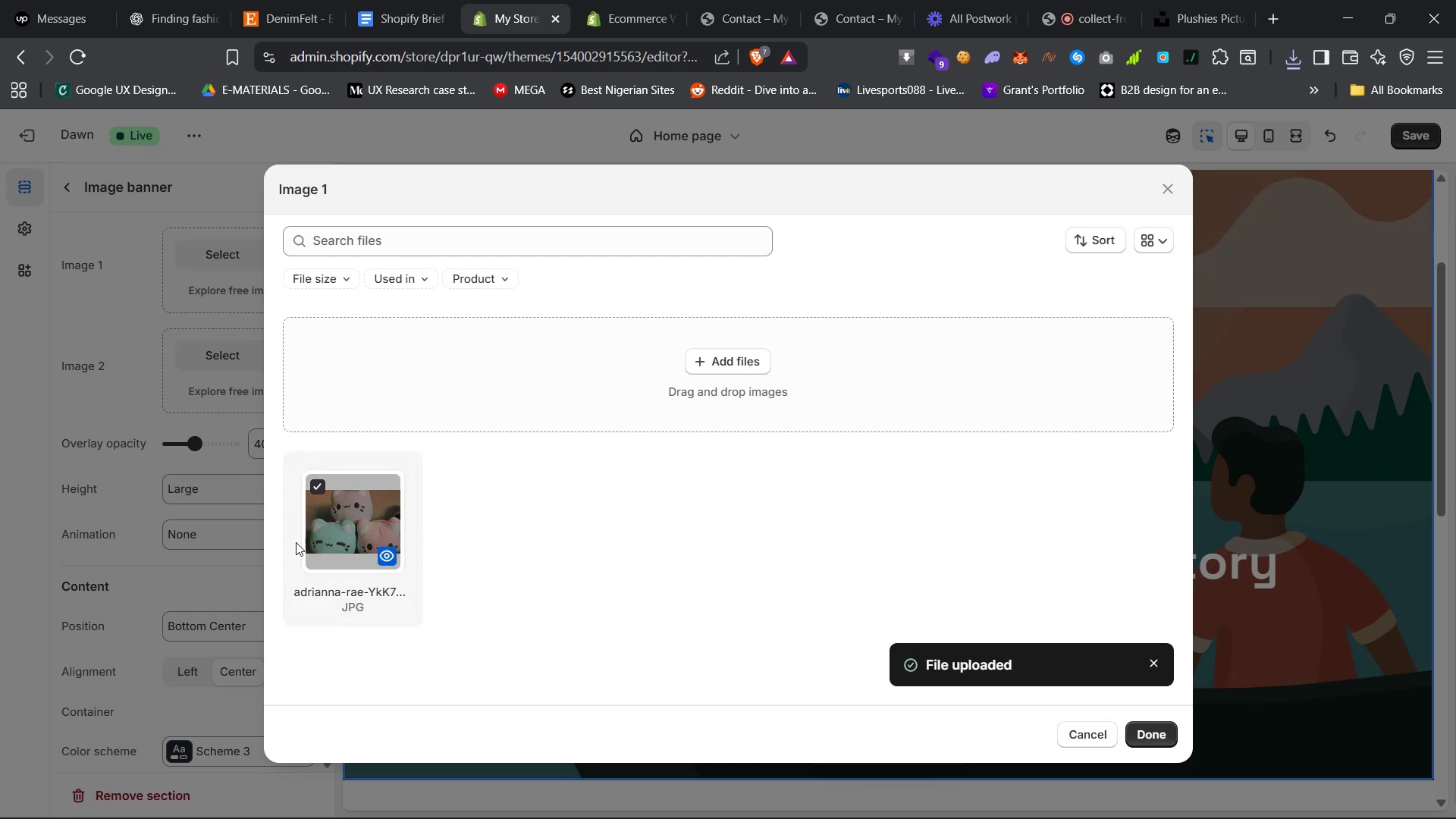 
left_click([338, 511])
 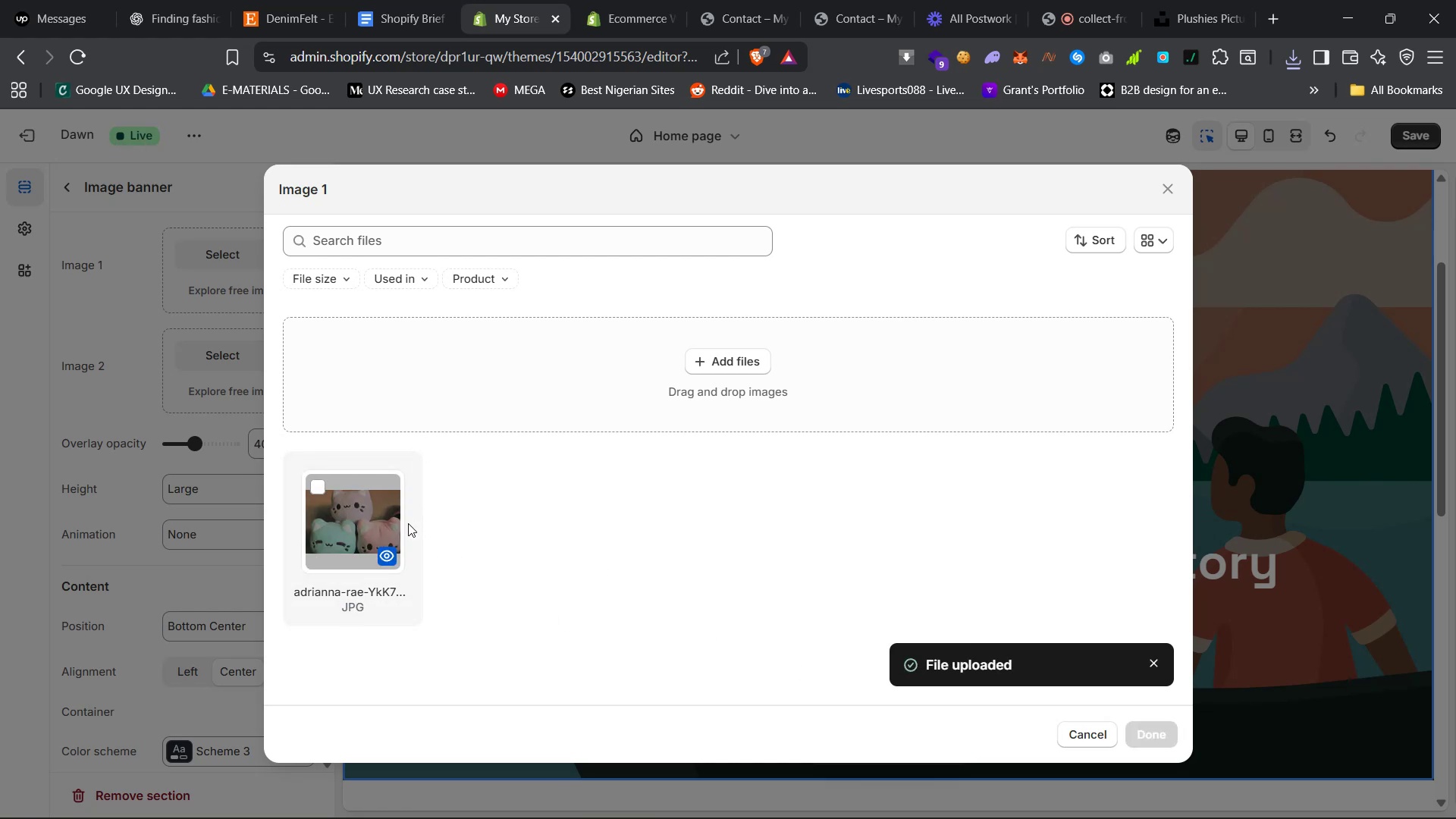 
left_click([380, 523])
 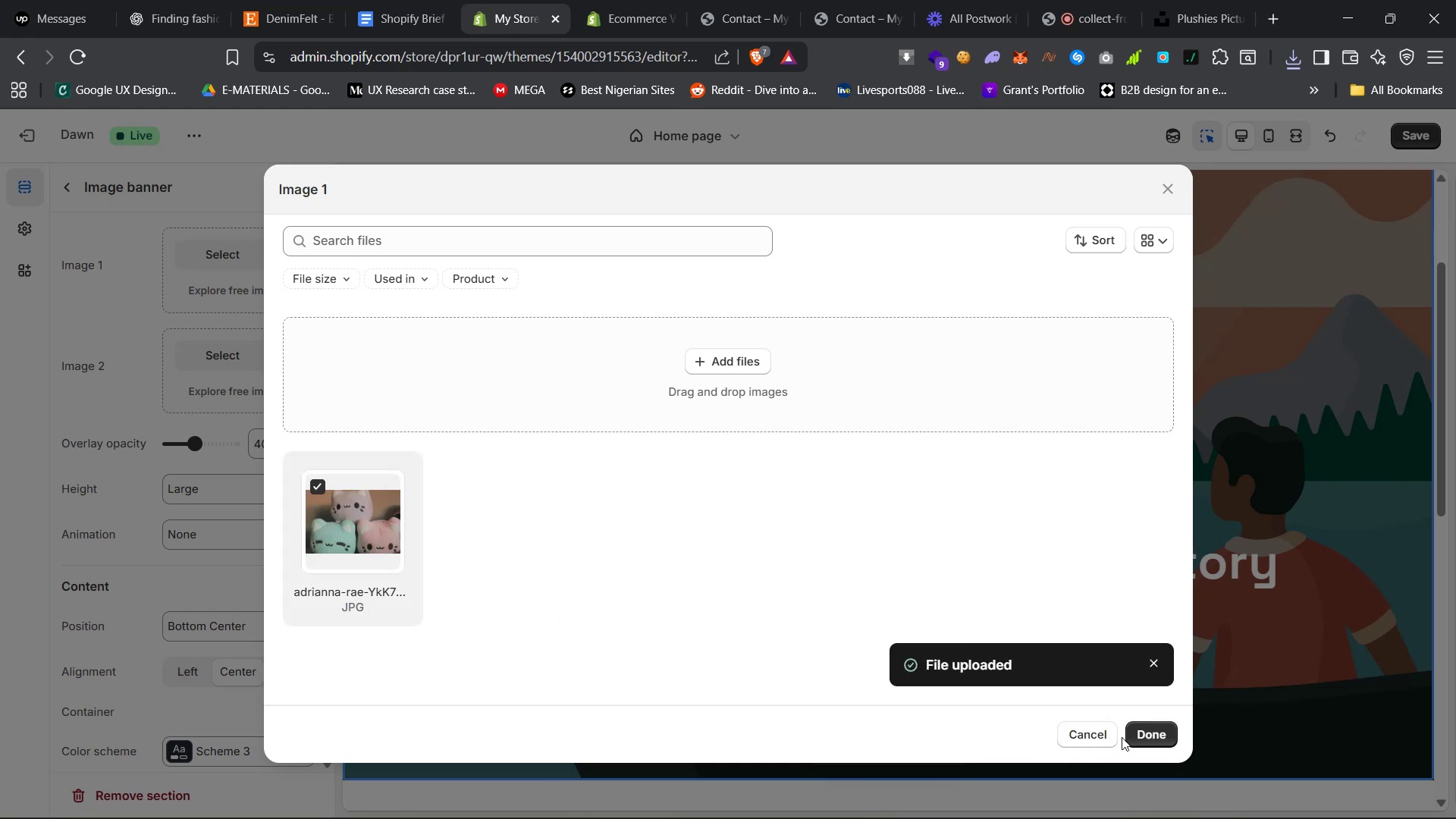 
left_click([1143, 730])
 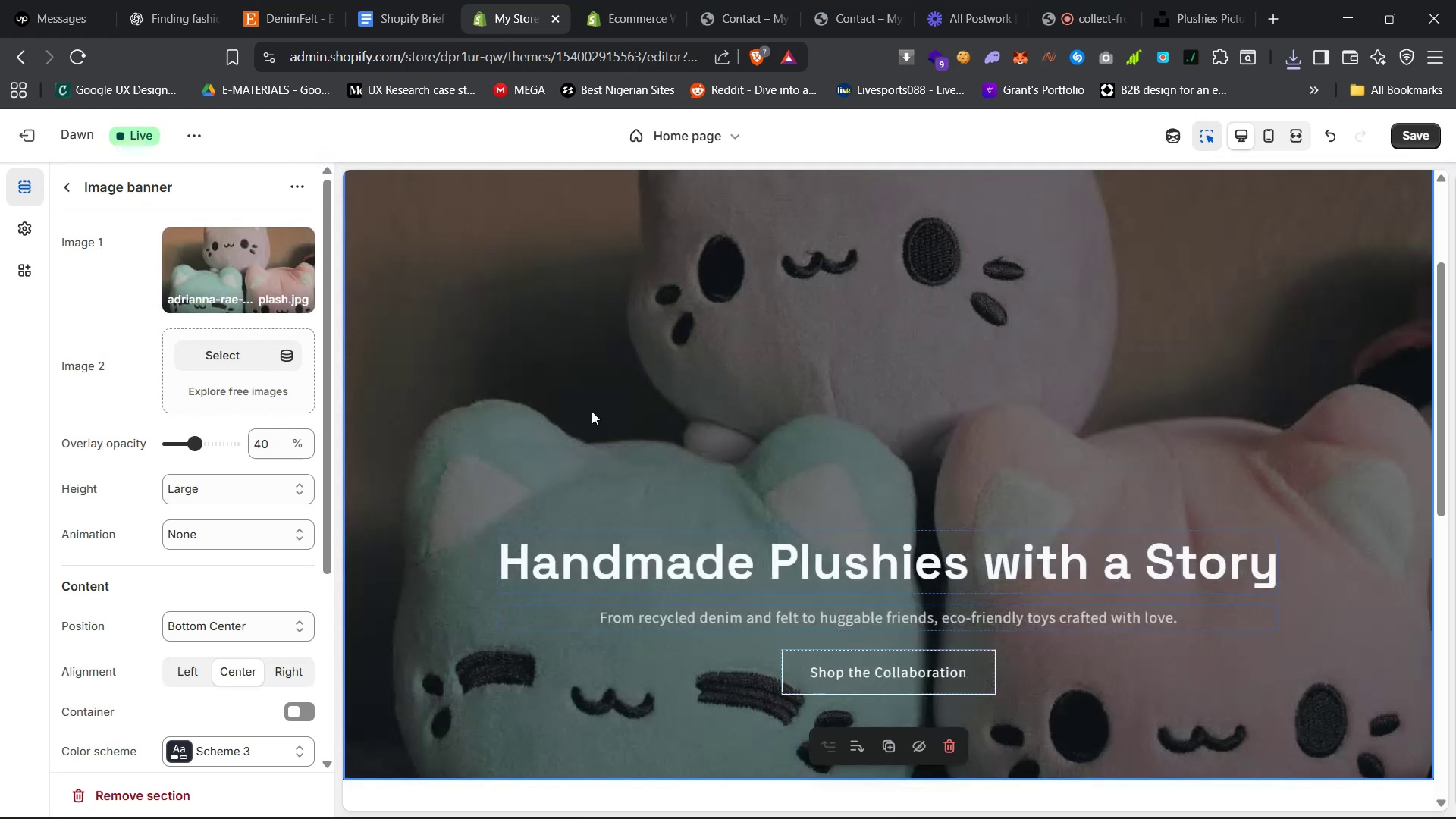 
wait(5.45)
 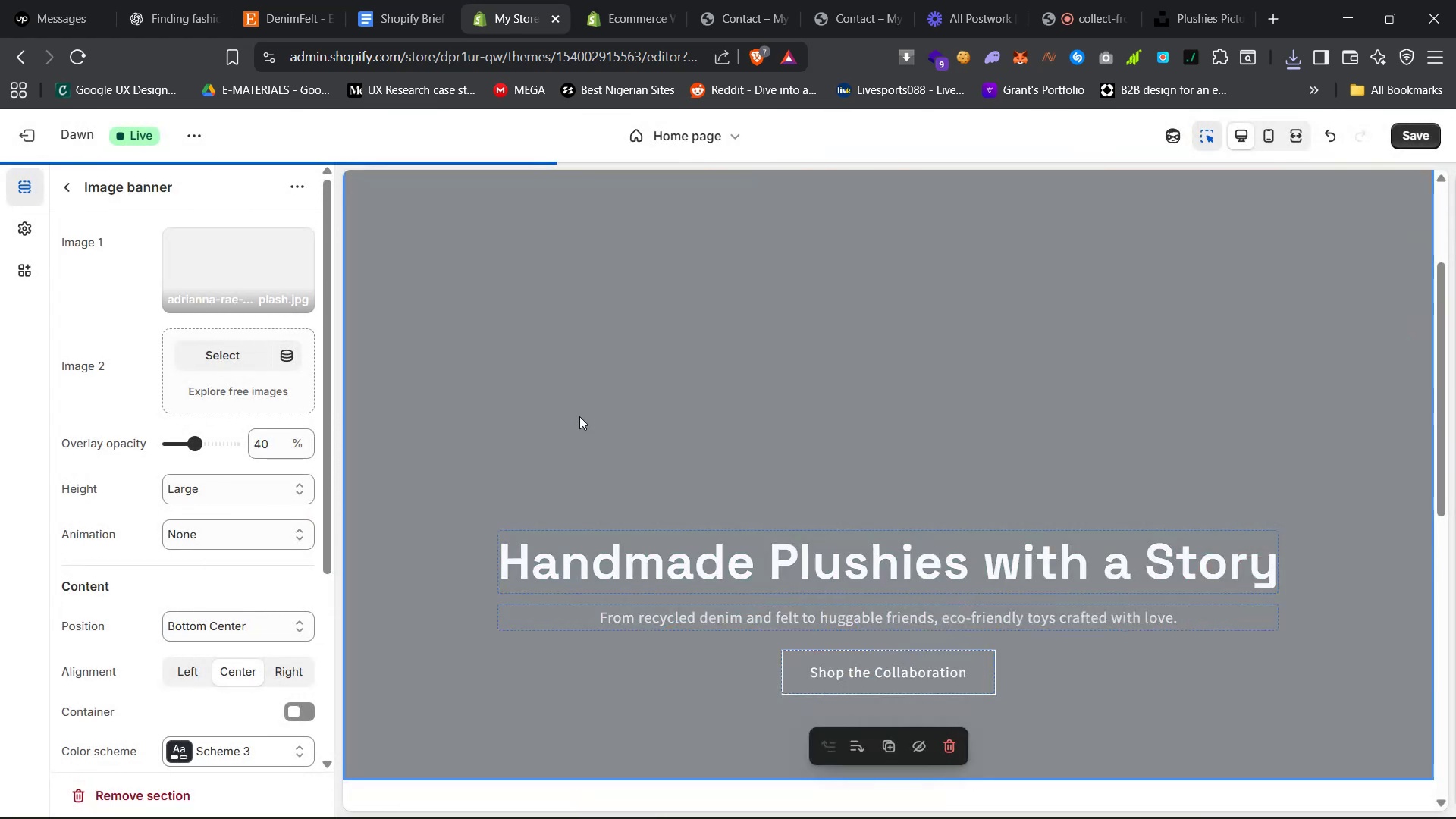 
scroll: coordinate [684, 392], scroll_direction: down, amount: 12.0
 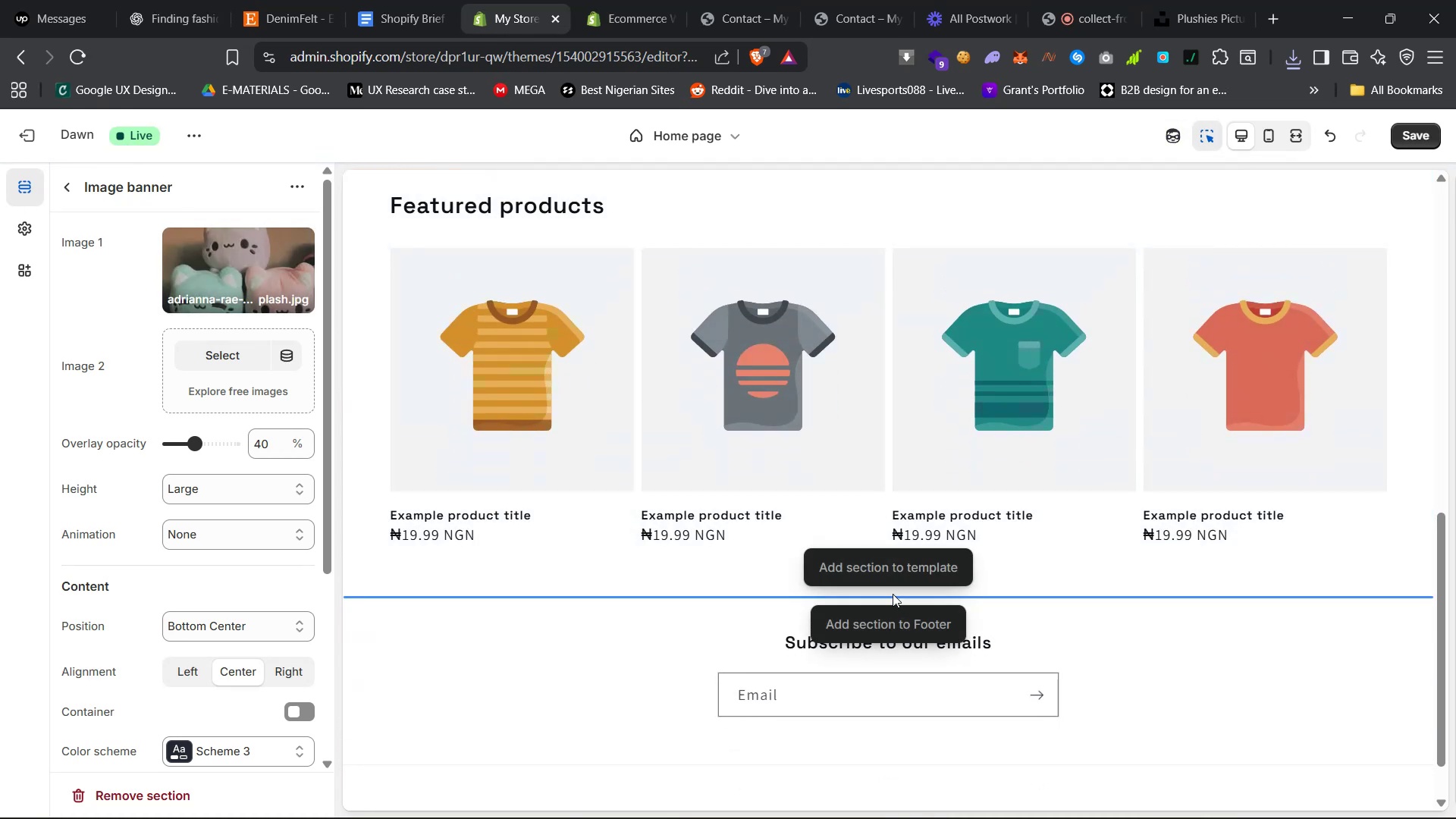 
scroll: coordinate [855, 359], scroll_direction: up, amount: 6.0
 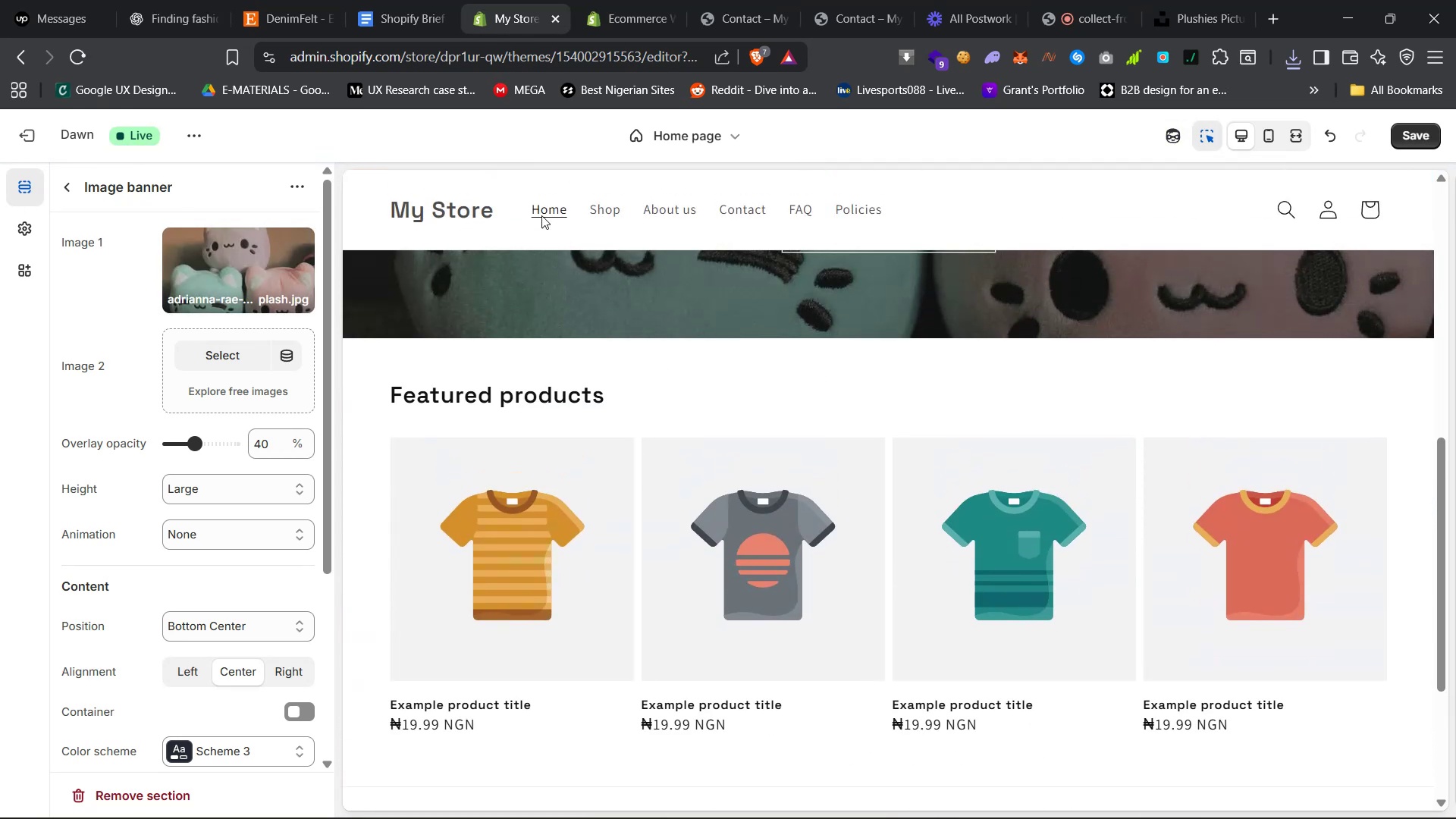 
left_click([551, 203])
 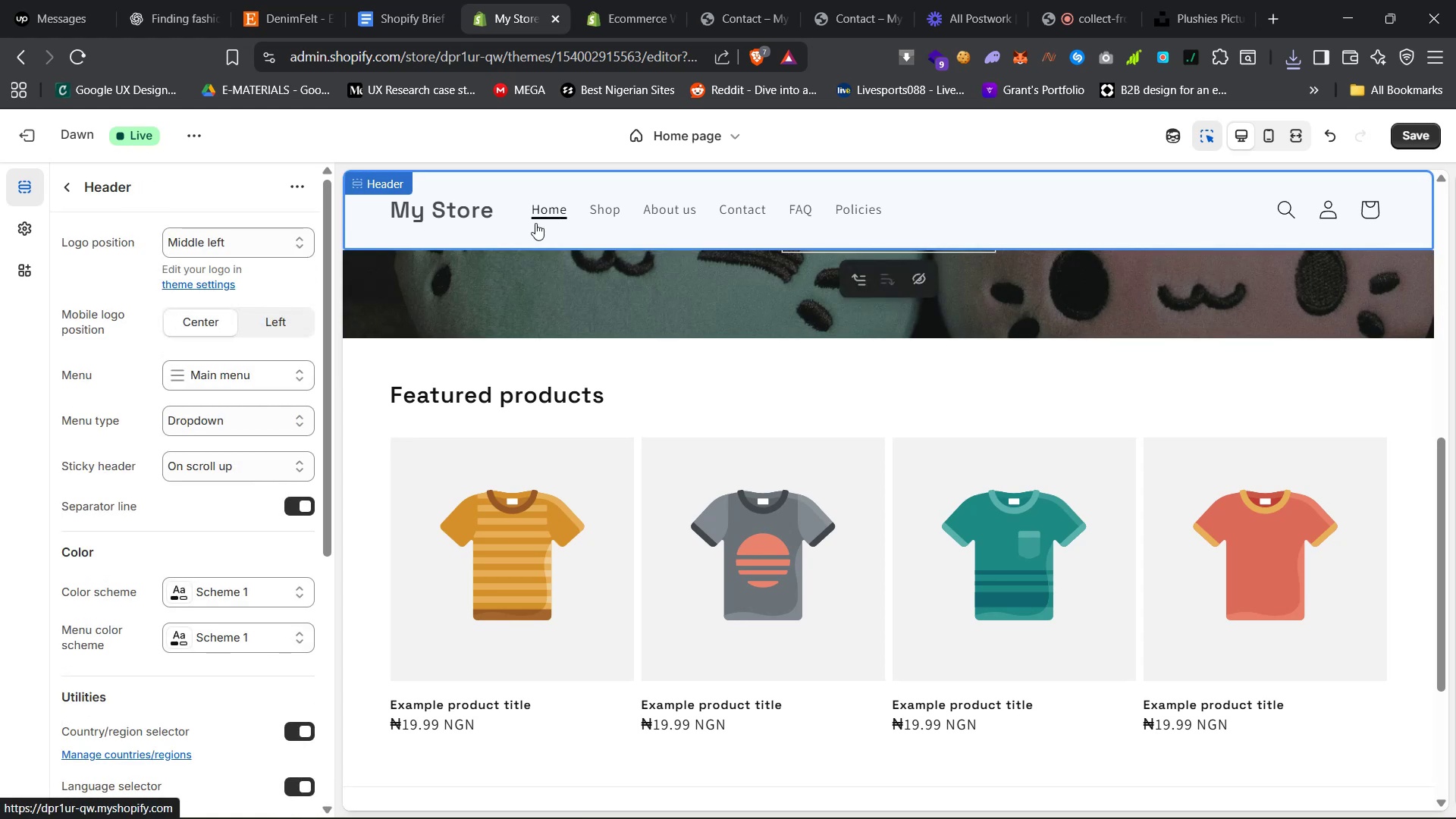 
left_click([555, 216])
 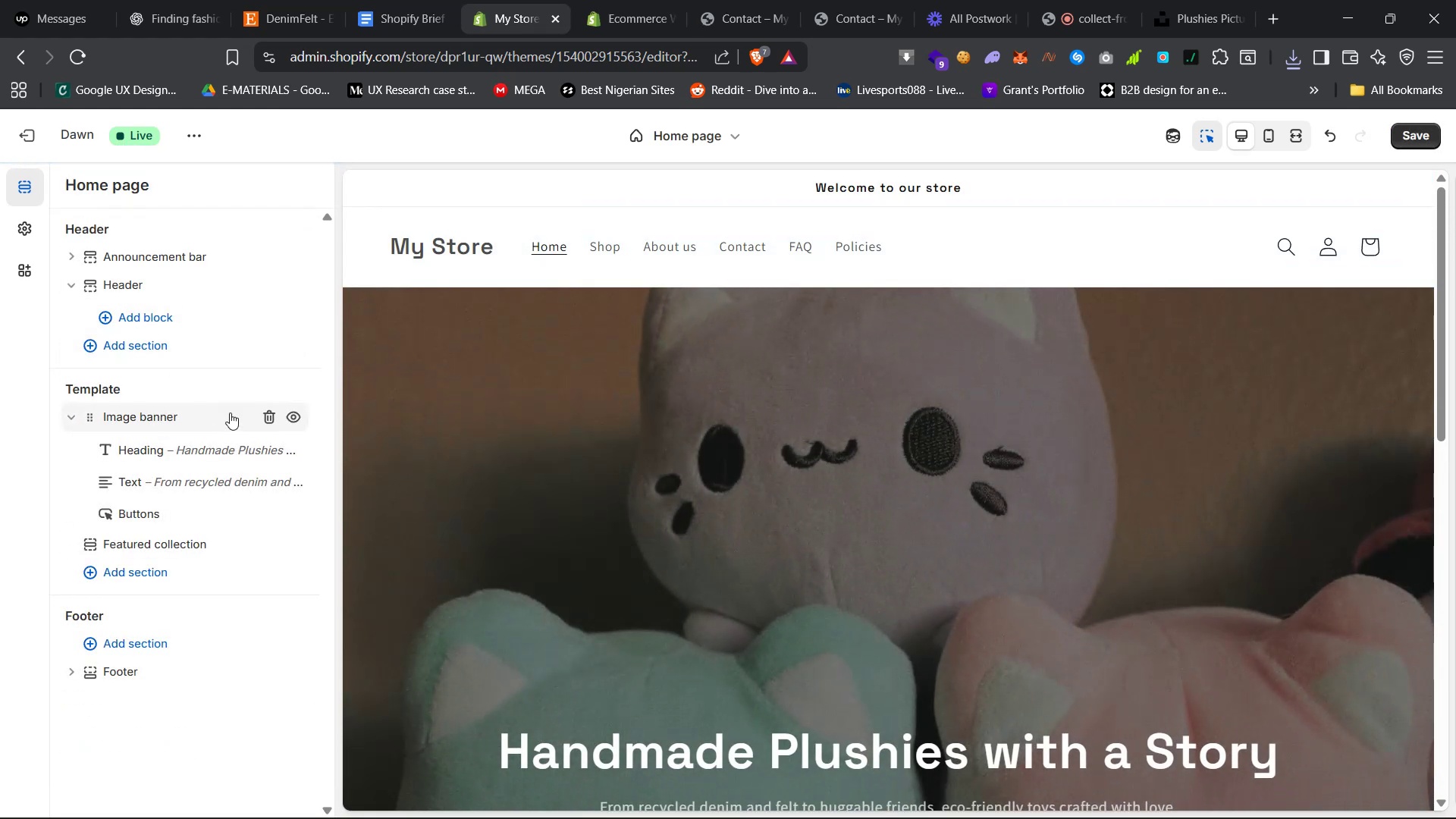 
left_click([74, 415])
 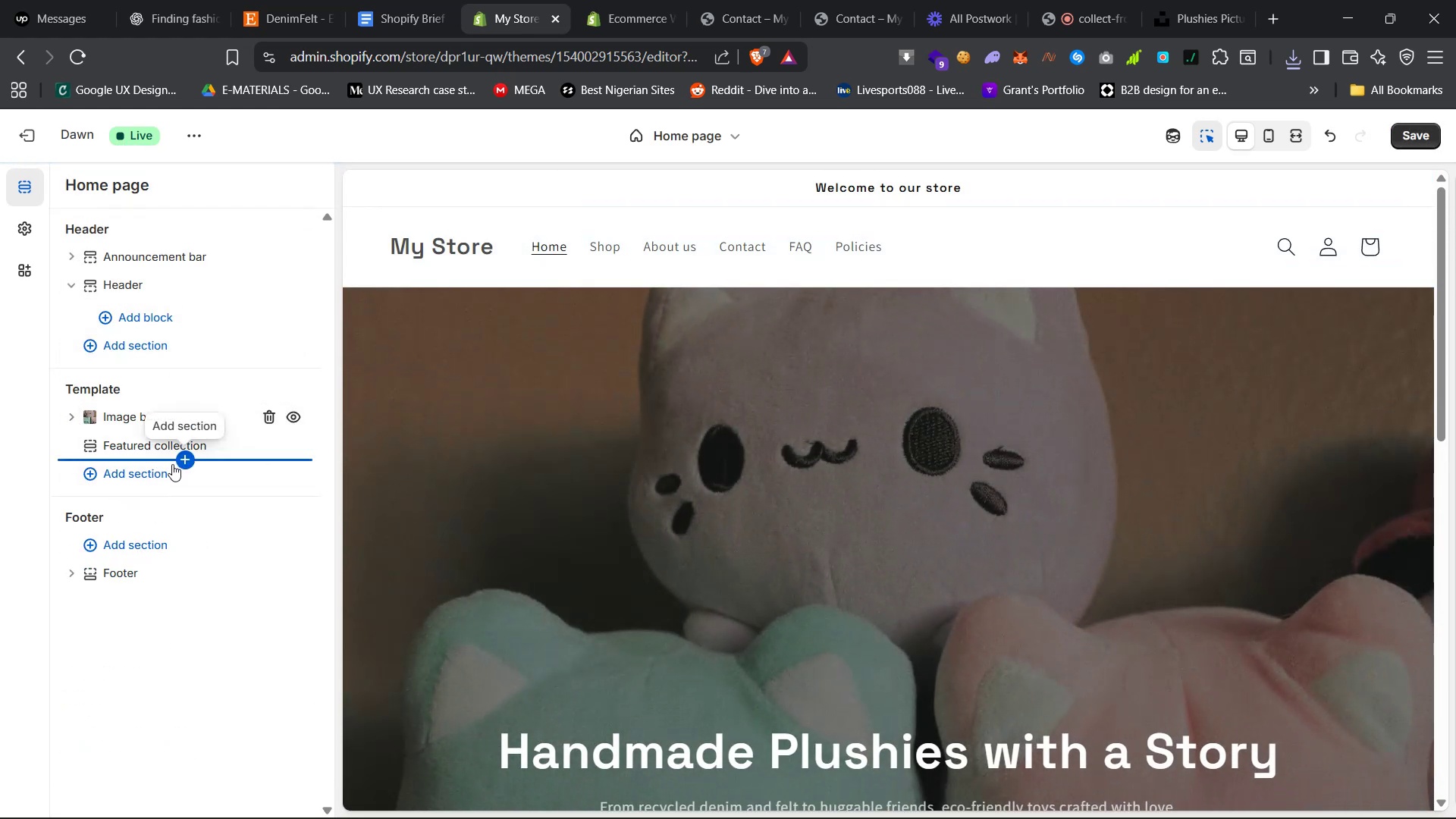 
left_click([160, 476])
 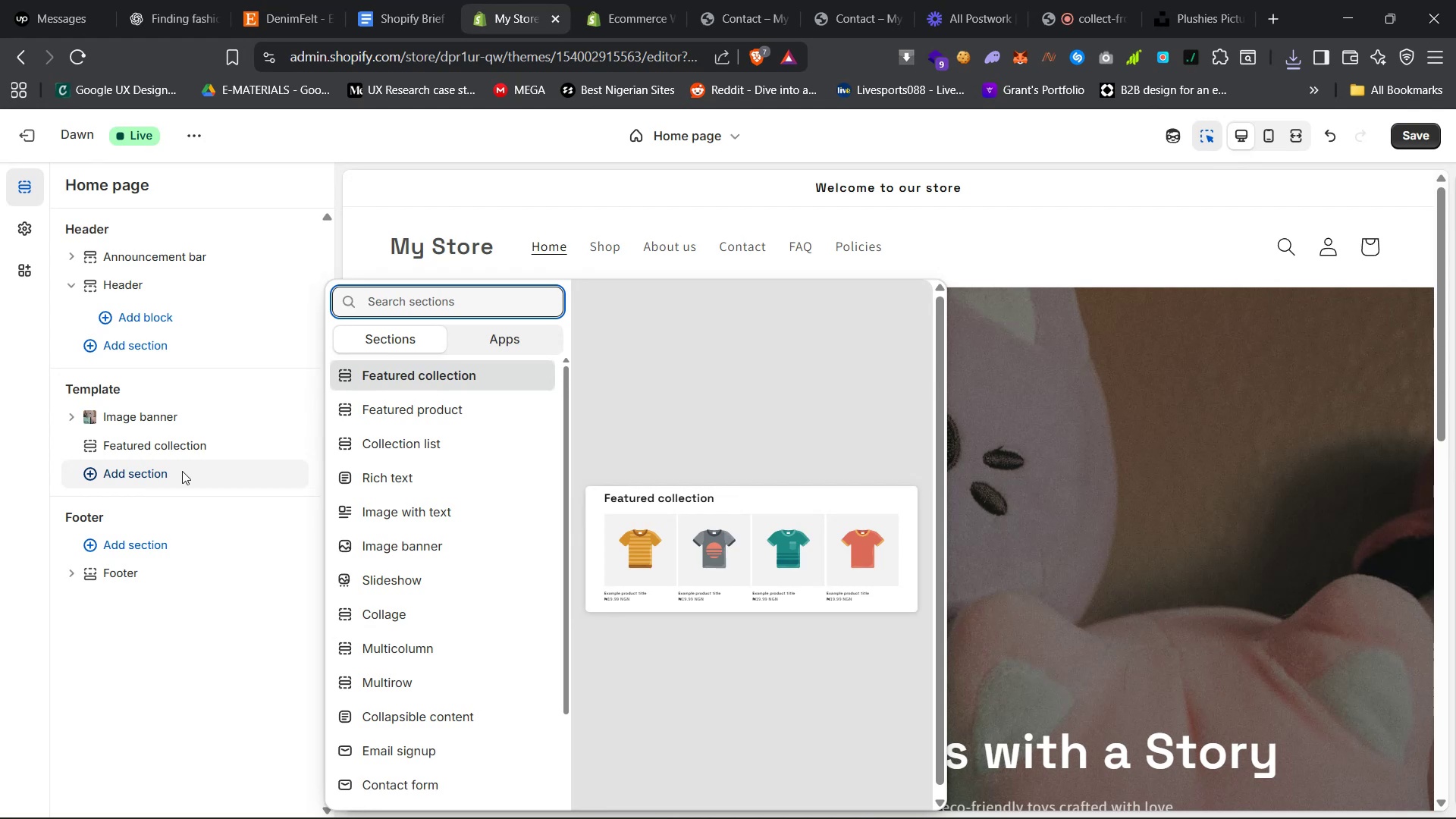 
left_click([416, 299])
 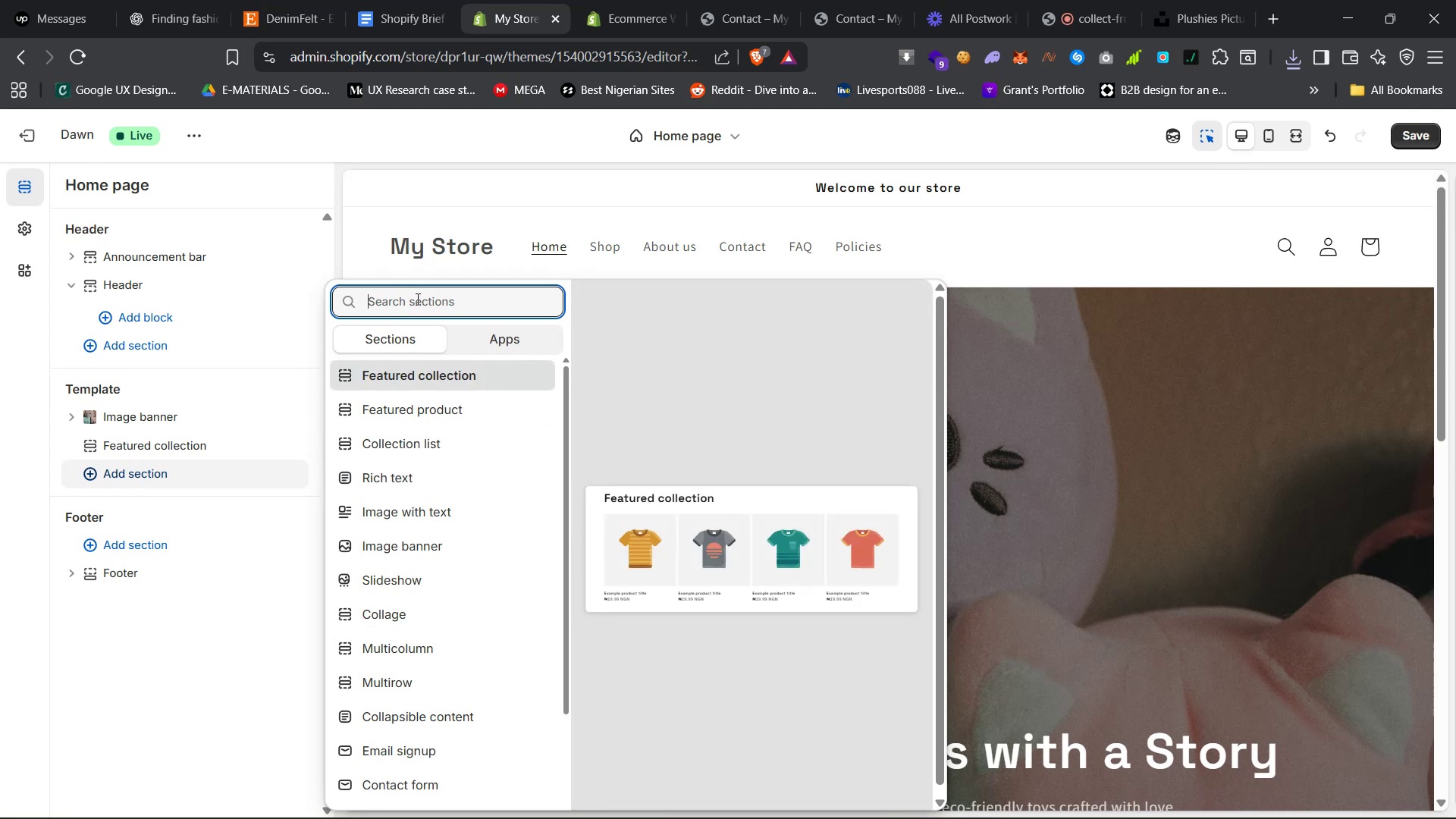 
type(tes)
key(Backspace)
key(Backspace)
key(Backspace)
key(Backspace)
 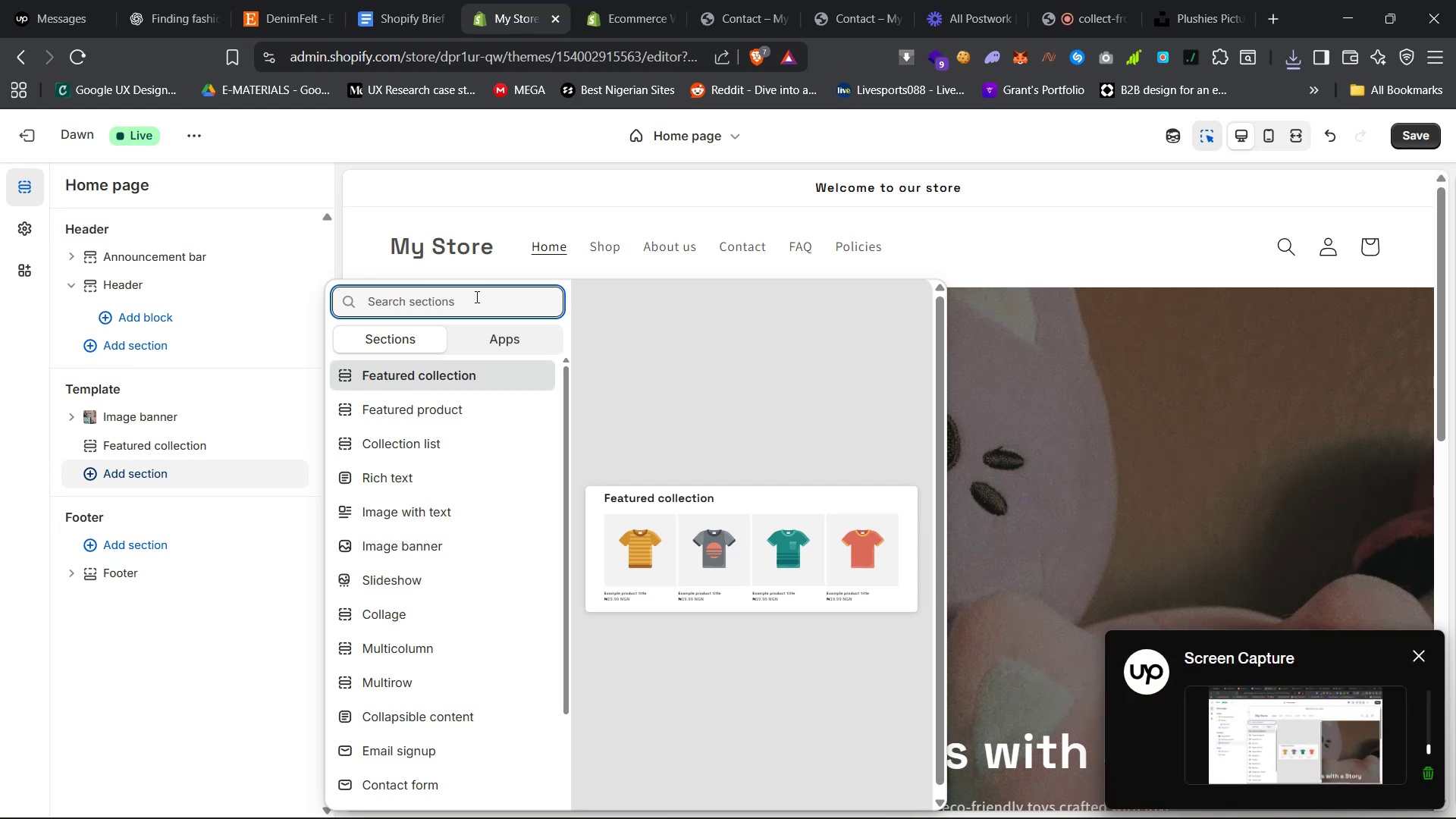 
wait(6.13)
 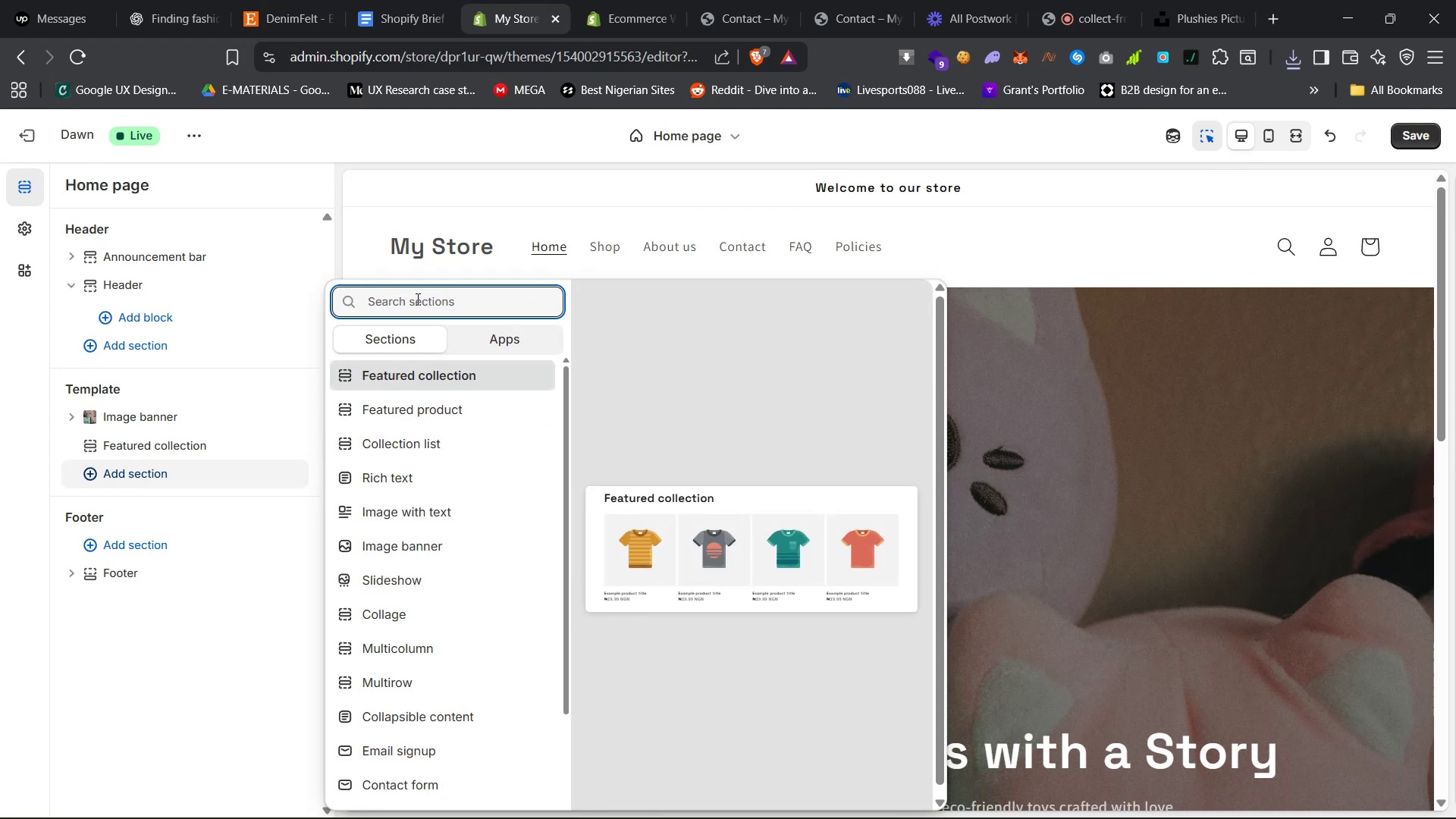 
left_click([394, 0])
 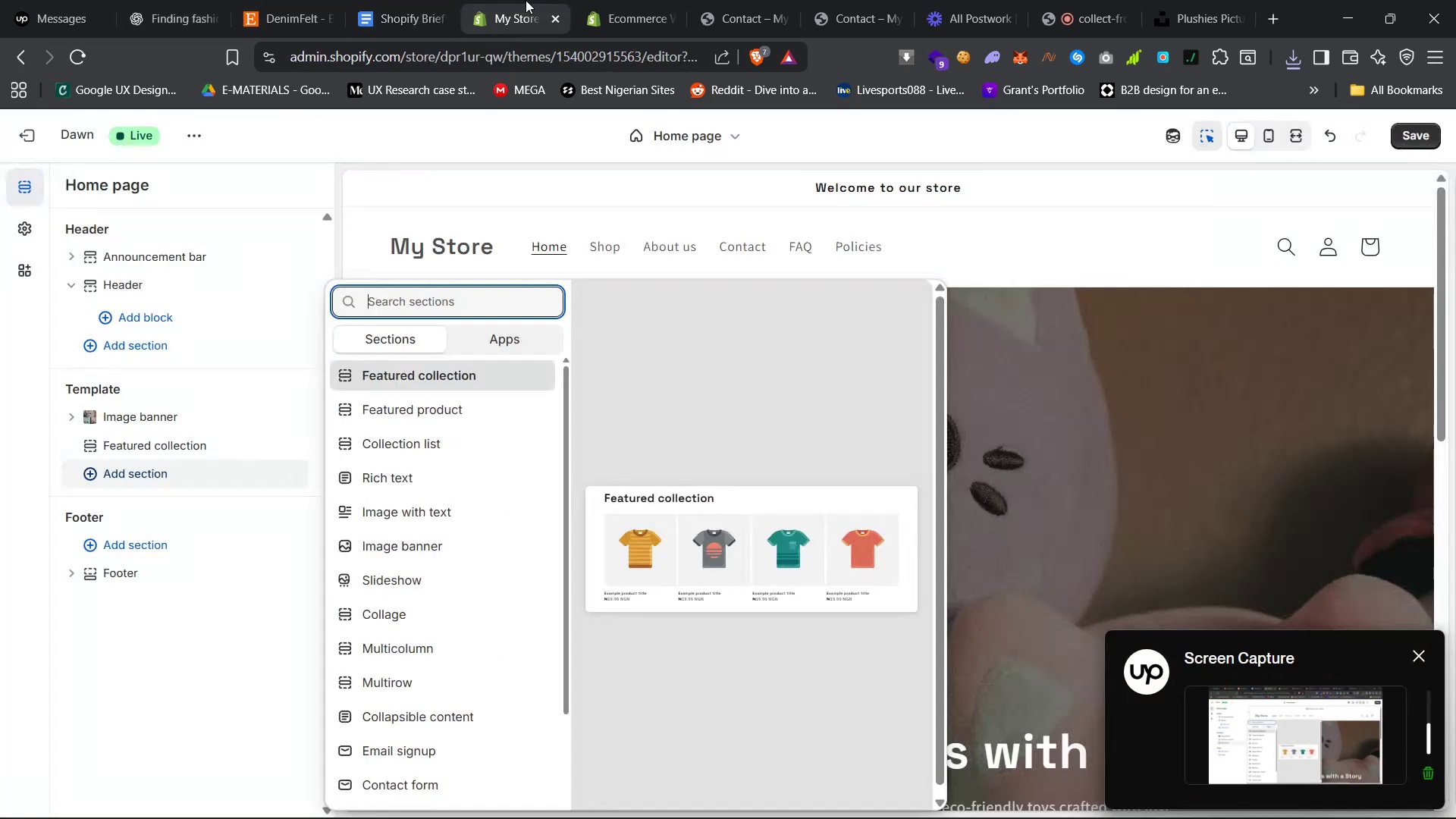 
double_click([607, 0])
 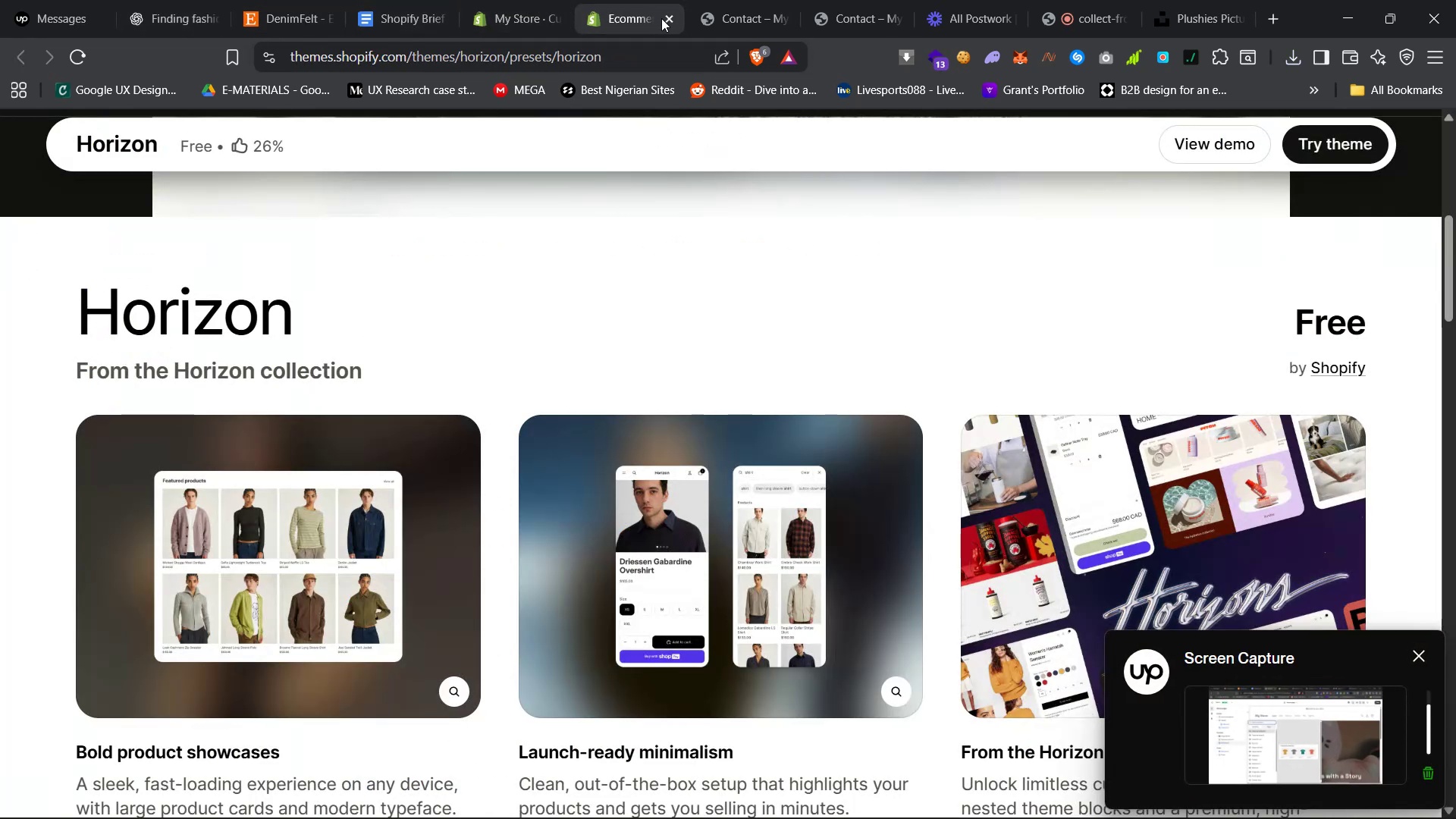 
double_click([668, 20])
 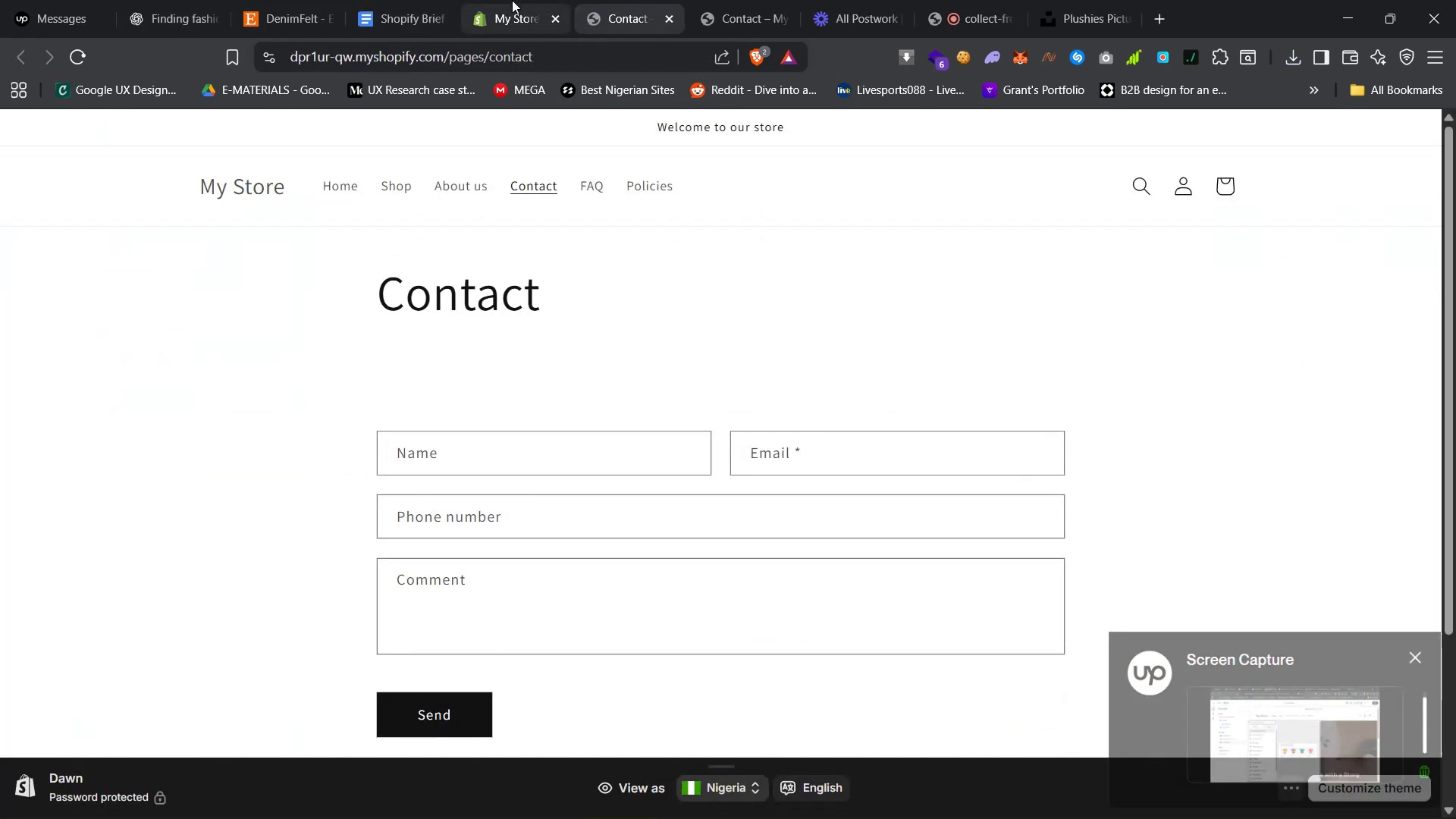 
triple_click([507, 0])
 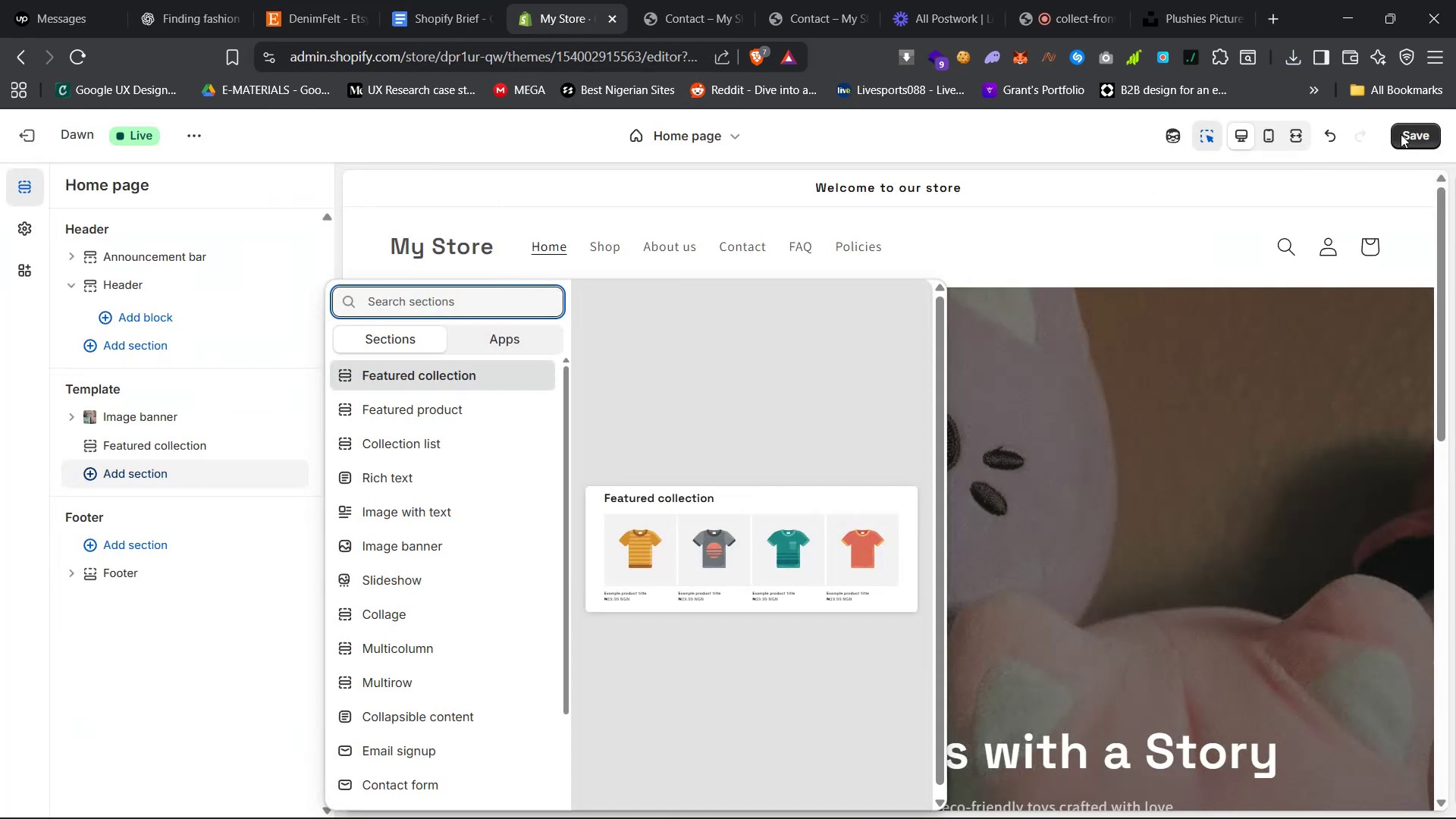 
left_click([1408, 132])
 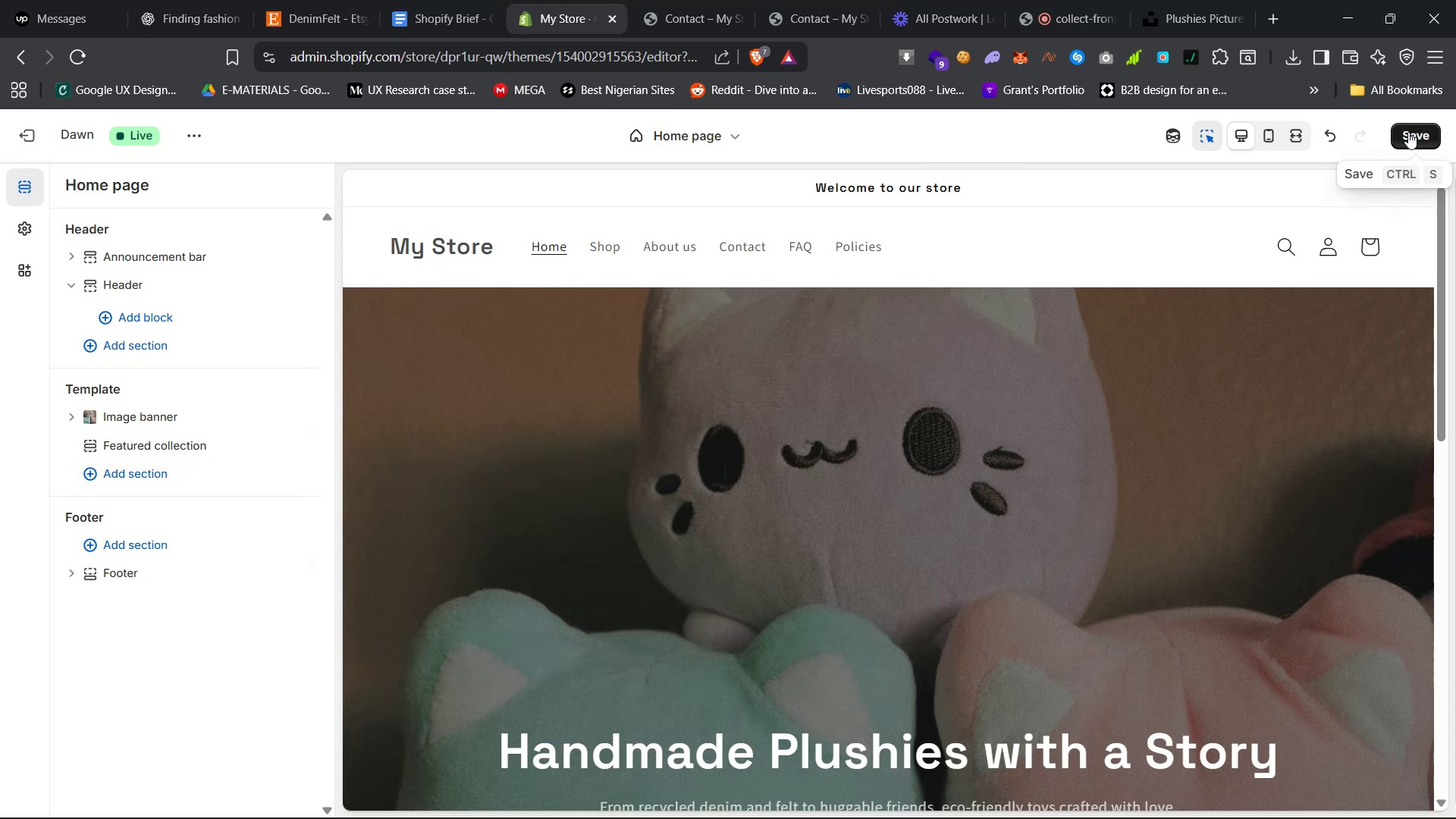 
left_click([1408, 132])
 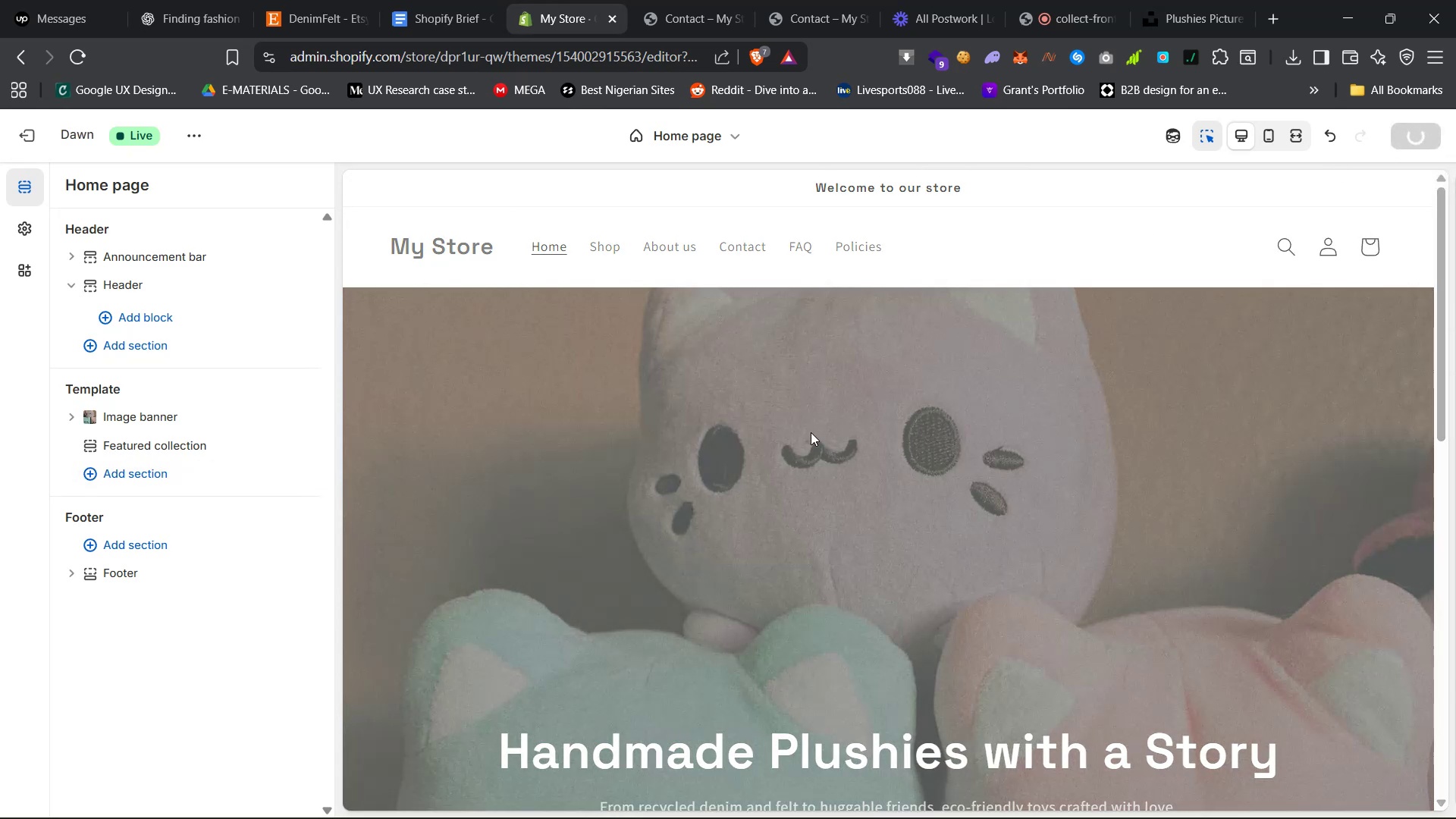 
scroll: coordinate [788, 483], scroll_direction: down, amount: 33.0
 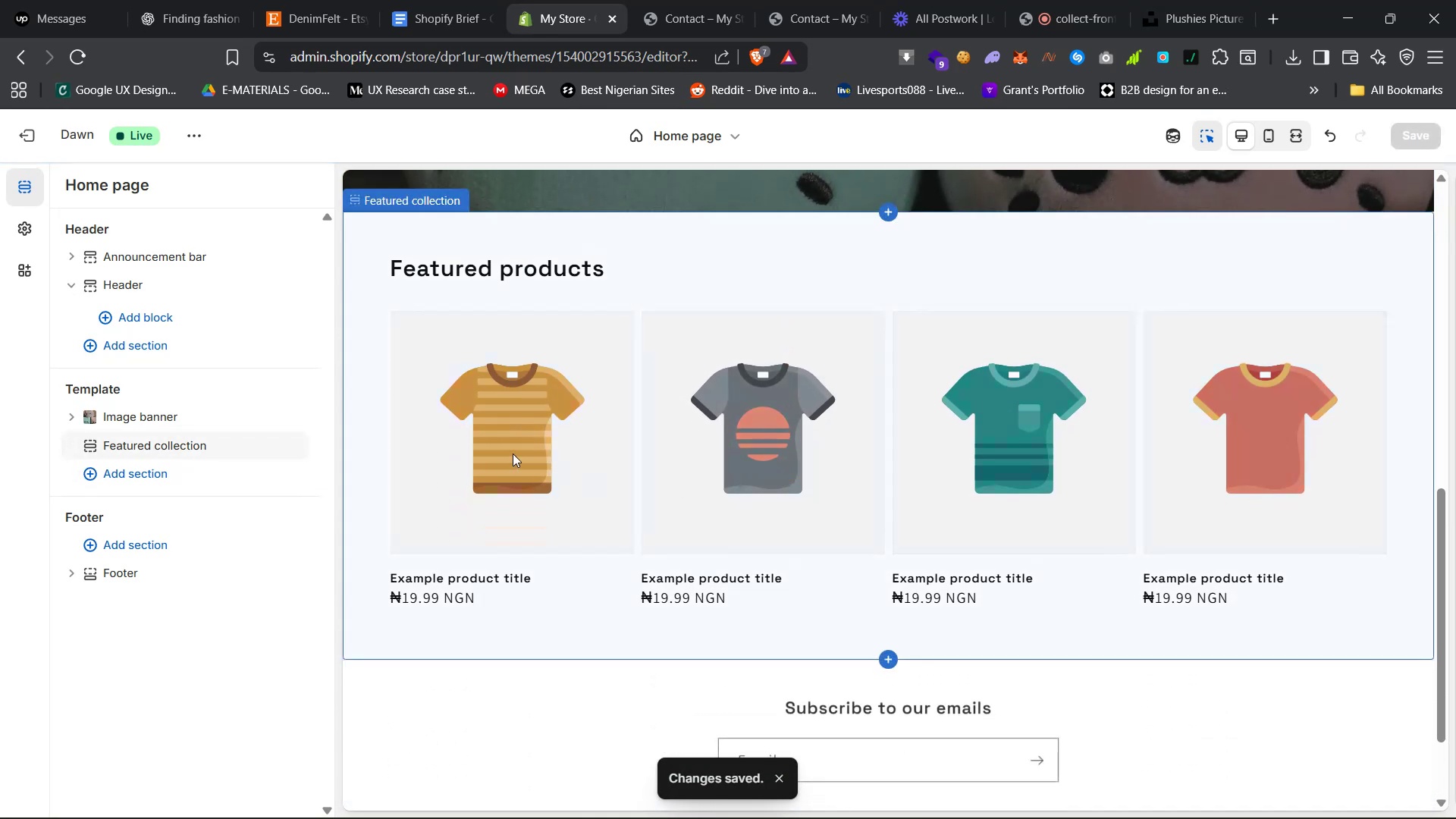 
left_click([513, 453])
 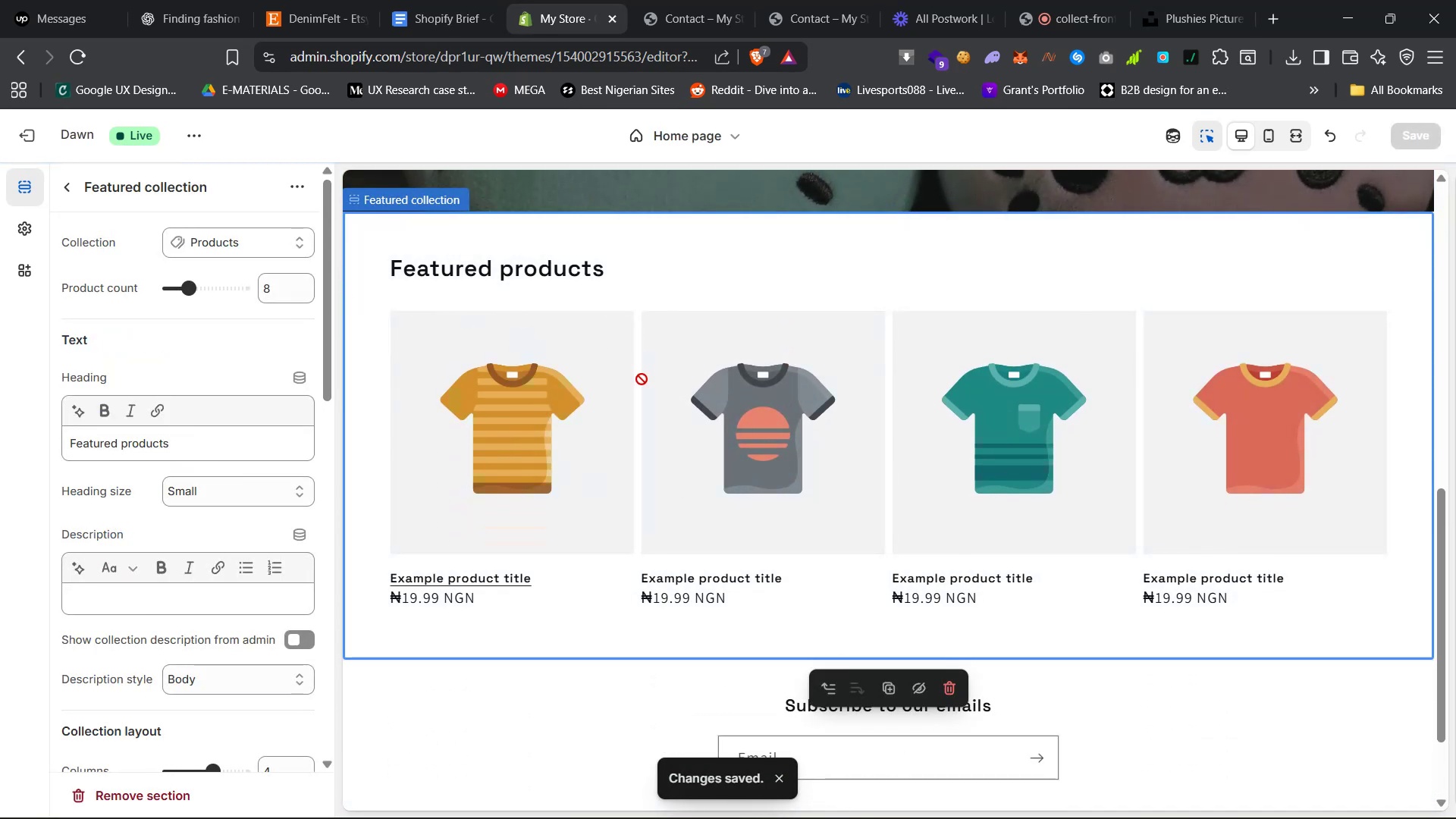 
scroll: coordinate [681, 482], scroll_direction: down, amount: 6.0
 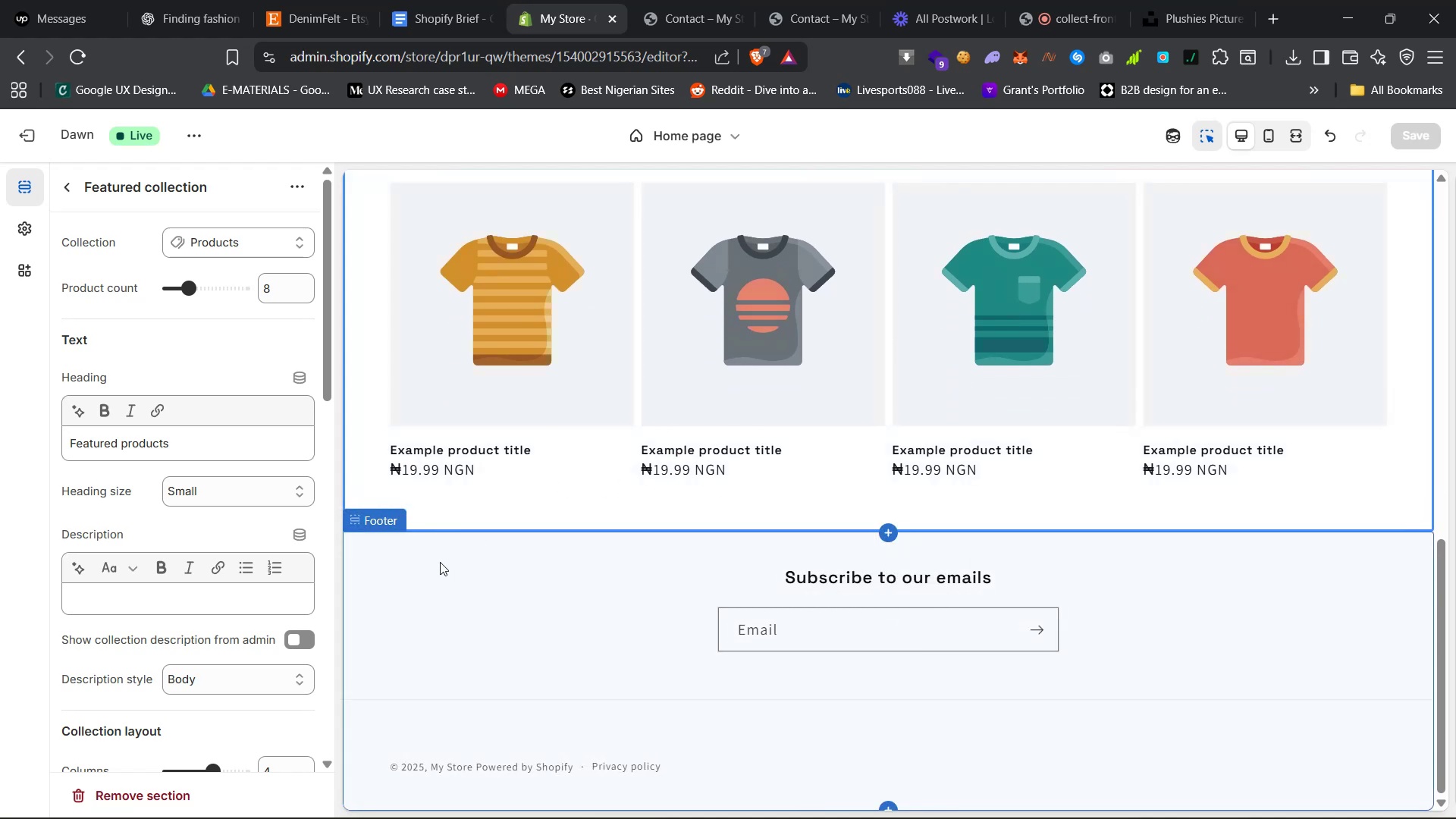 
left_click([422, 0])
 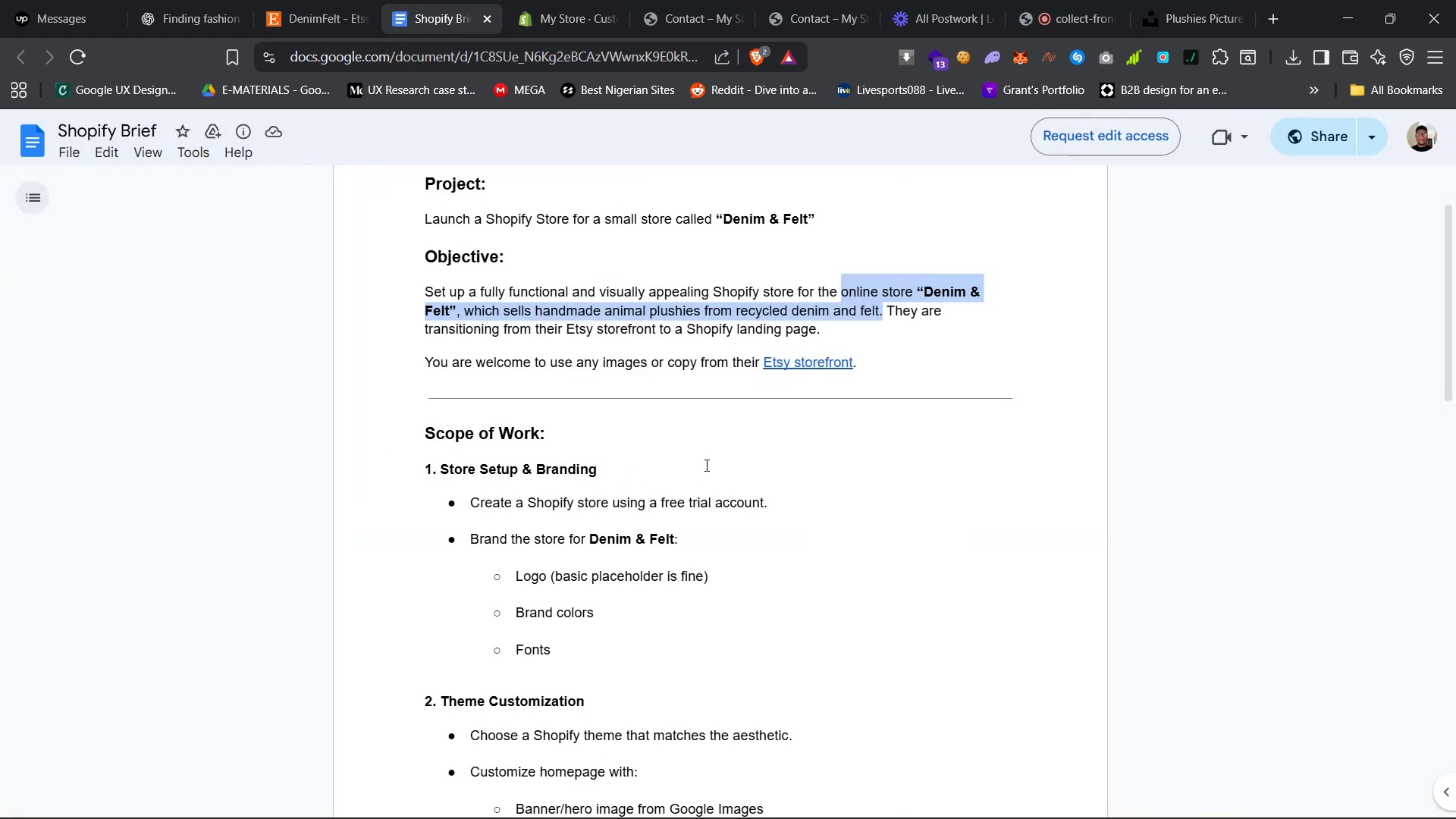 
scroll: coordinate [712, 469], scroll_direction: down, amount: 6.0
 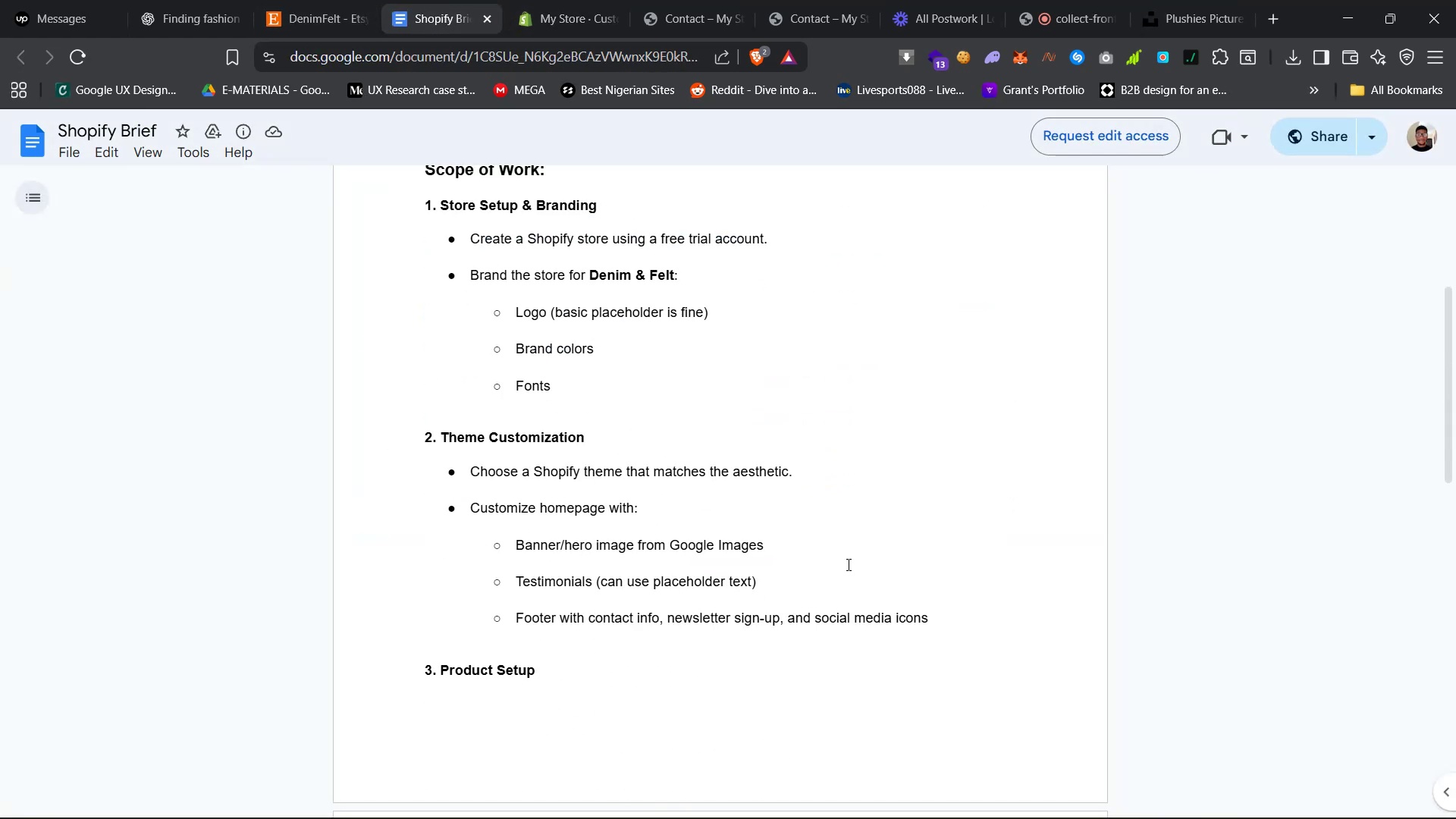 
wait(7.01)
 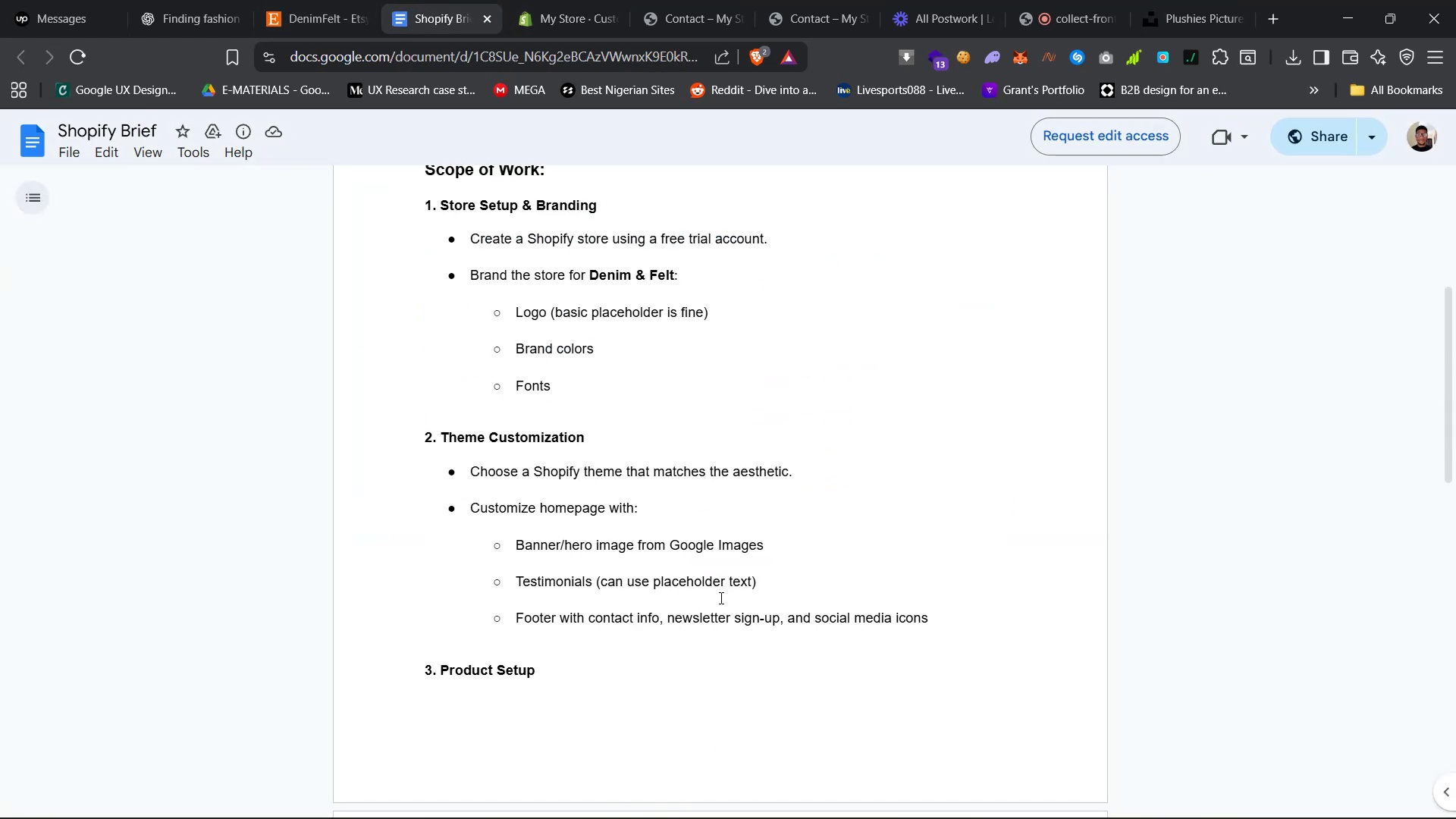 
left_click([569, 0])
 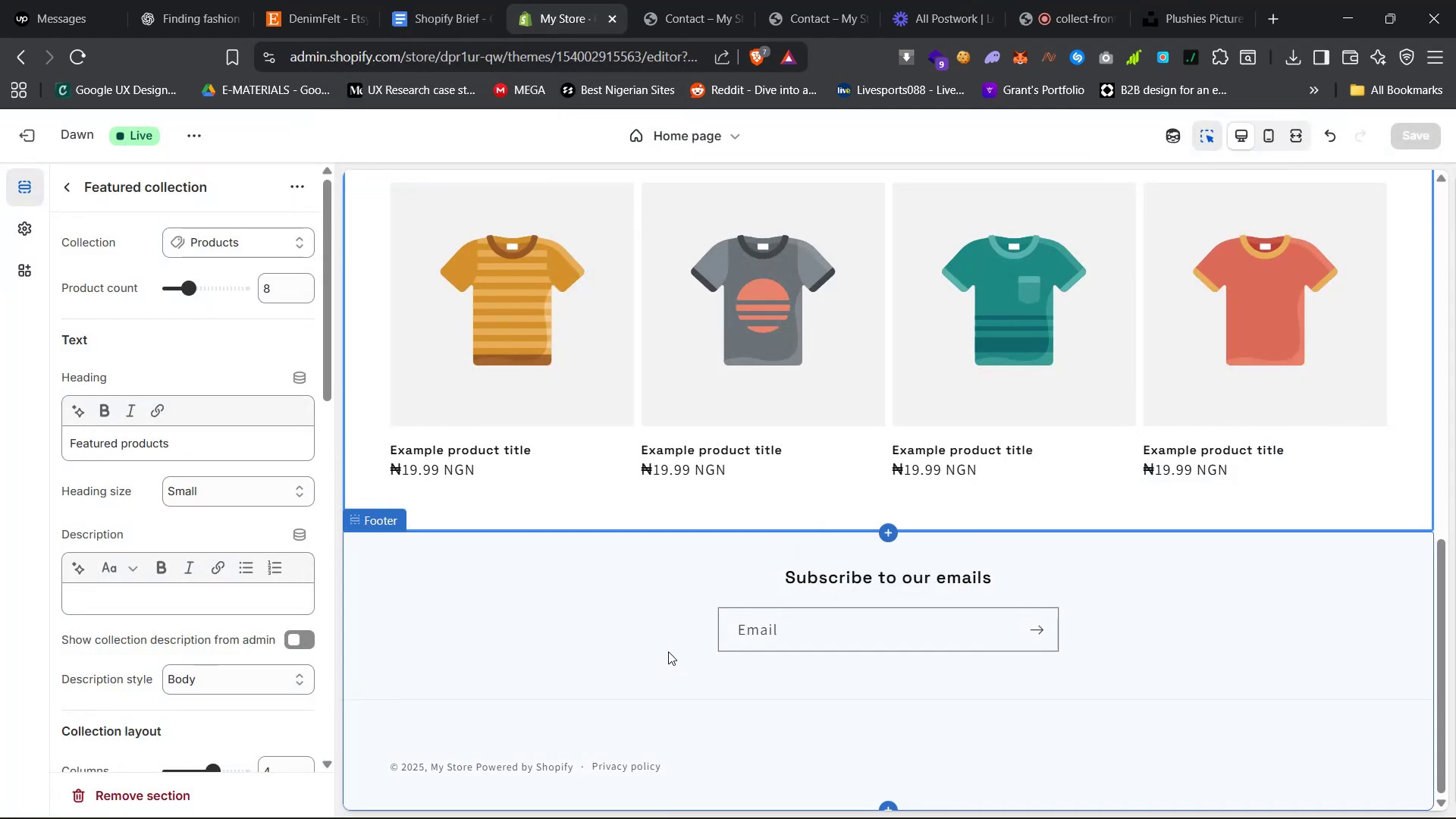 
left_click([668, 649])
 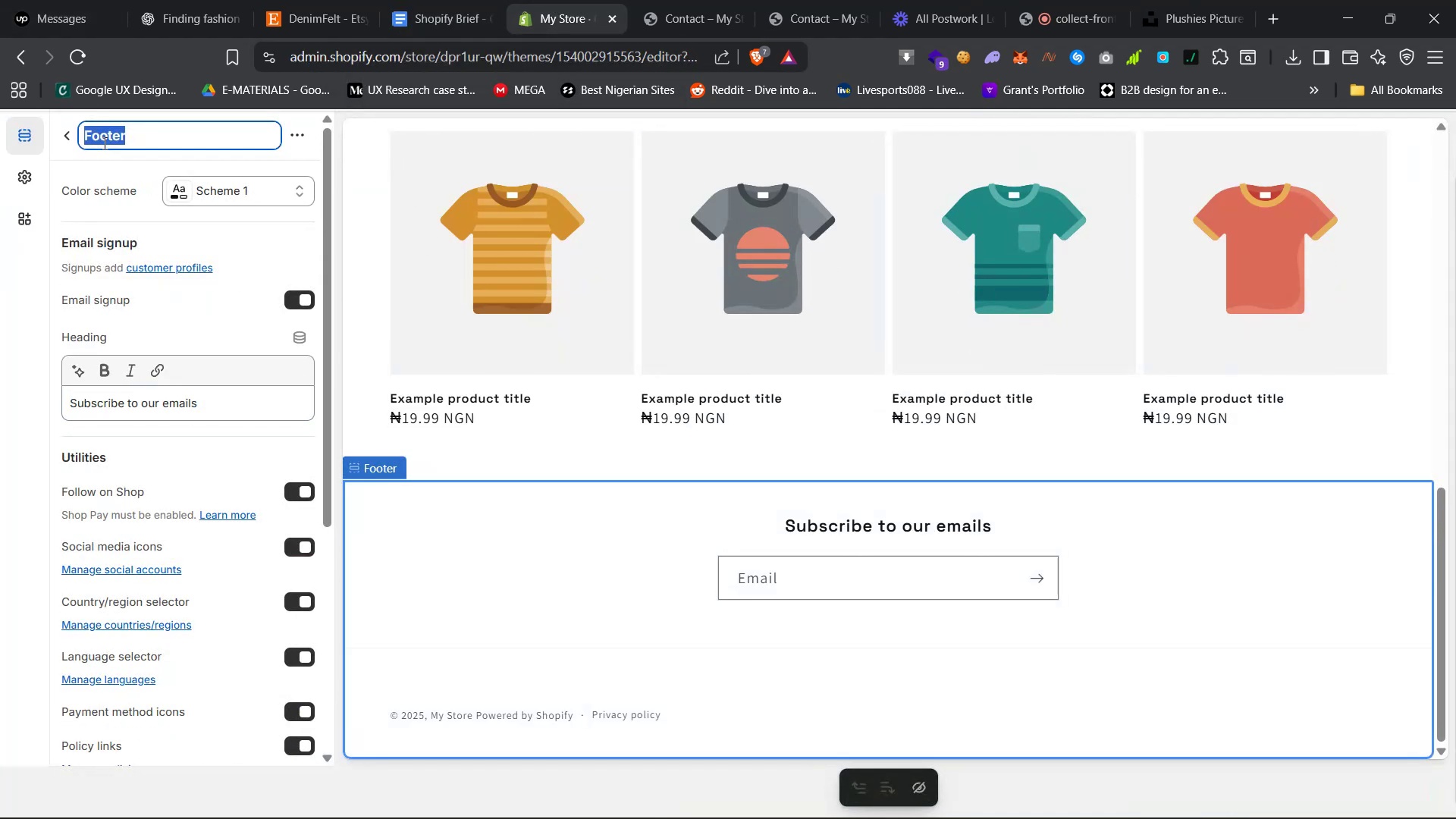 
left_click([70, 139])
 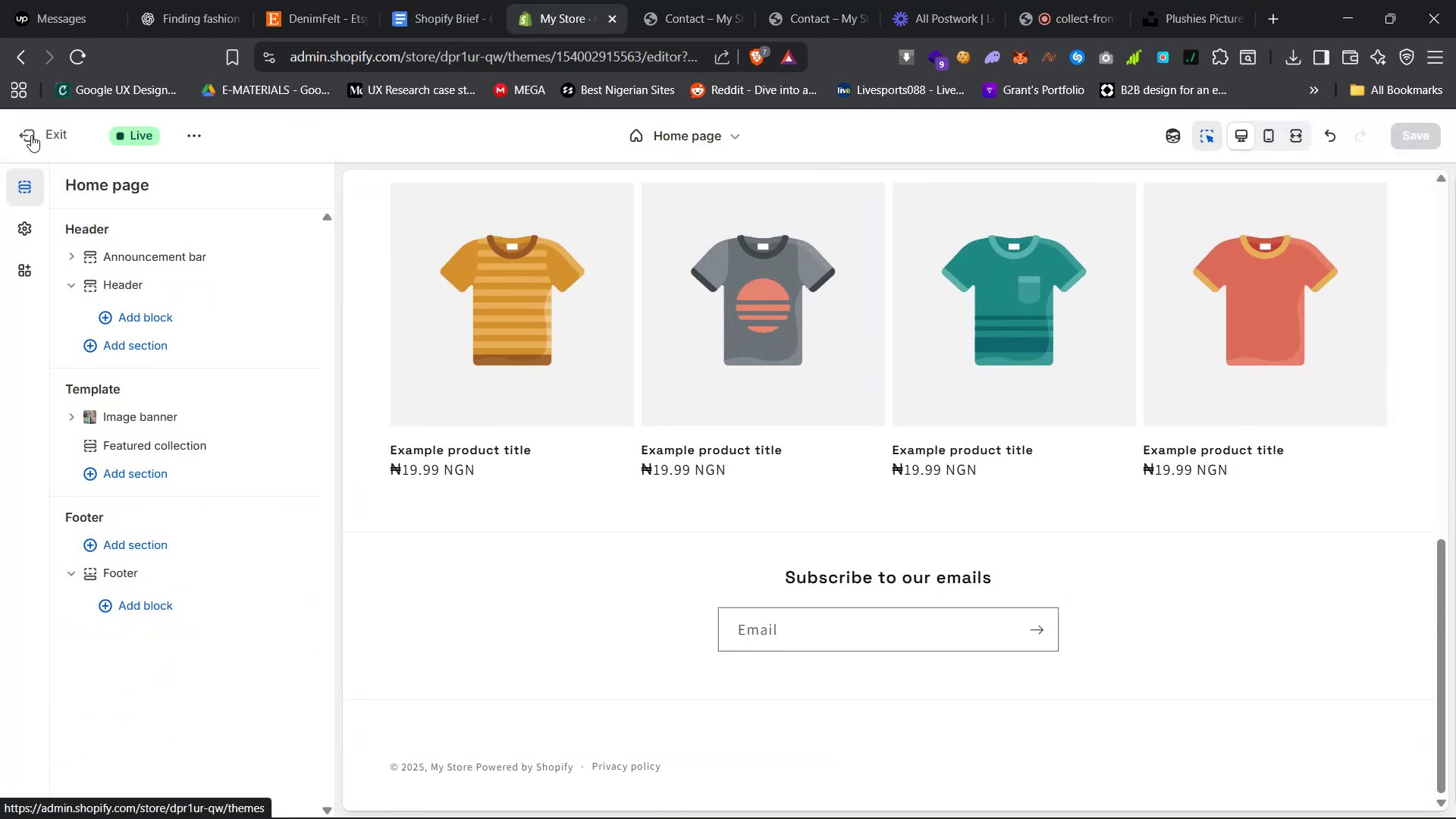 
left_click([31, 135])
 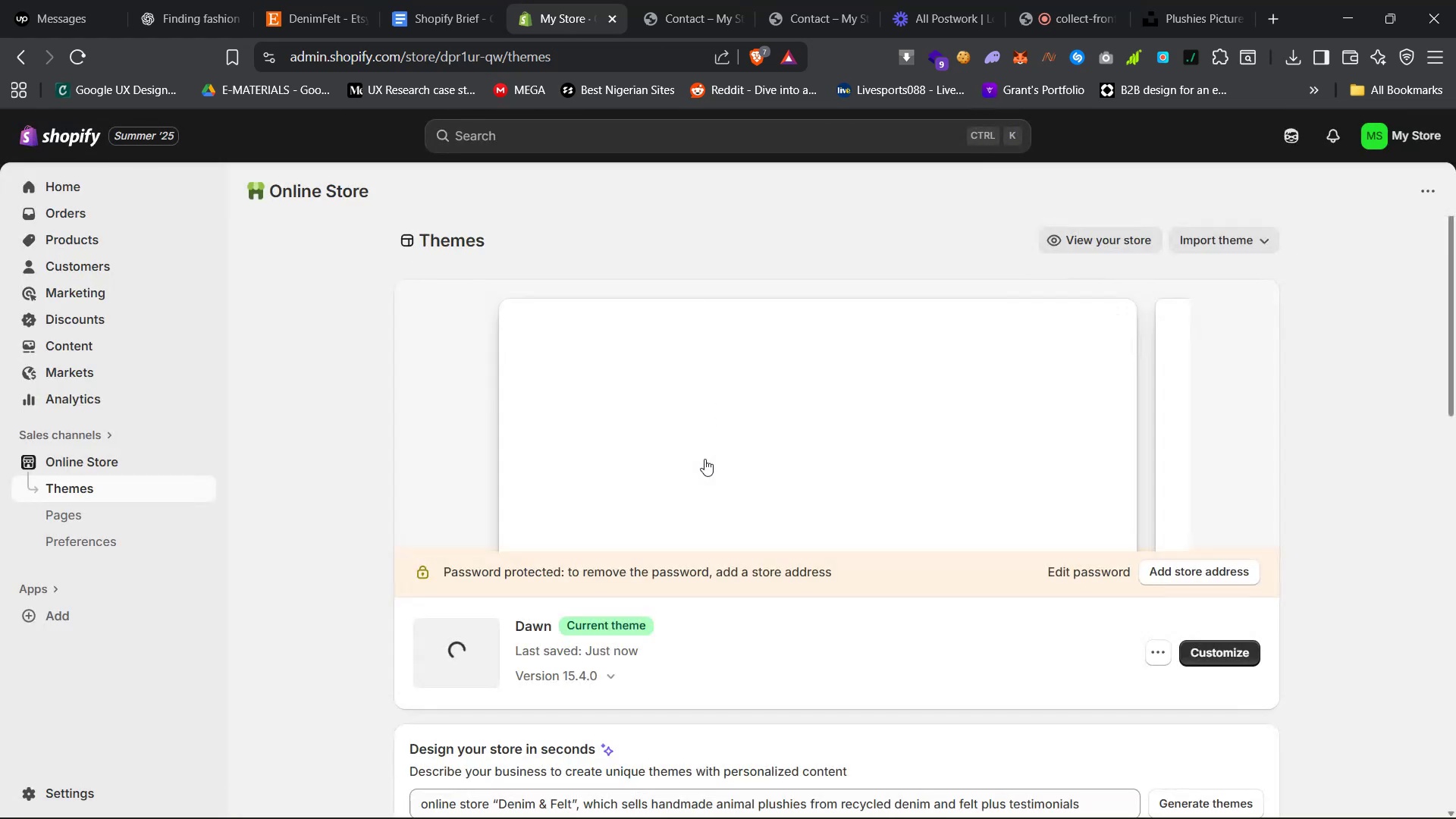 
scroll: coordinate [638, 626], scroll_direction: up, amount: 1.0
 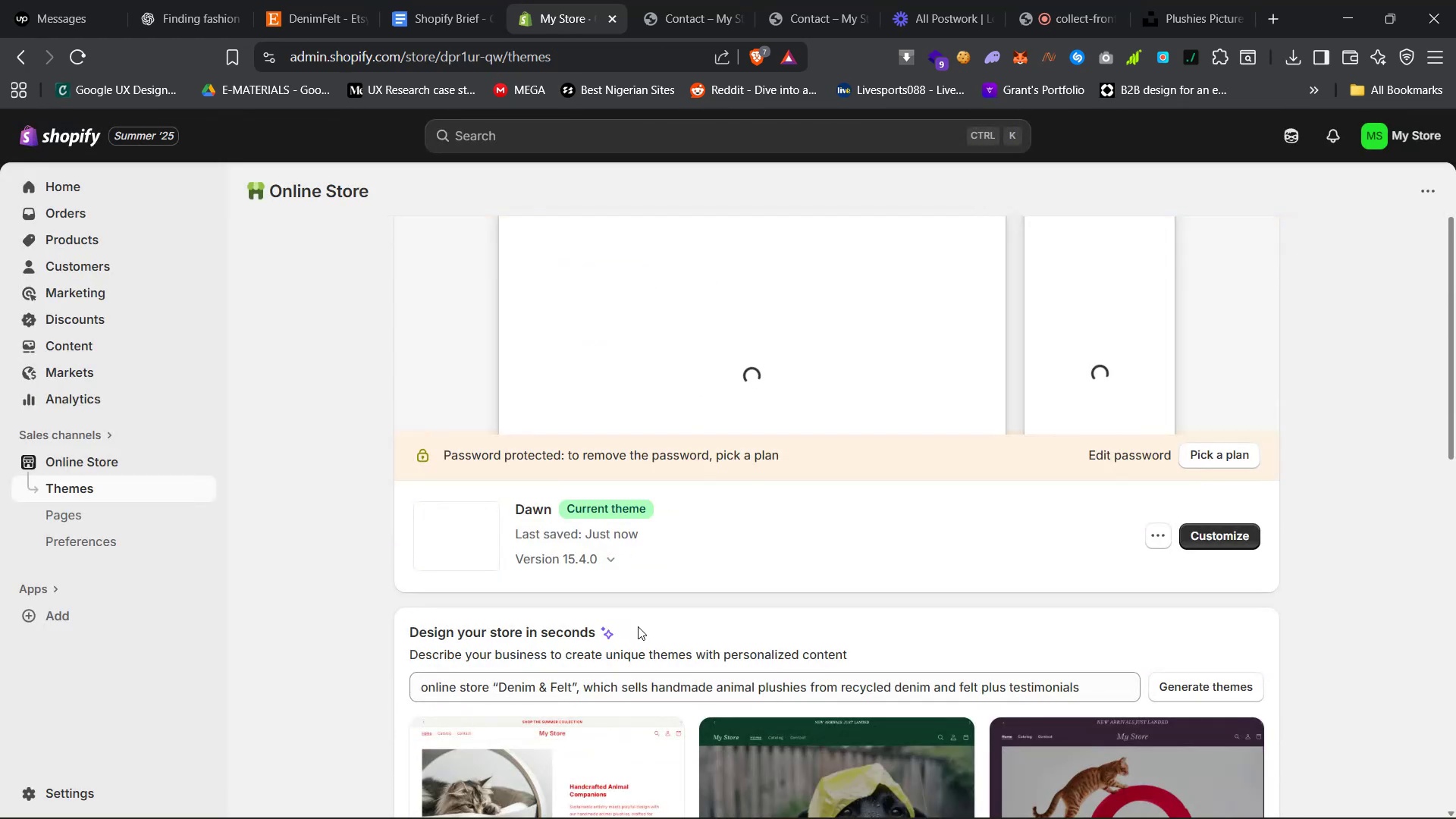 
scroll: coordinate [637, 629], scroll_direction: down, amount: 6.0
 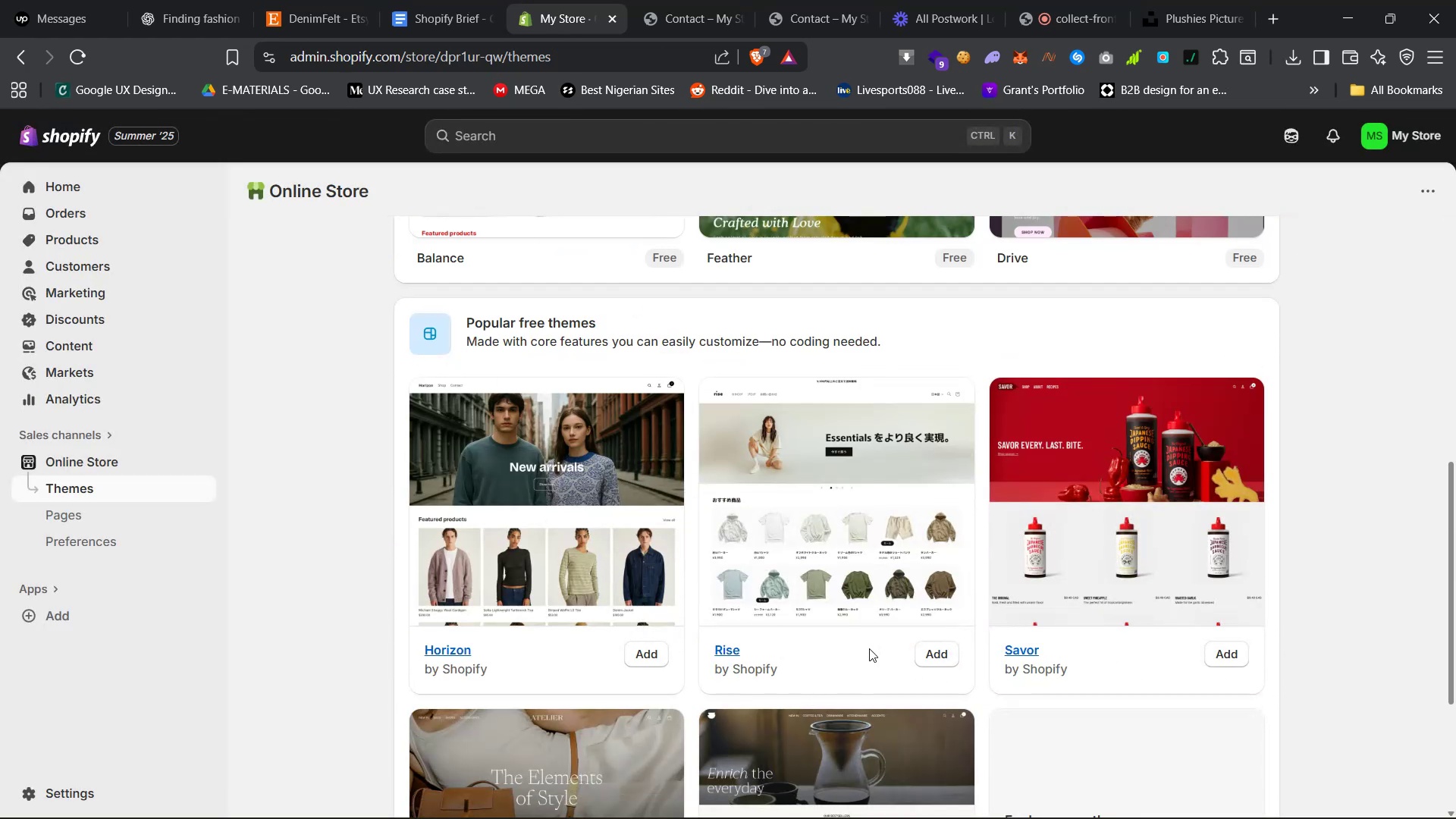 
right_click([753, 487])
 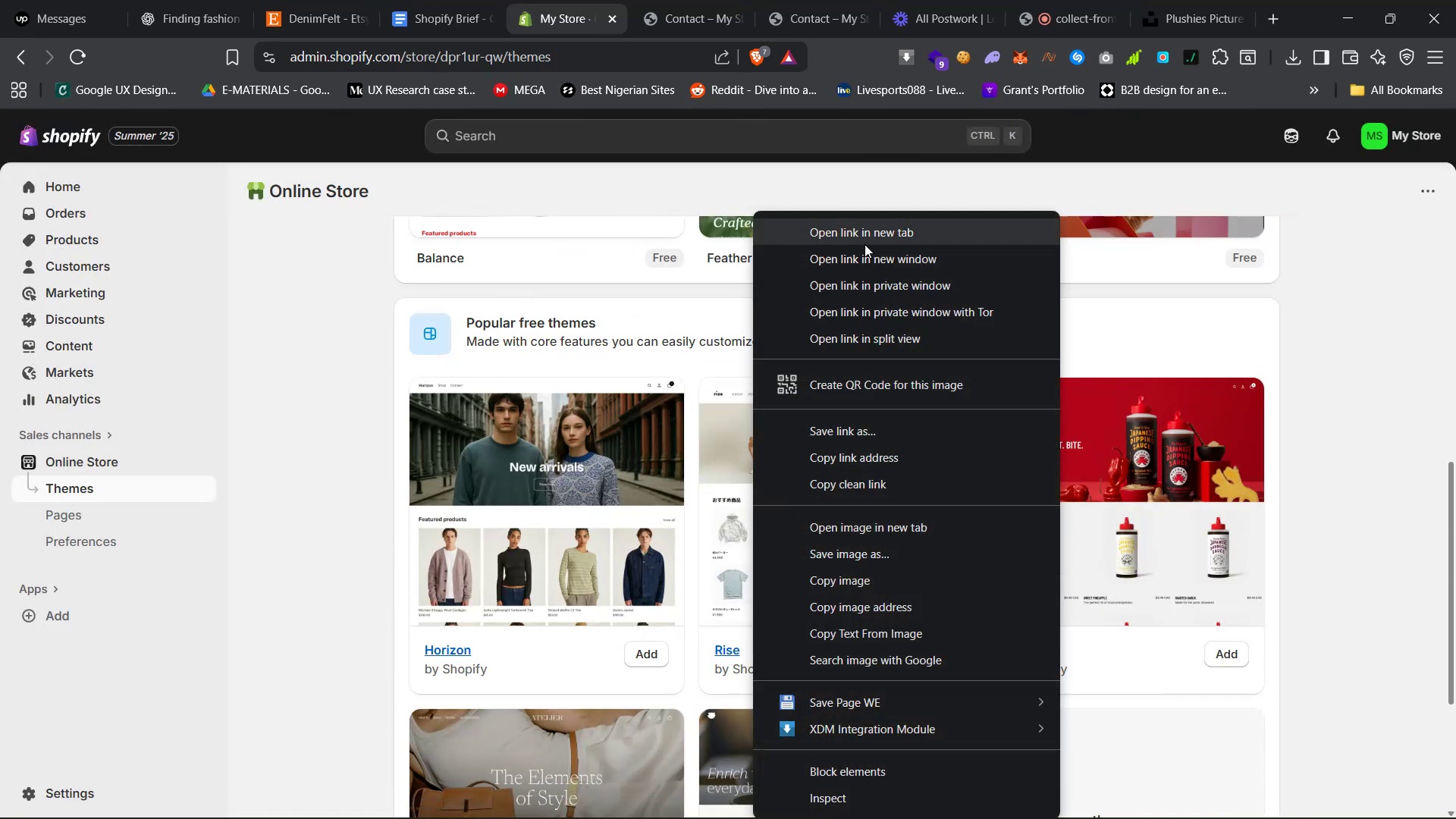 
left_click([876, 232])
 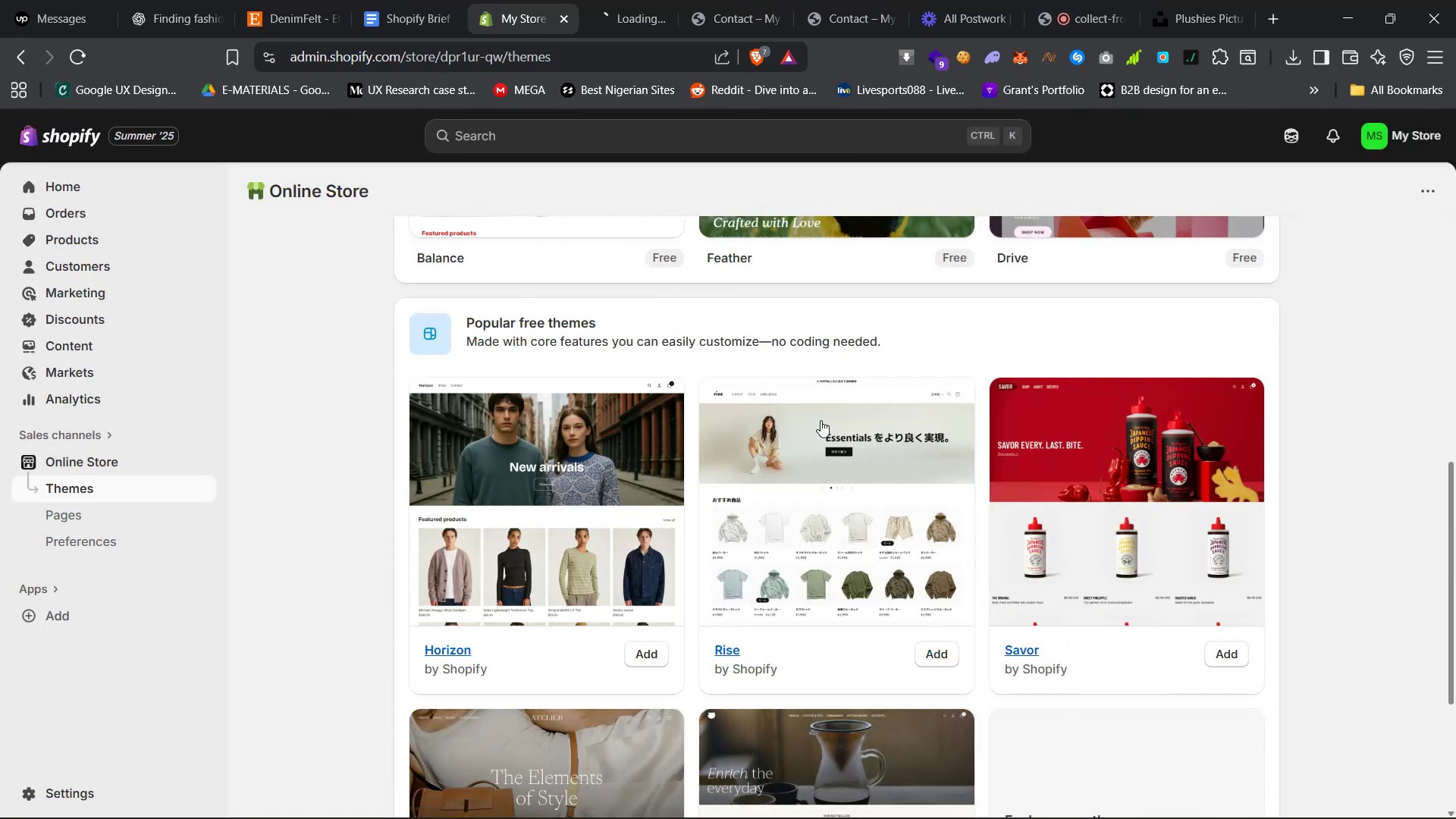 
scroll: coordinate [774, 592], scroll_direction: down, amount: 3.0
 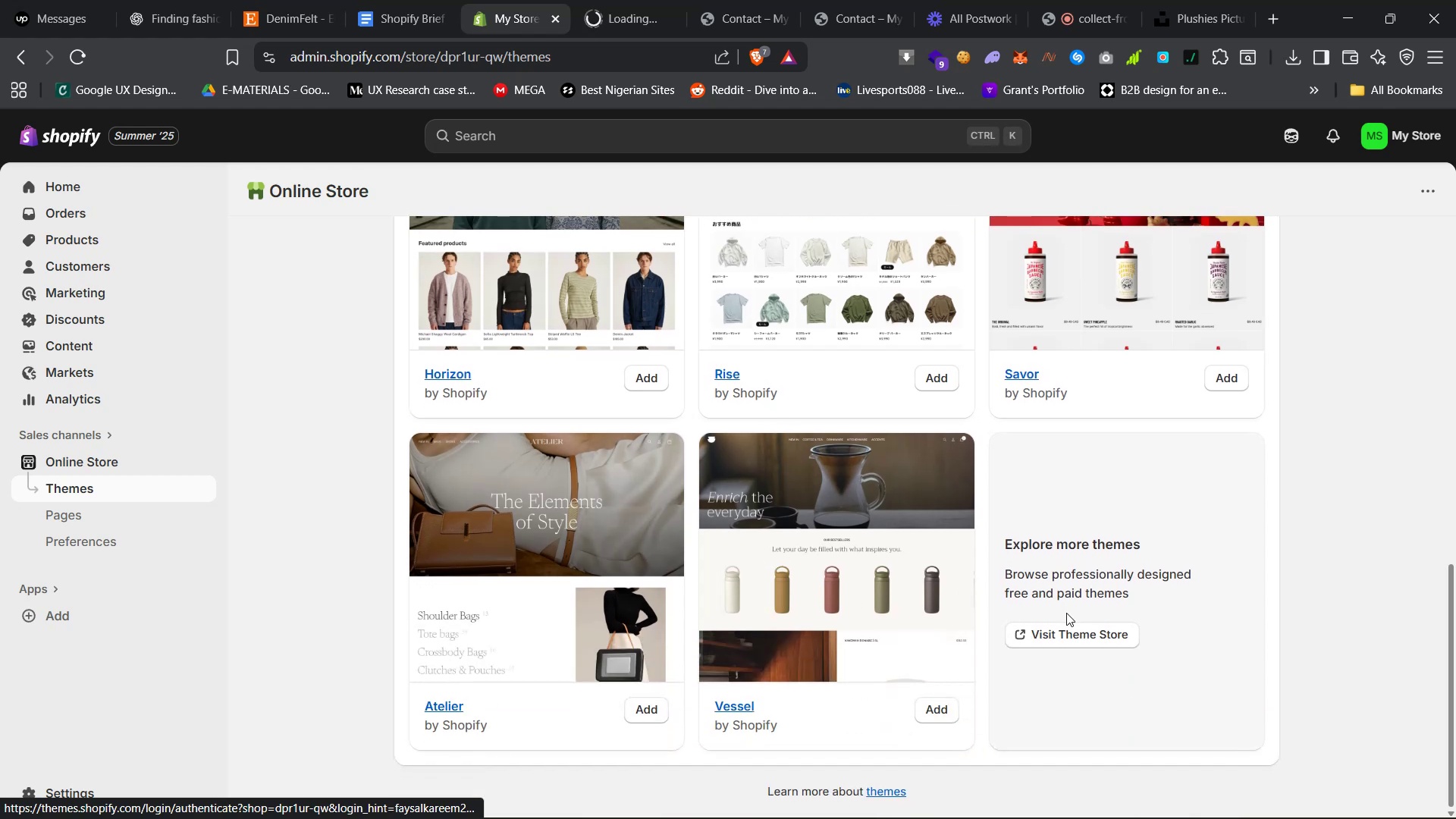 
left_click([1072, 633])
 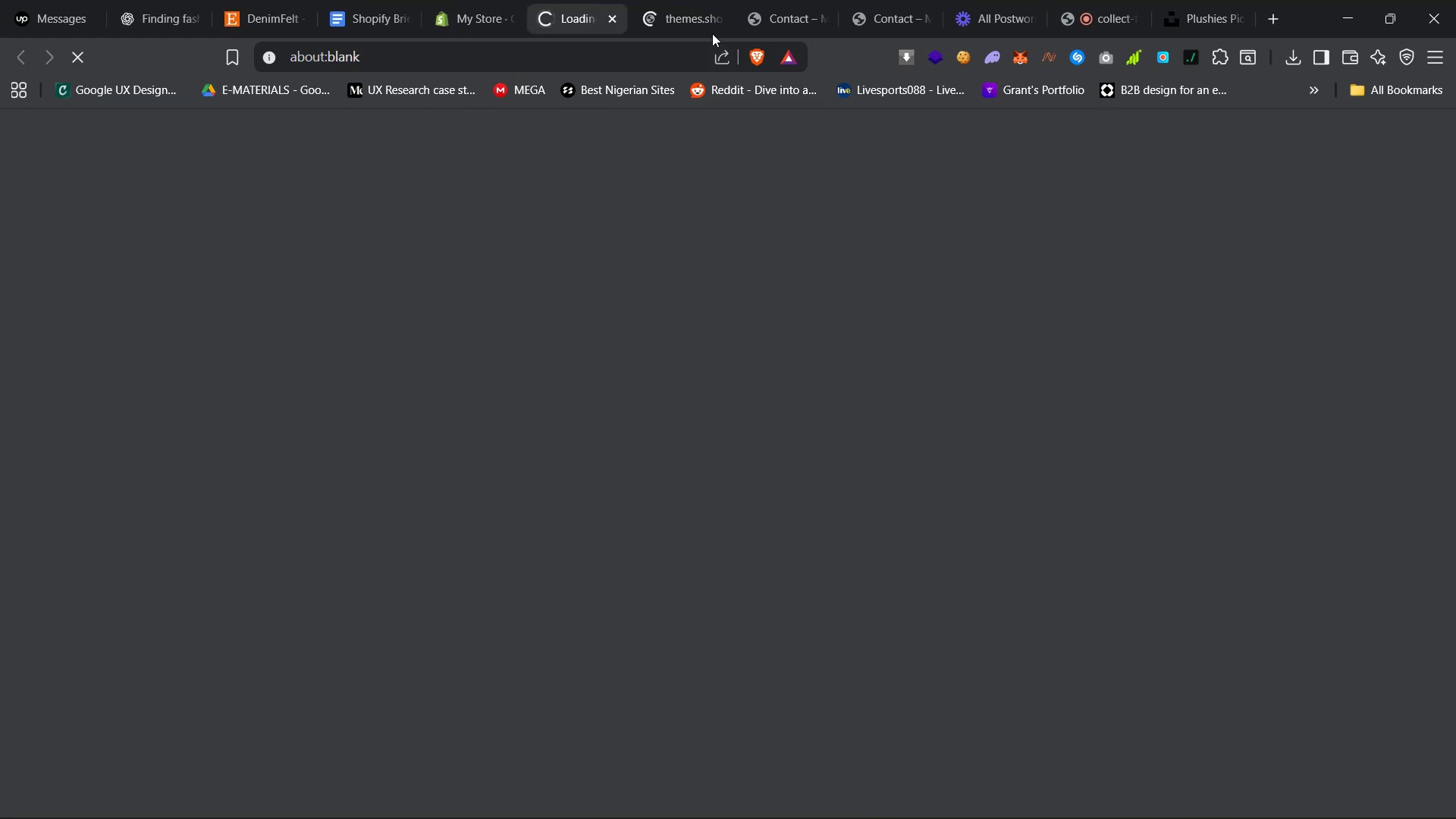 
left_click([686, 0])
 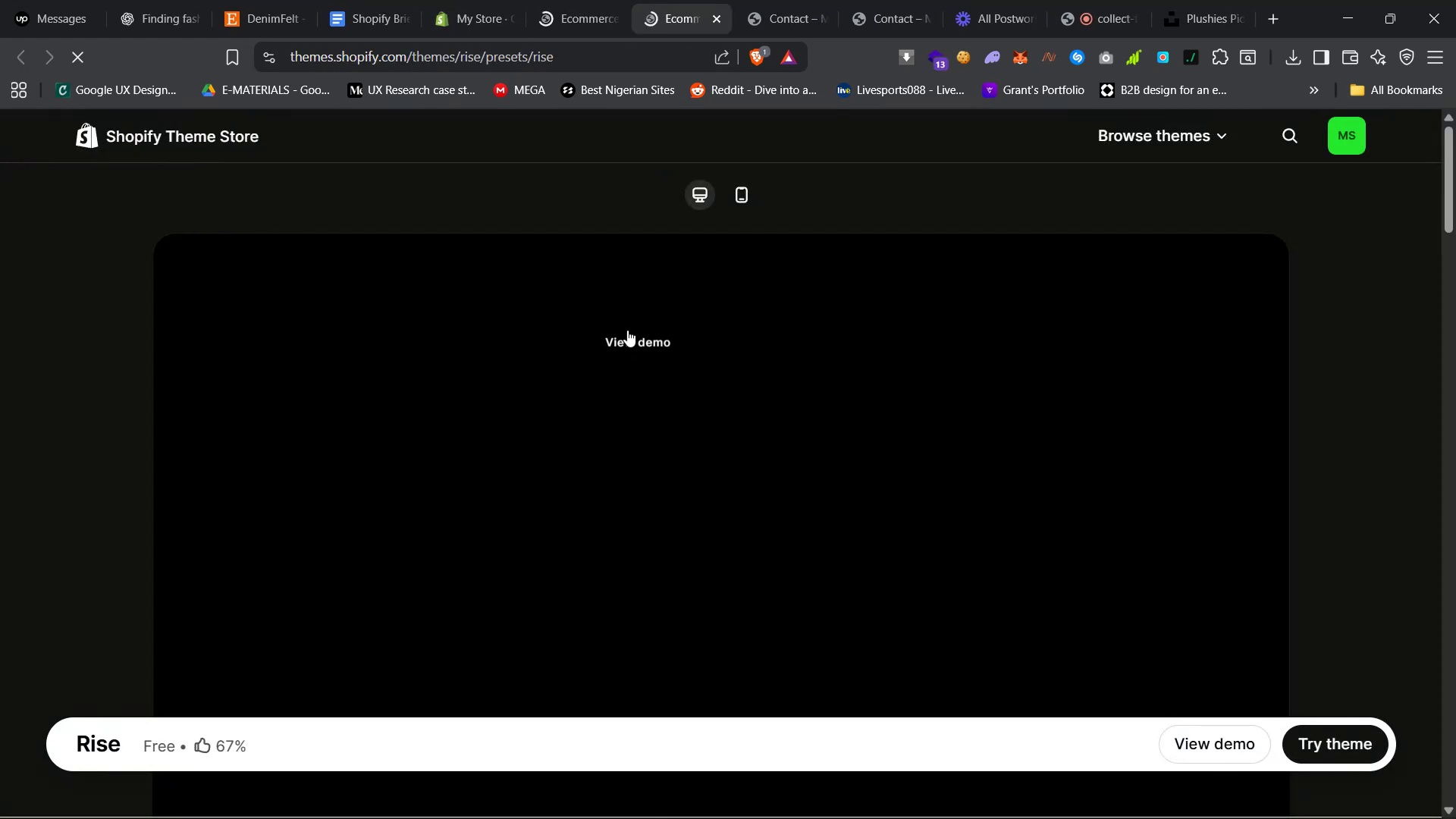 
left_click([624, 473])
 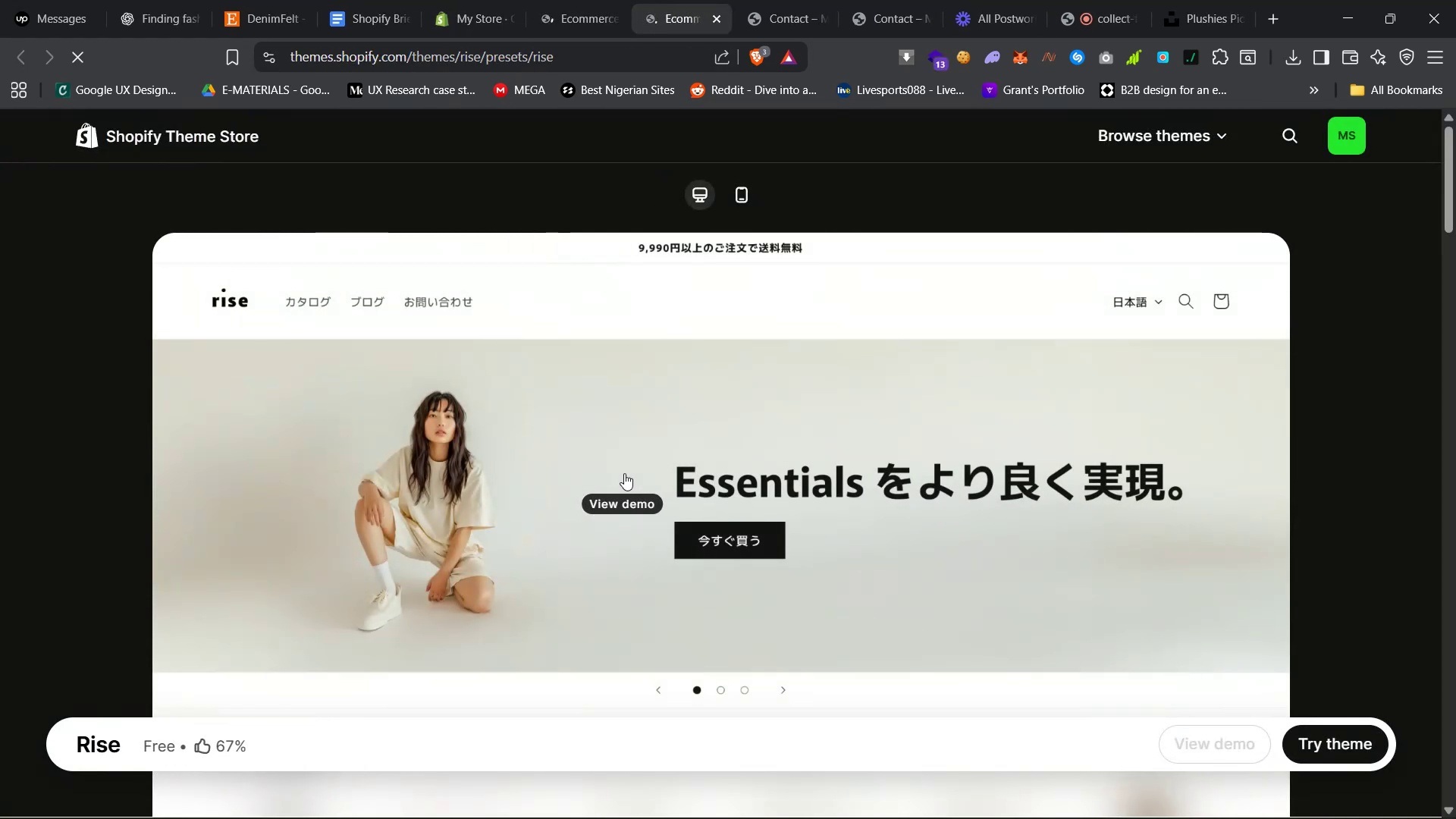 
scroll: coordinate [624, 475], scroll_direction: down, amount: 14.0
 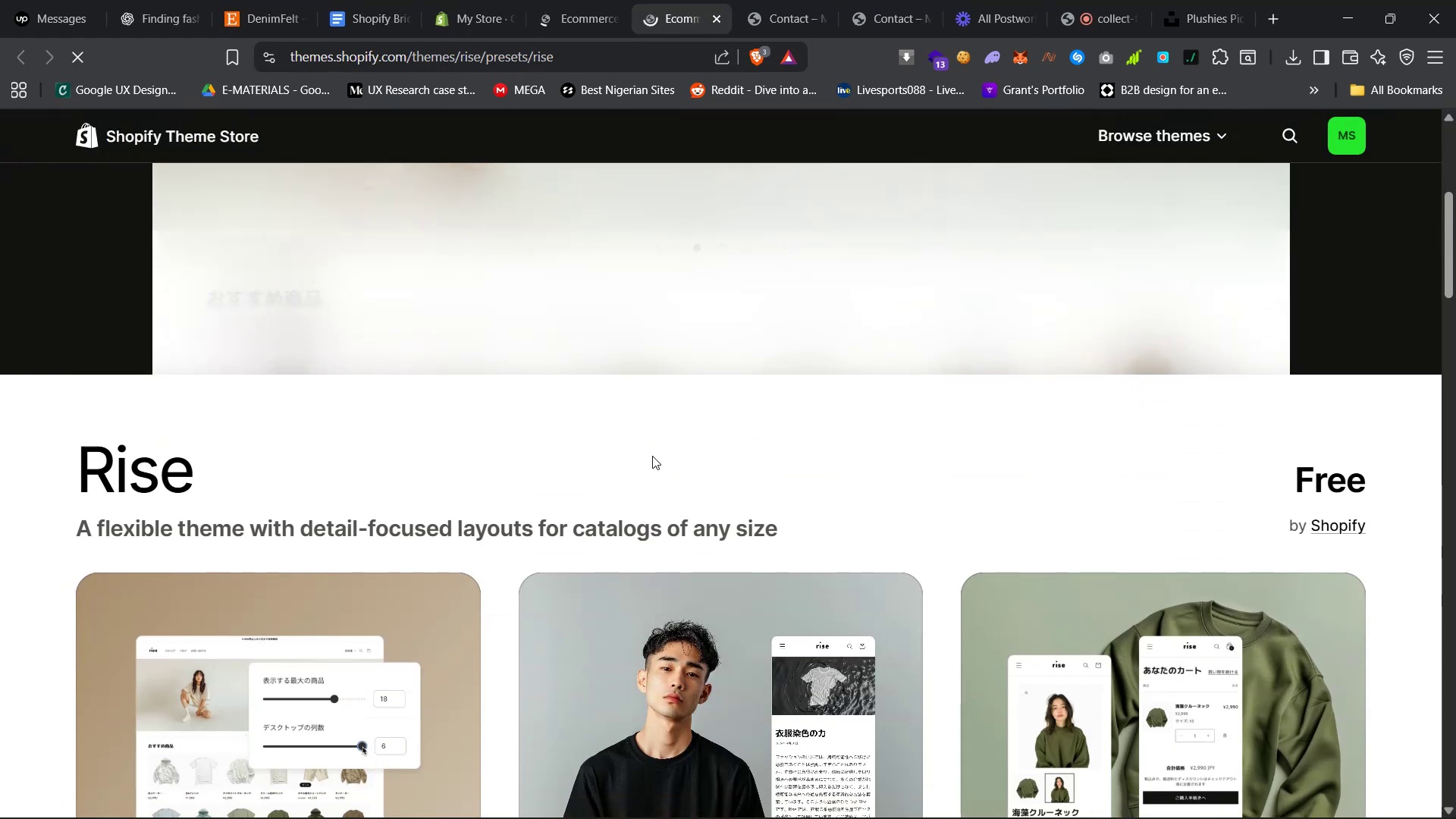 
scroll: coordinate [681, 507], scroll_direction: up, amount: 13.0
 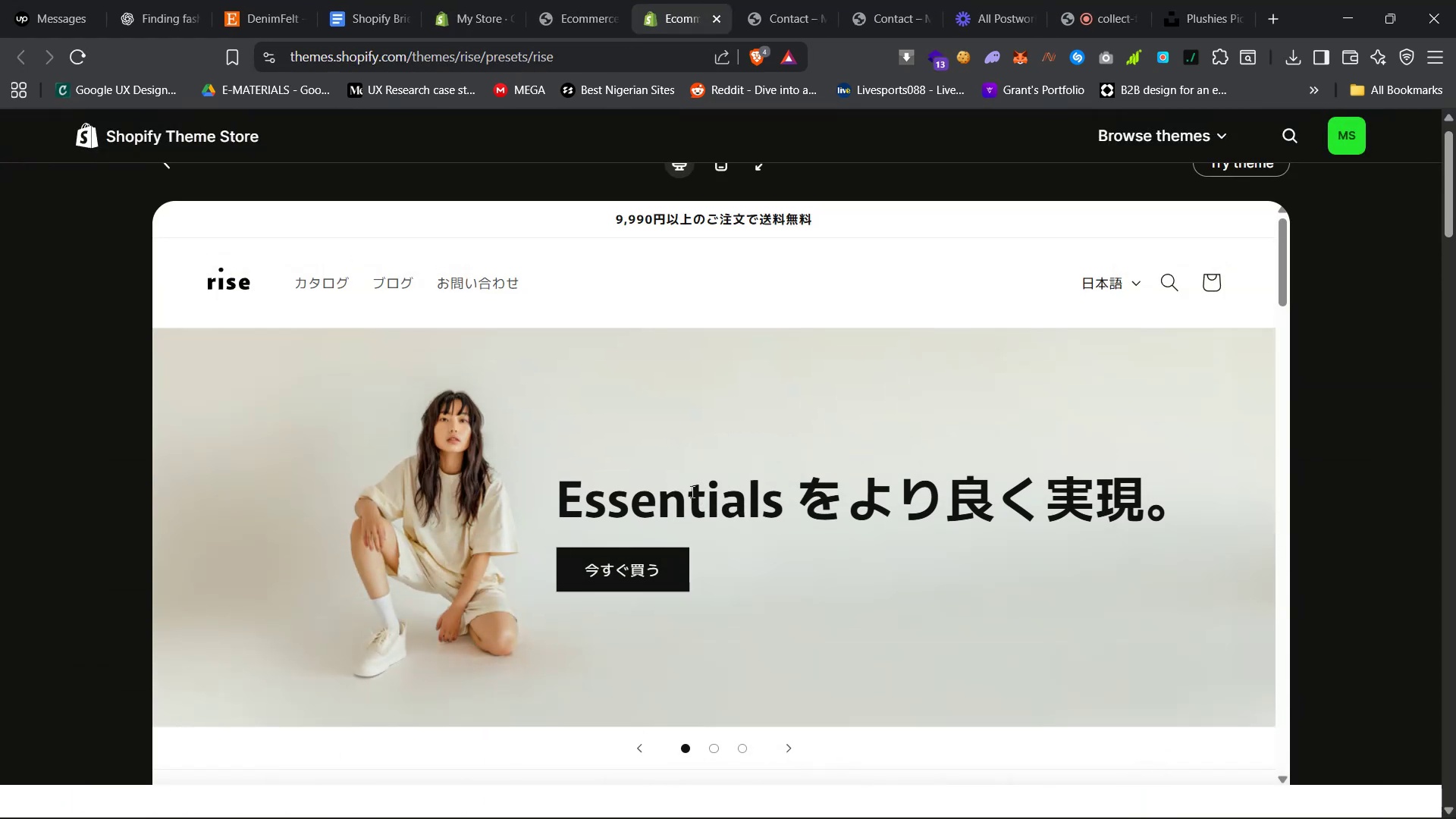 
scroll: coordinate [724, 443], scroll_direction: down, amount: 6.0
 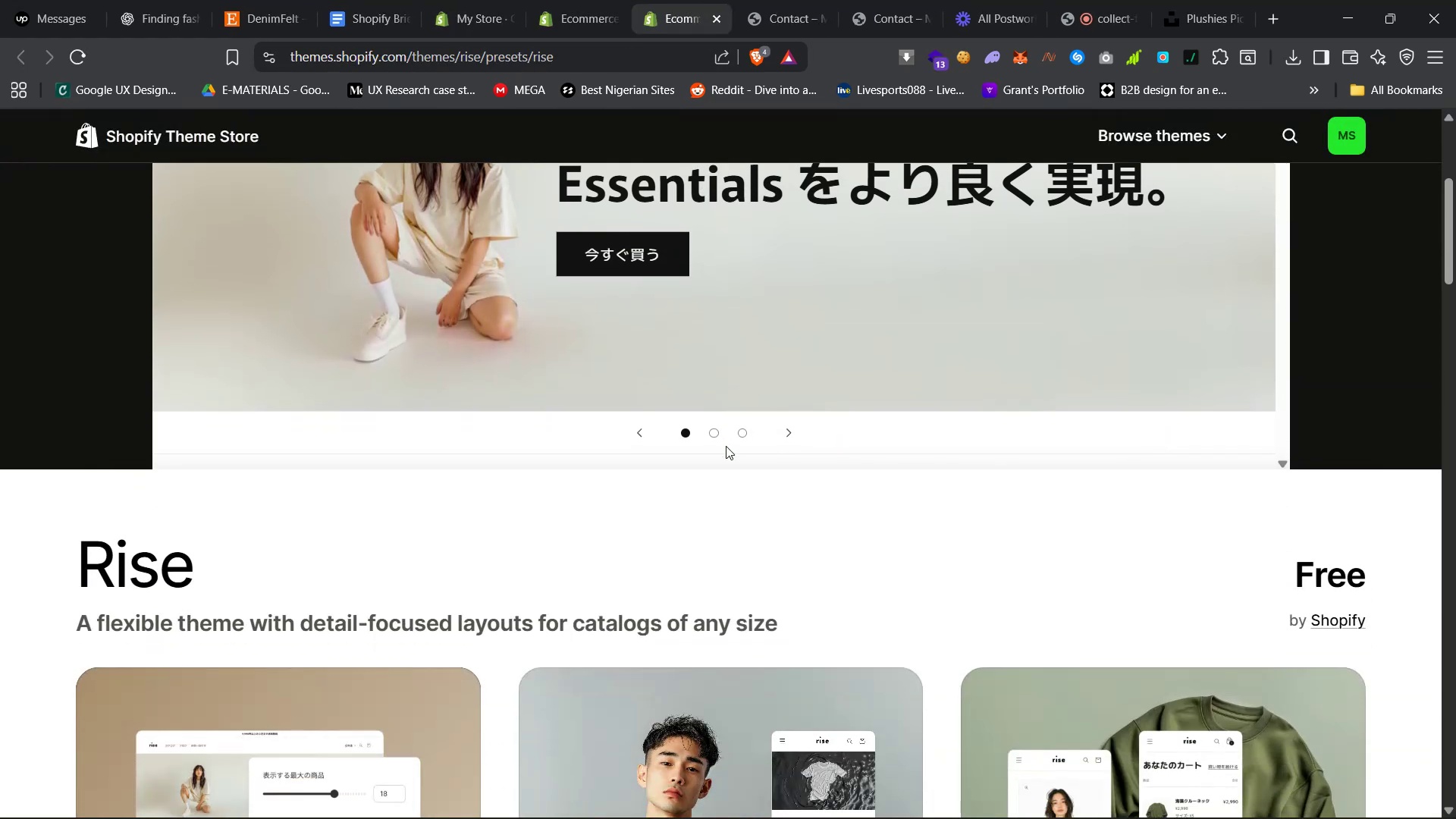 
scroll: coordinate [1405, 551], scroll_direction: up, amount: 36.0
 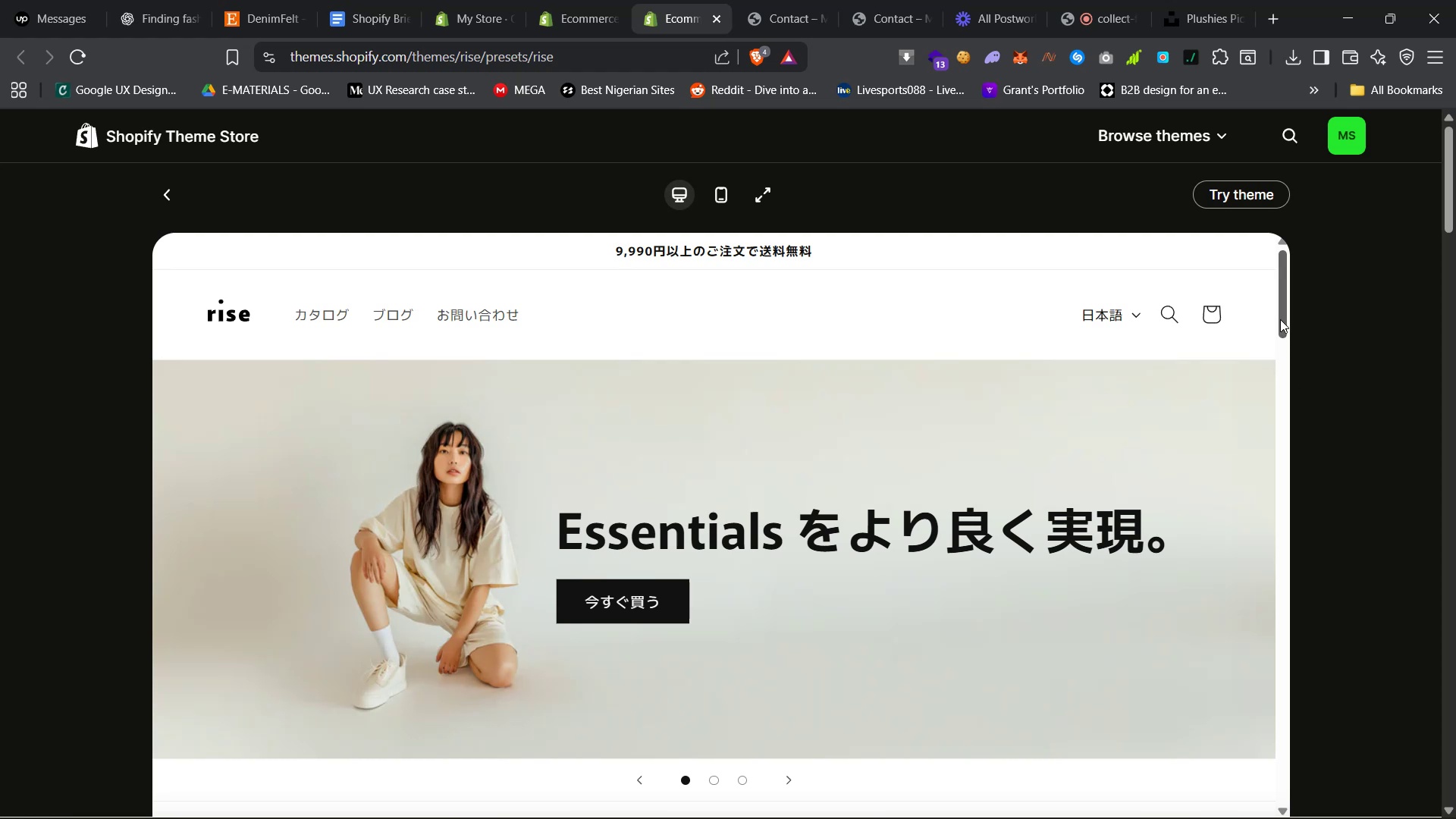 
left_click_drag(start_coordinate=[1282, 318], to_coordinate=[1260, 723])
 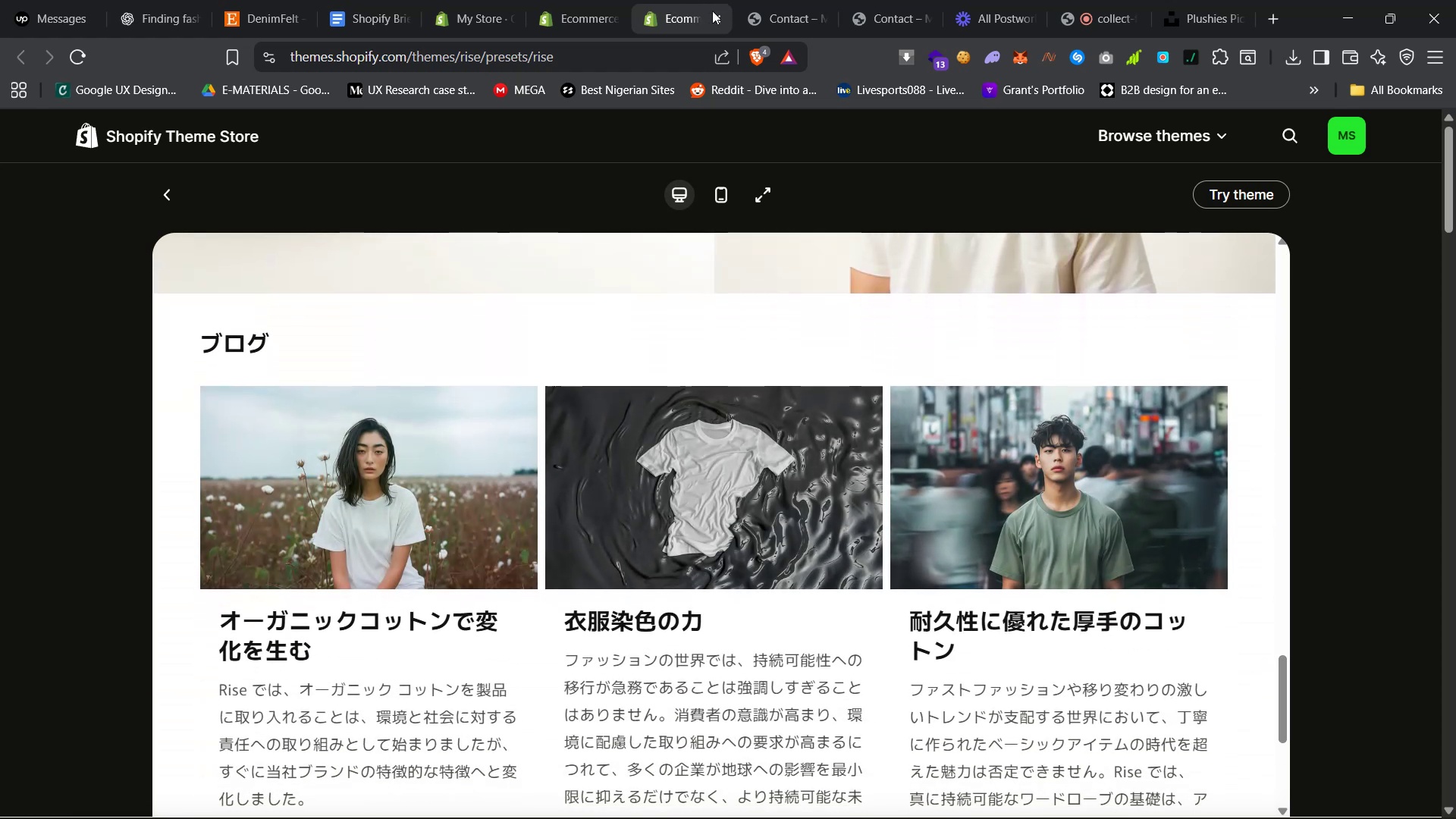 
left_click([717, 17])
 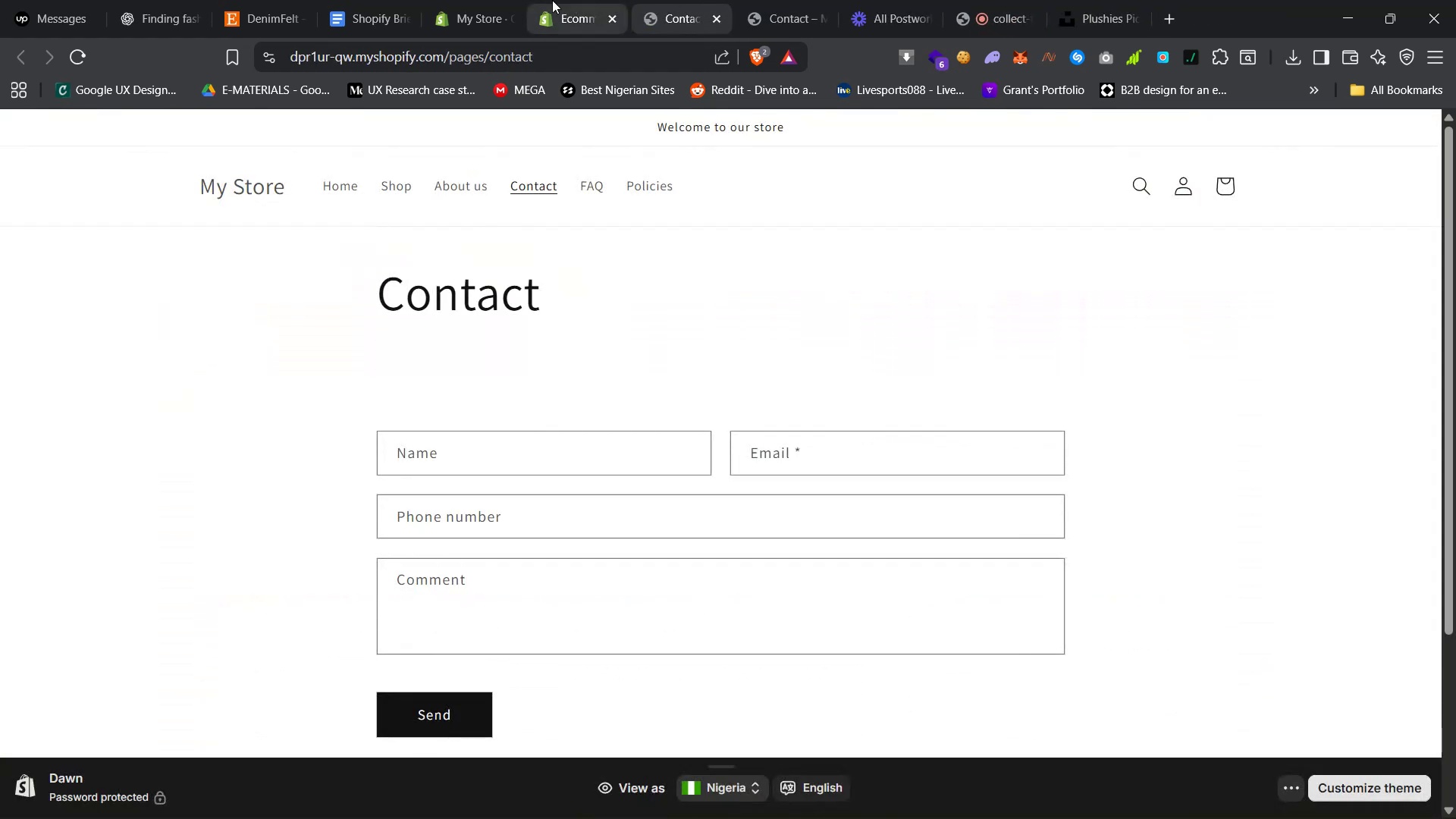 
double_click([552, 0])
 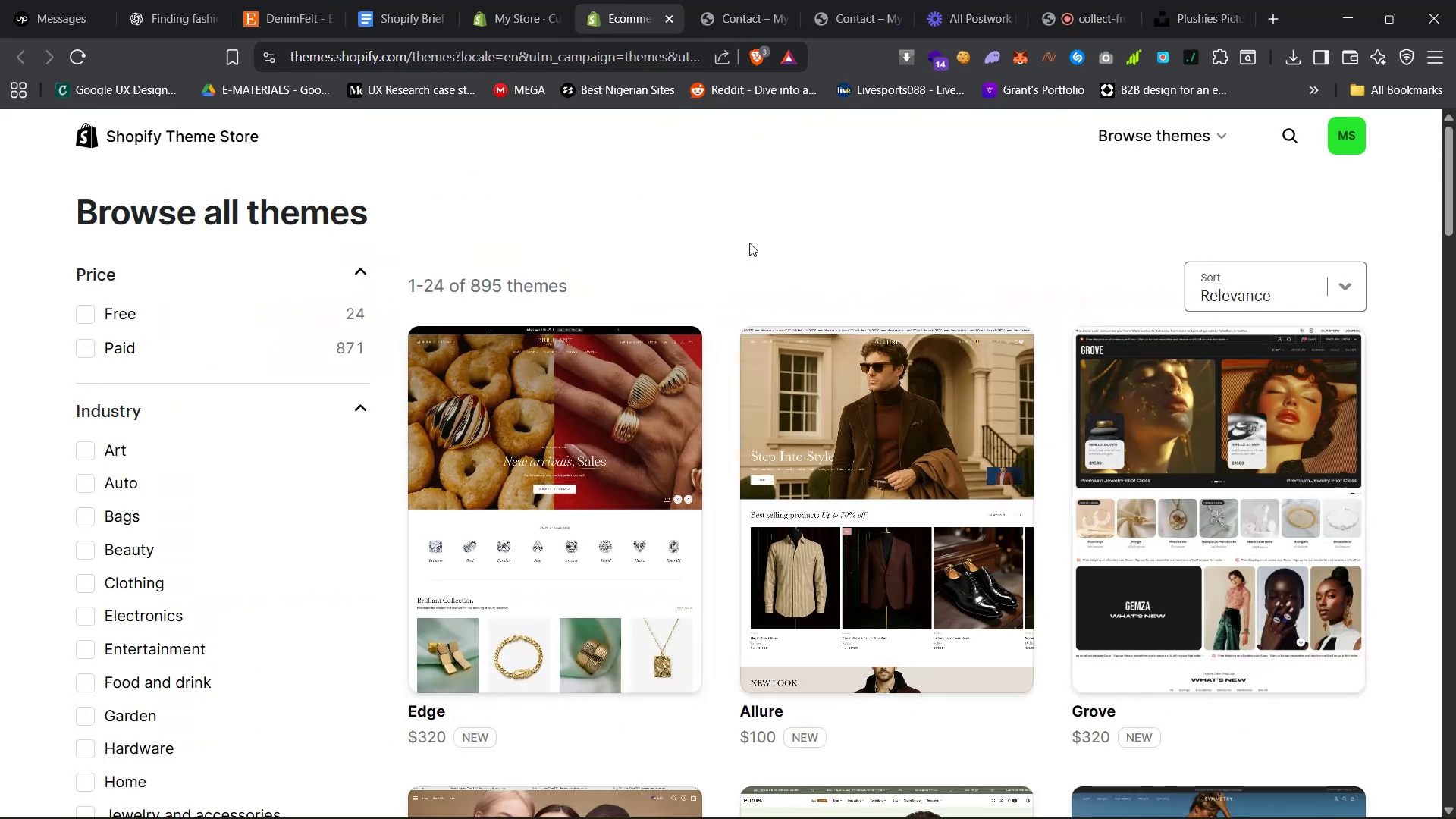 
scroll: coordinate [736, 277], scroll_direction: down, amount: 6.0
 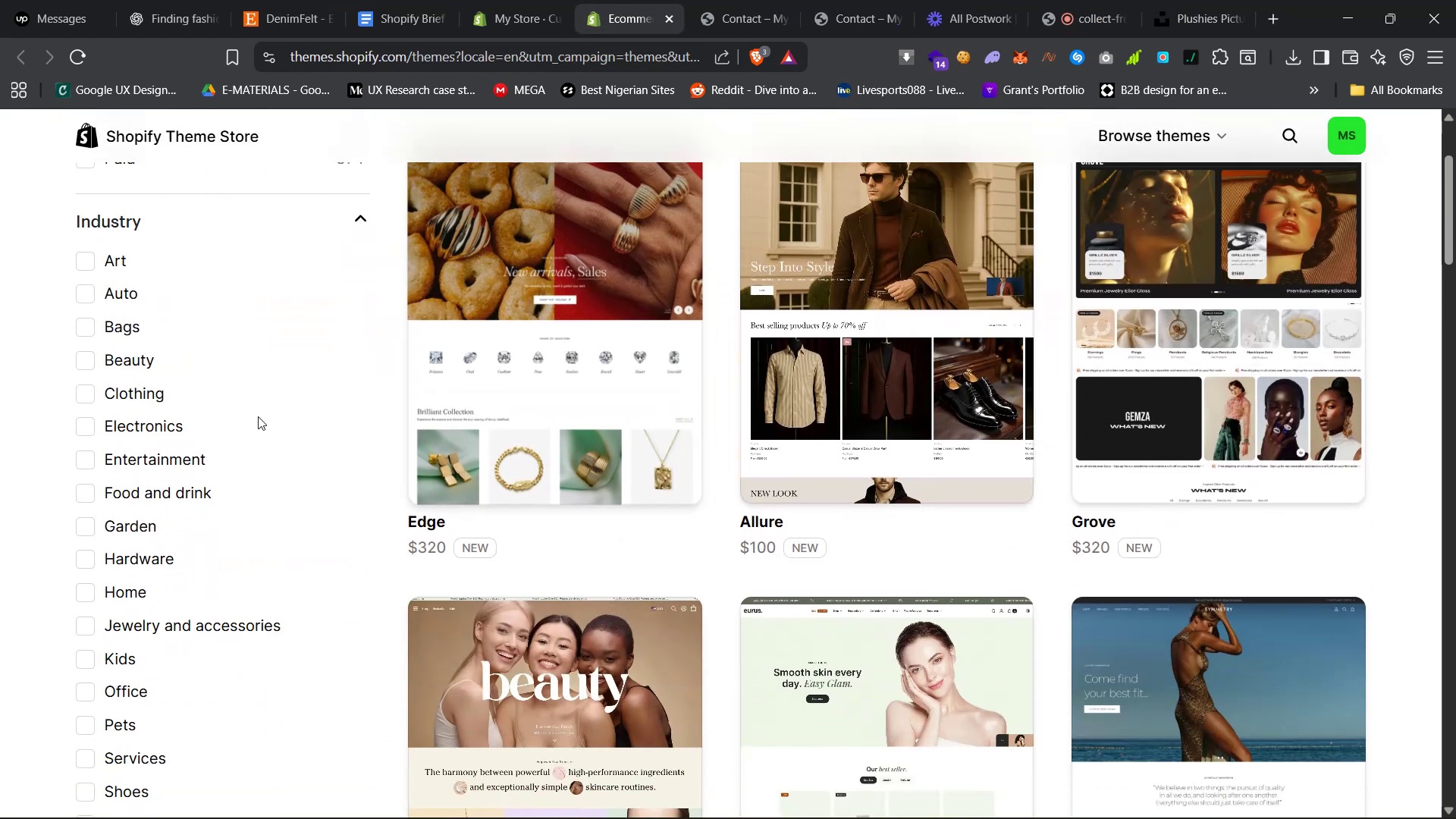 
scroll: coordinate [190, 455], scroll_direction: up, amount: 12.0
 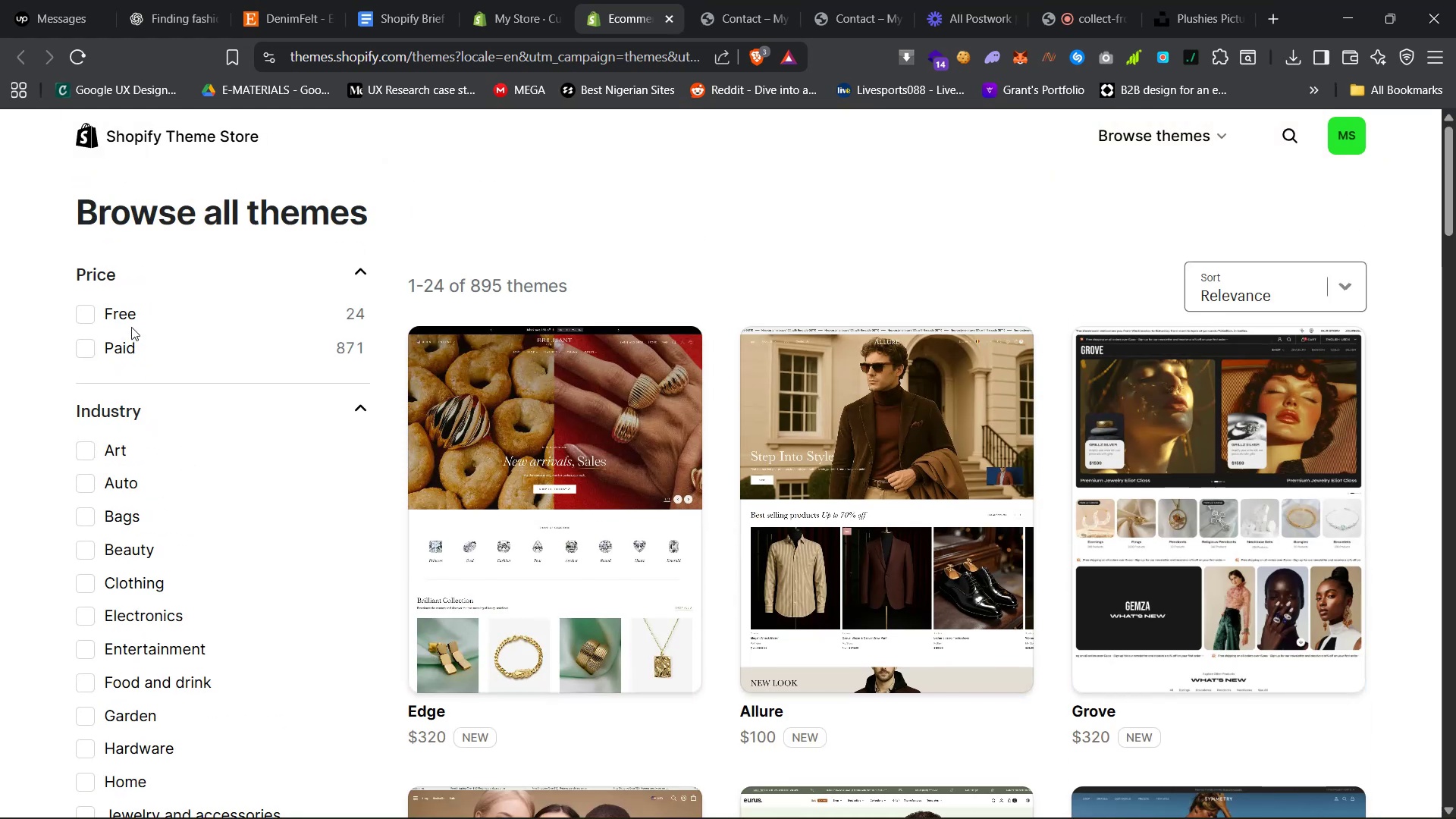 
left_click([126, 318])
 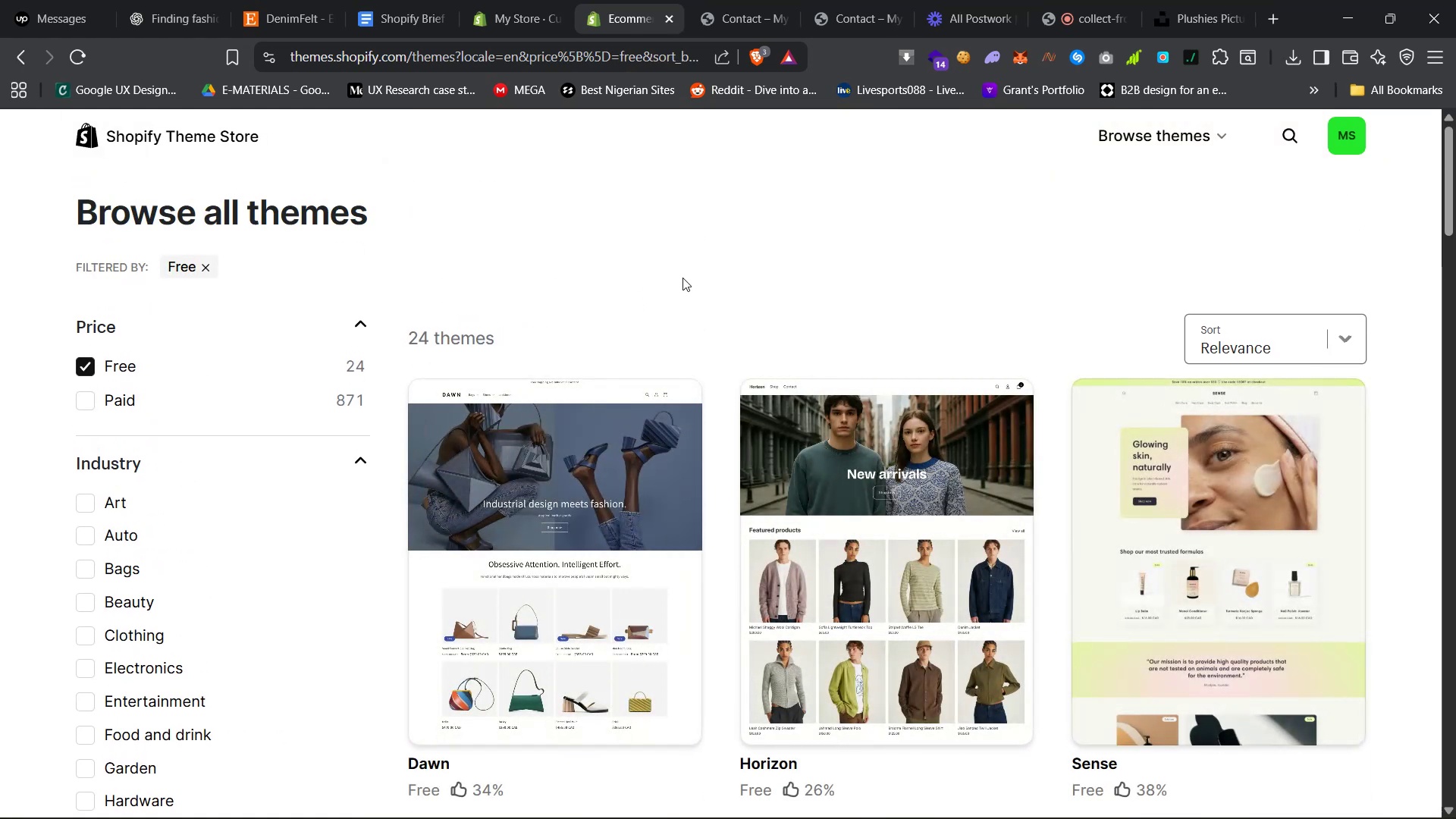 
scroll: coordinate [685, 281], scroll_direction: none, amount: 0.0
 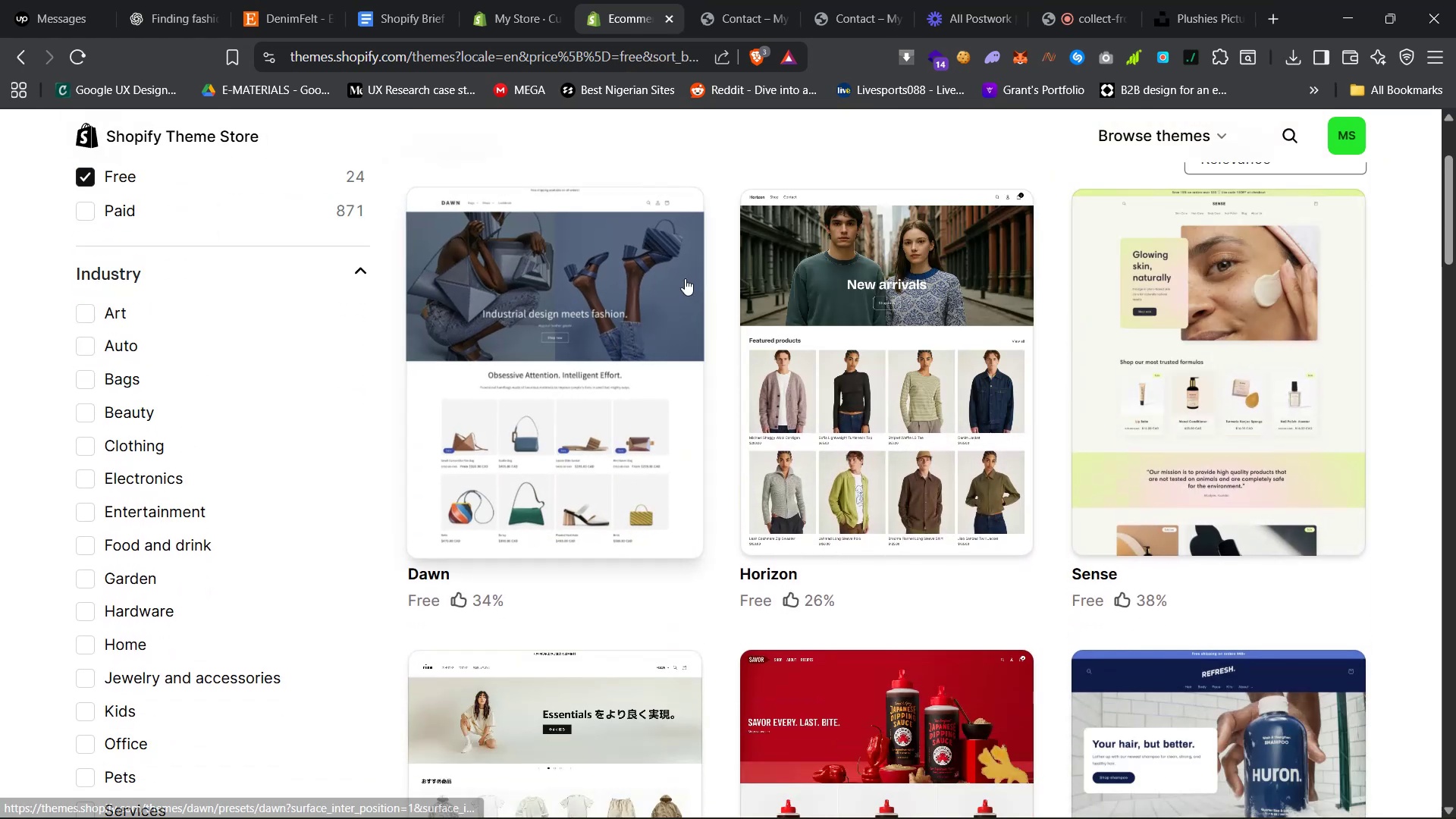 
scroll: coordinate [682, 279], scroll_direction: down, amount: 43.0
 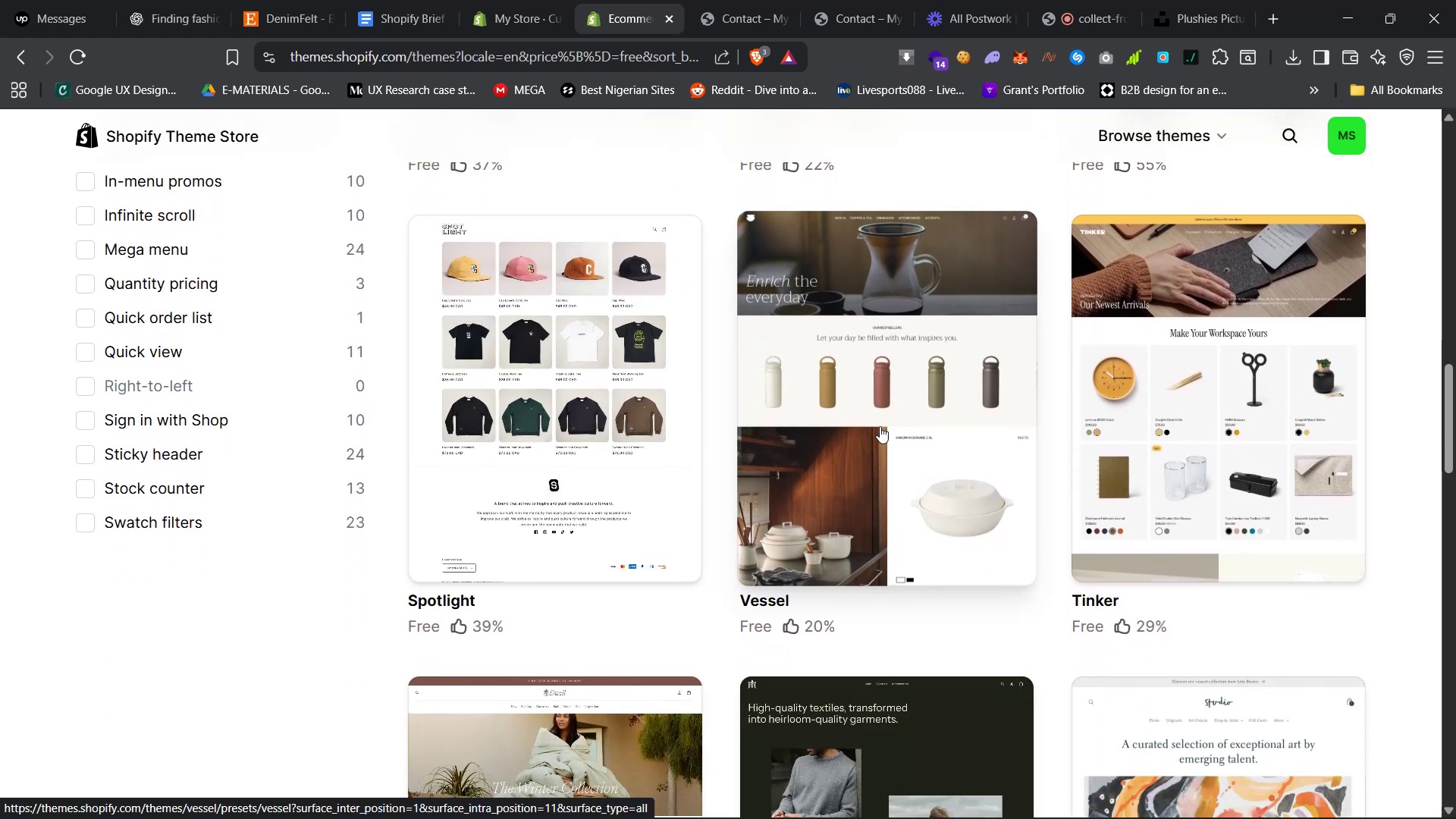 
right_click([824, 364])
 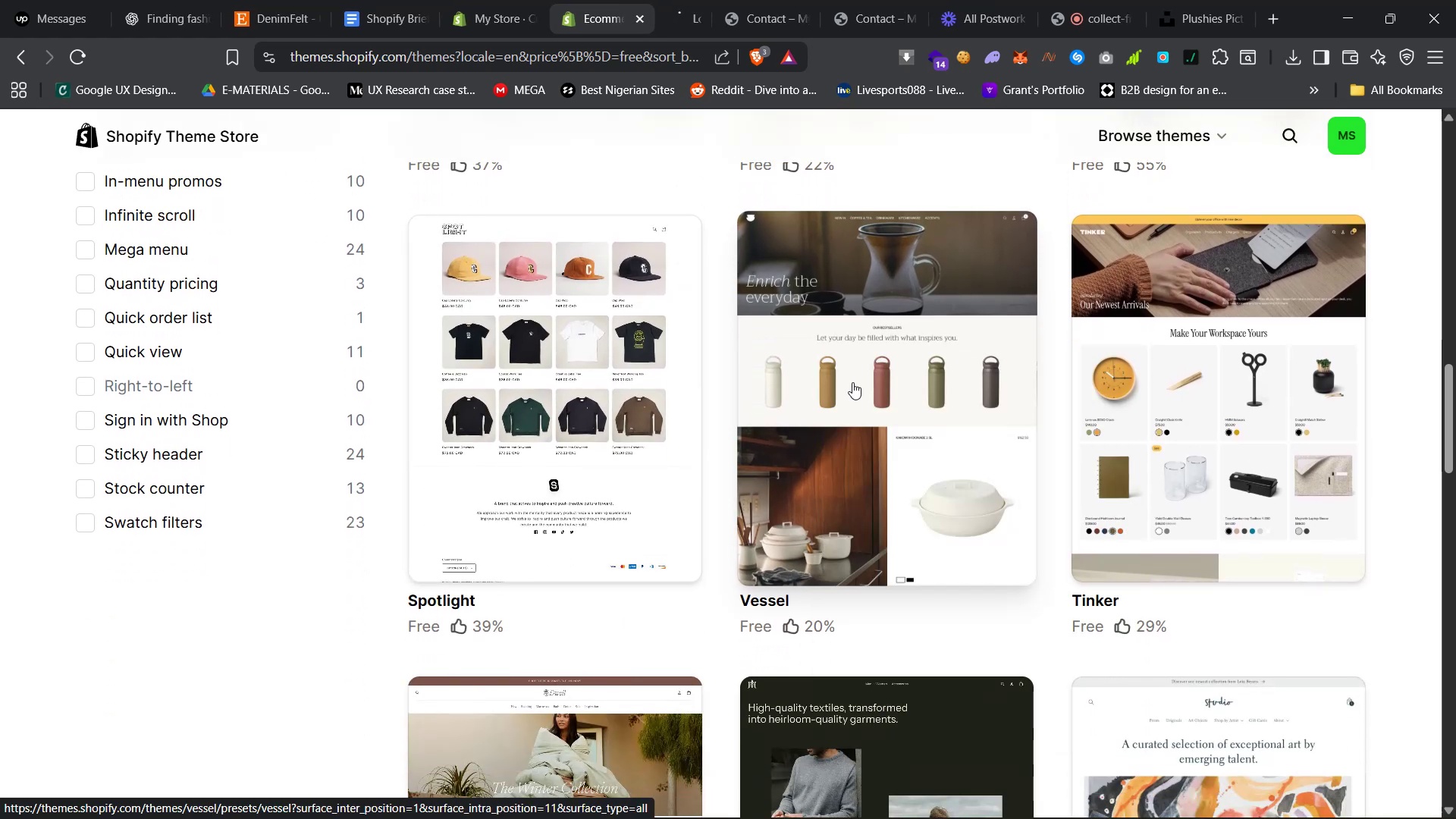 
scroll: coordinate [796, 366], scroll_direction: down, amount: 35.0
 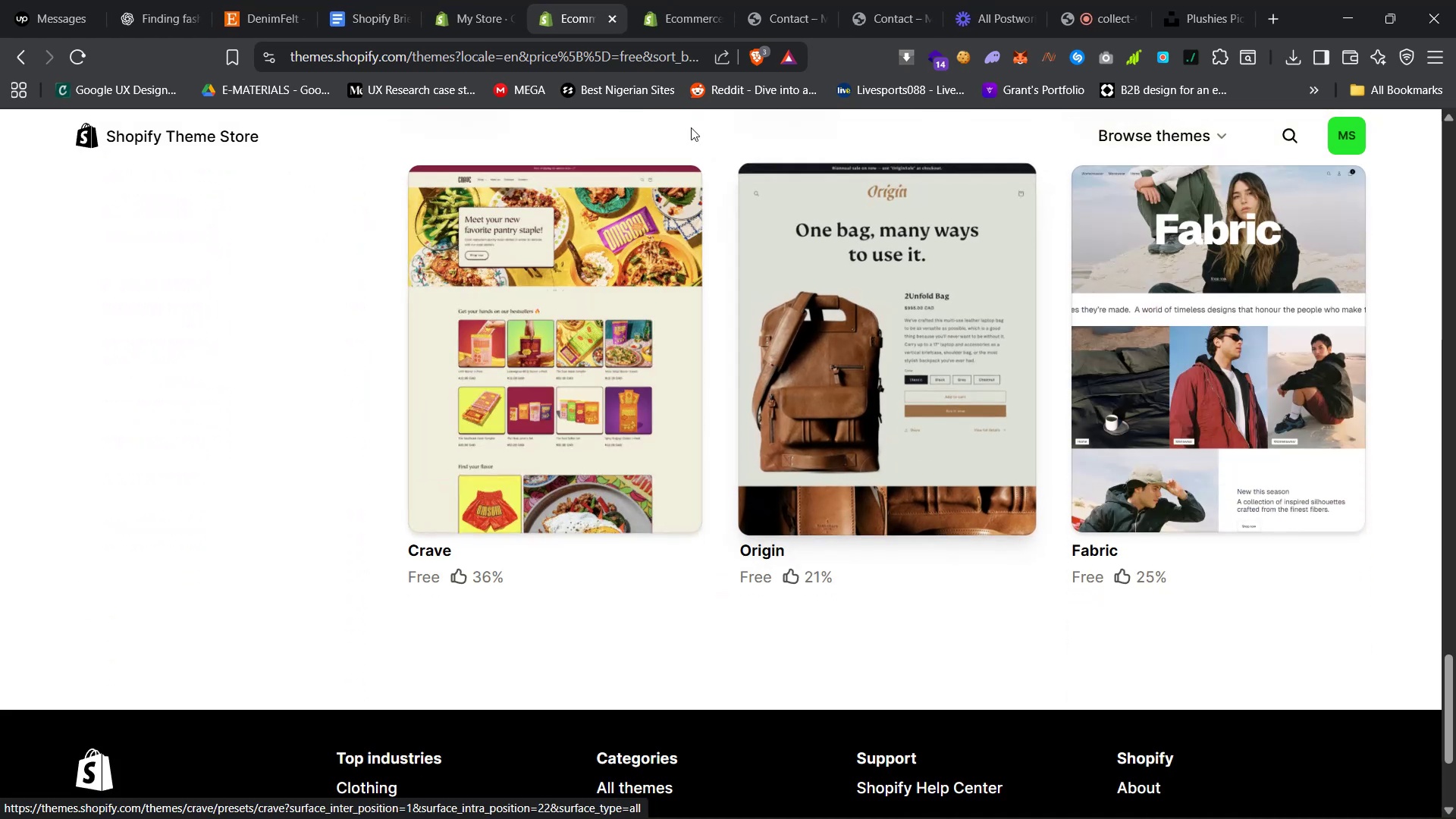 
left_click([673, 0])
 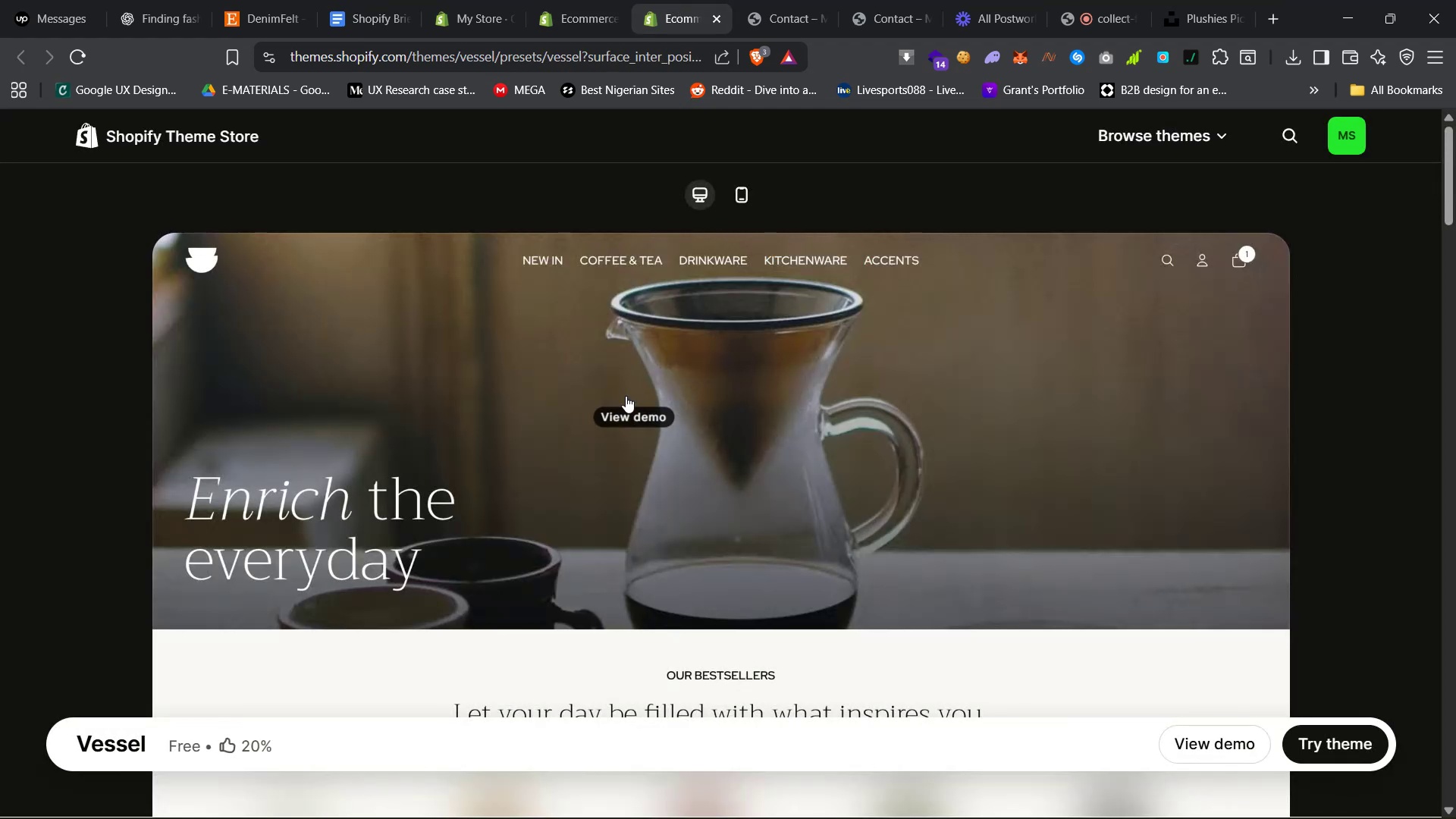 
scroll: coordinate [623, 401], scroll_direction: down, amount: 6.0
 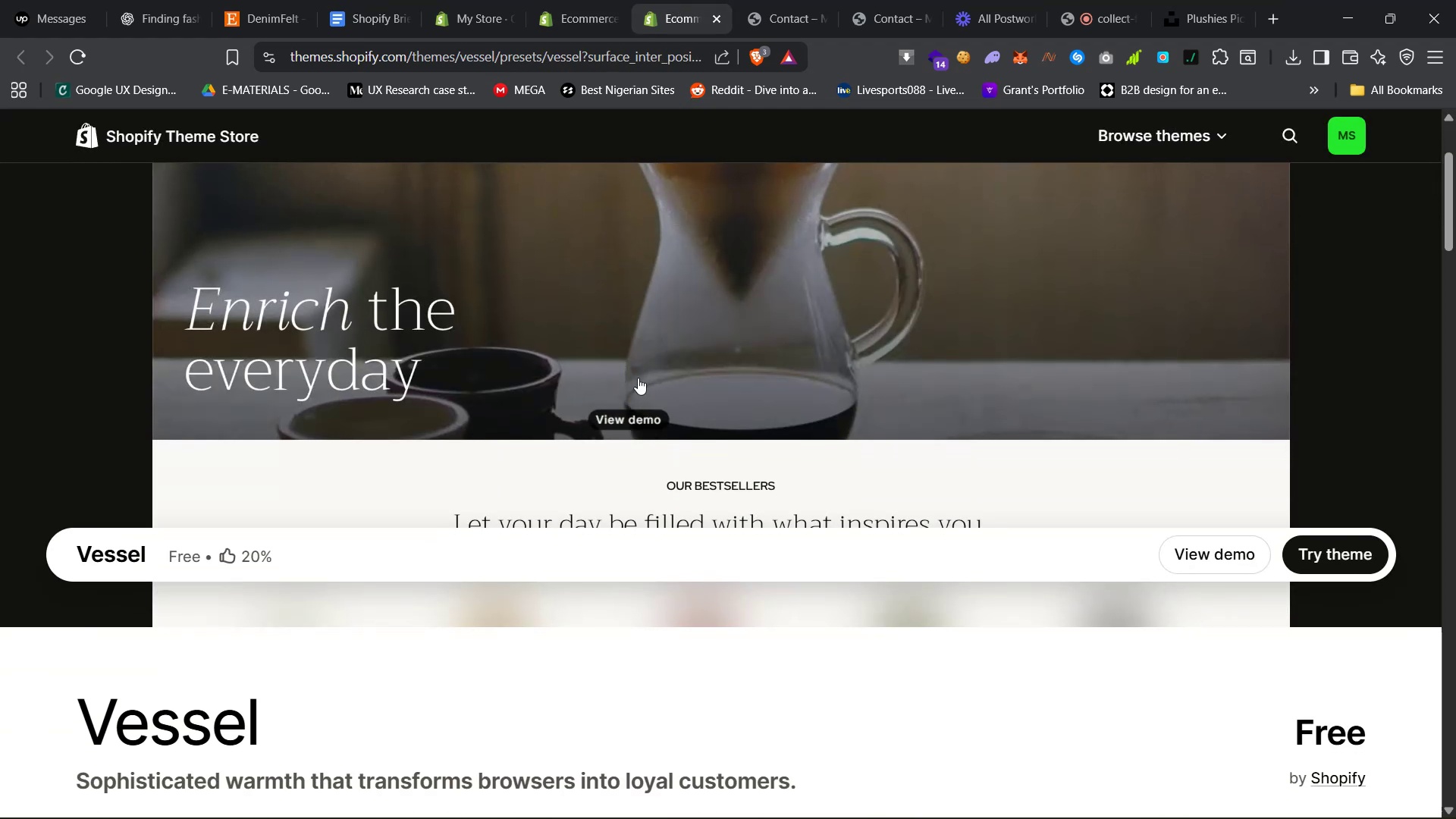 
left_click([653, 356])
 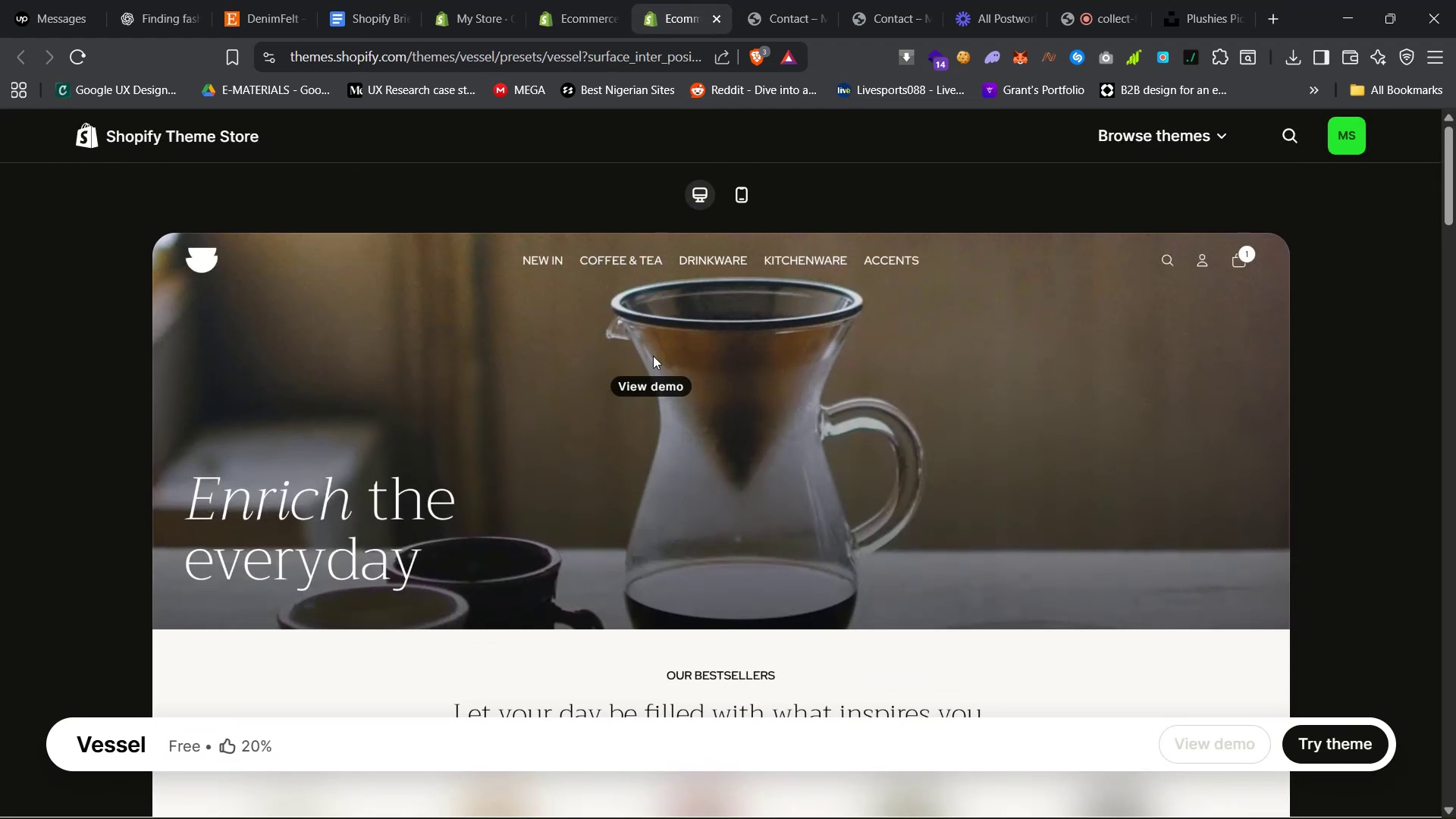 
left_click([694, 406])
 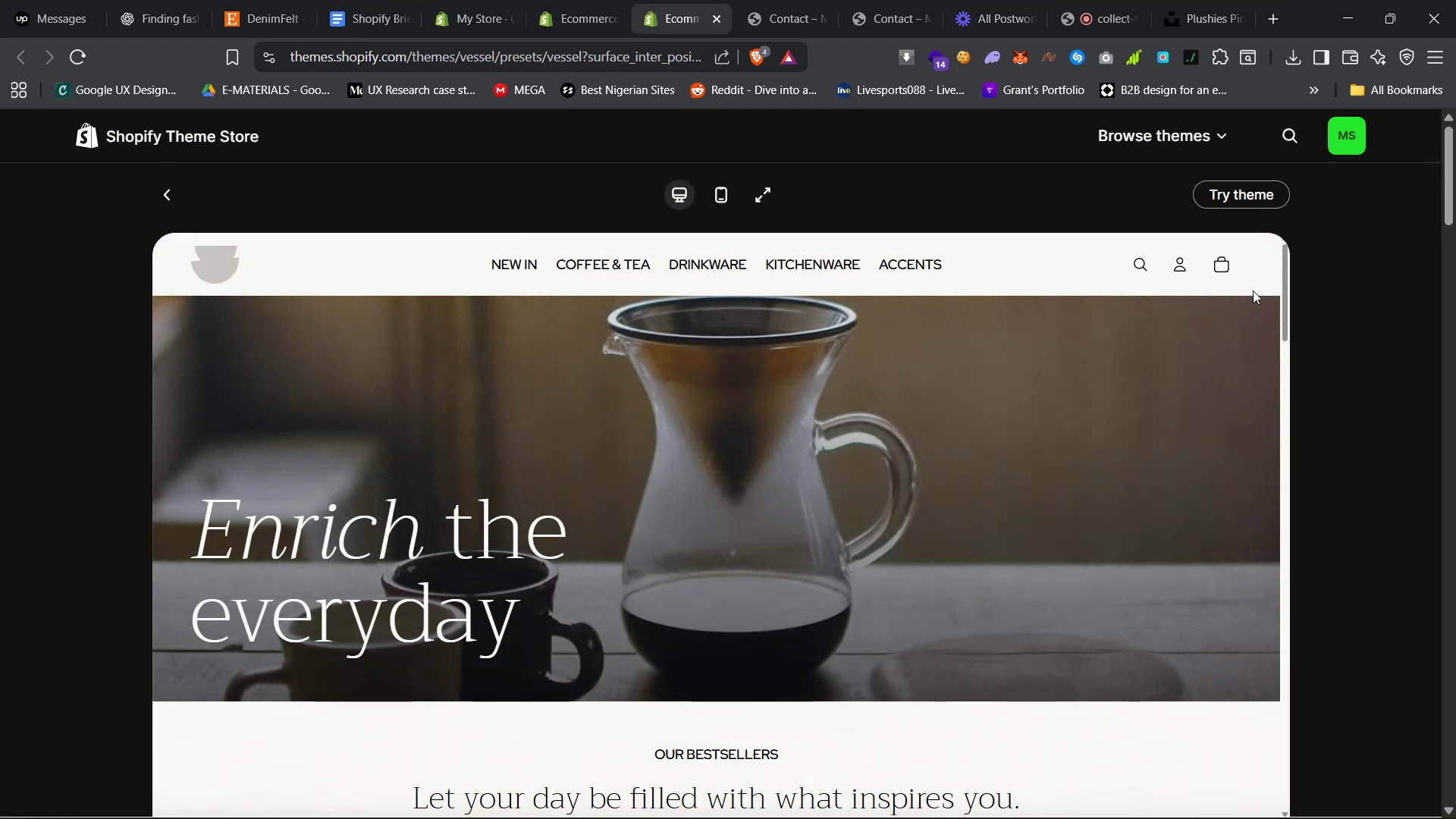 
left_click_drag(start_coordinate=[1280, 296], to_coordinate=[1225, 750])
 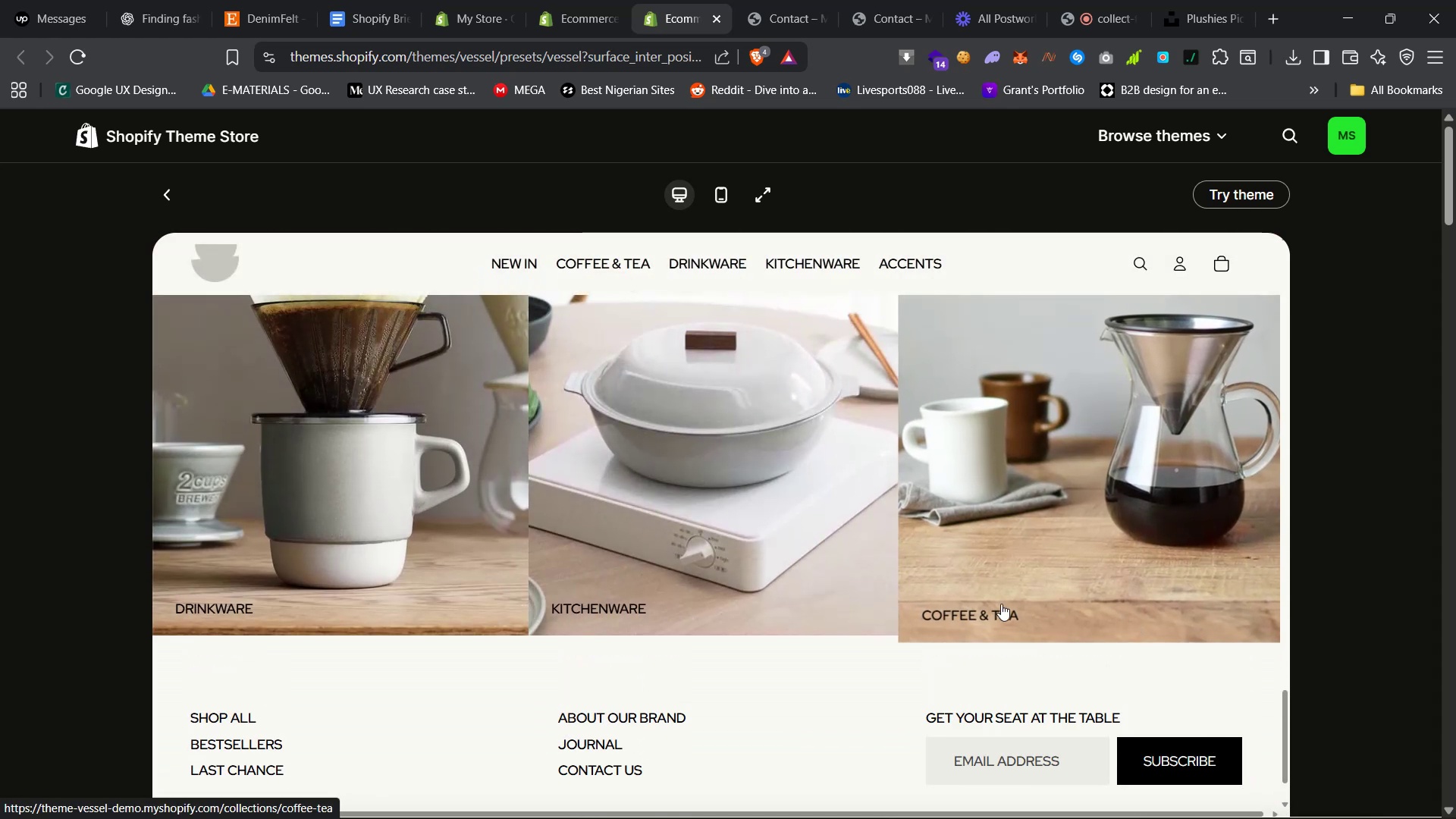 
scroll: coordinate [974, 613], scroll_direction: down, amount: 9.0
 